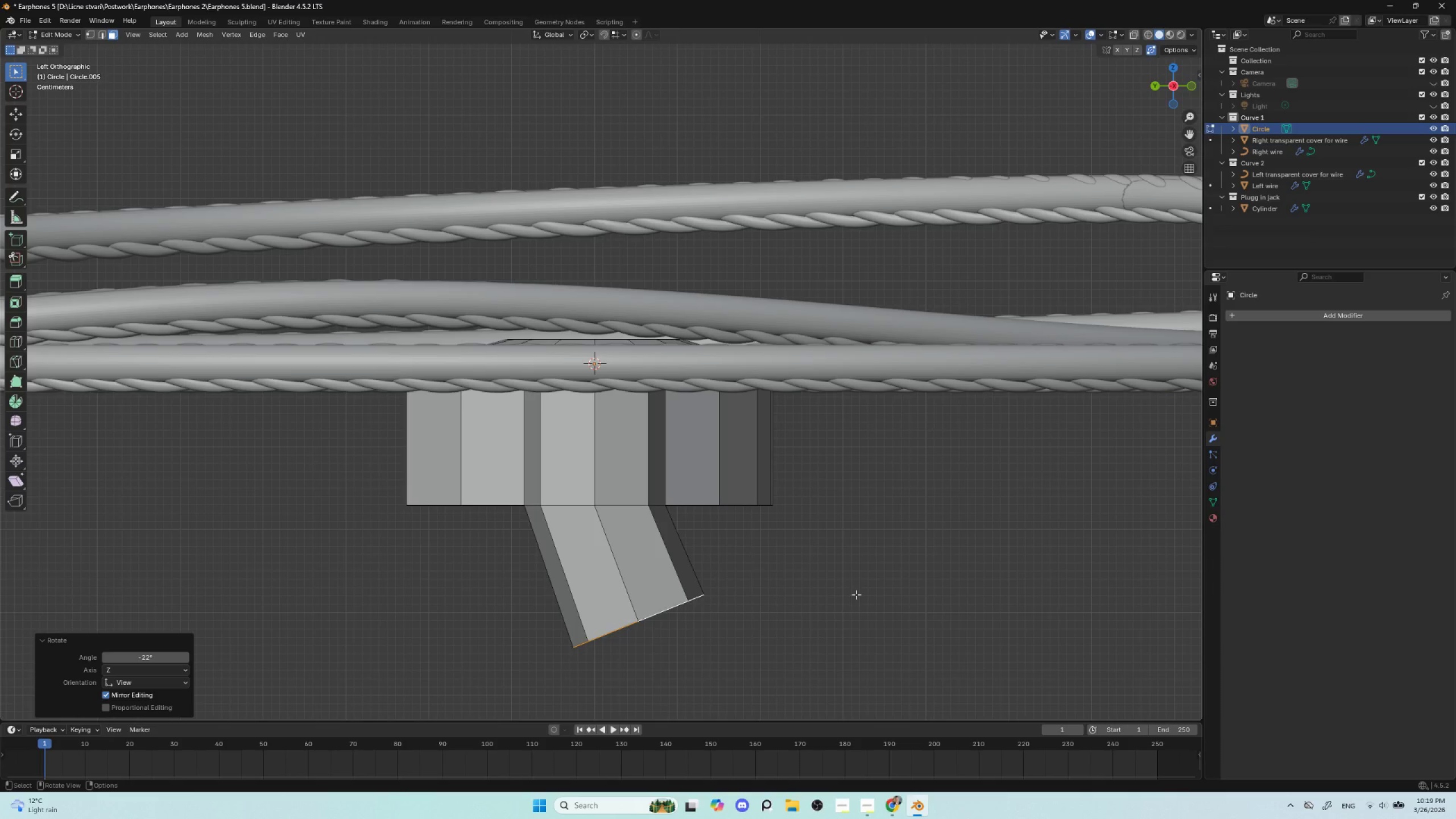 
key(S)
 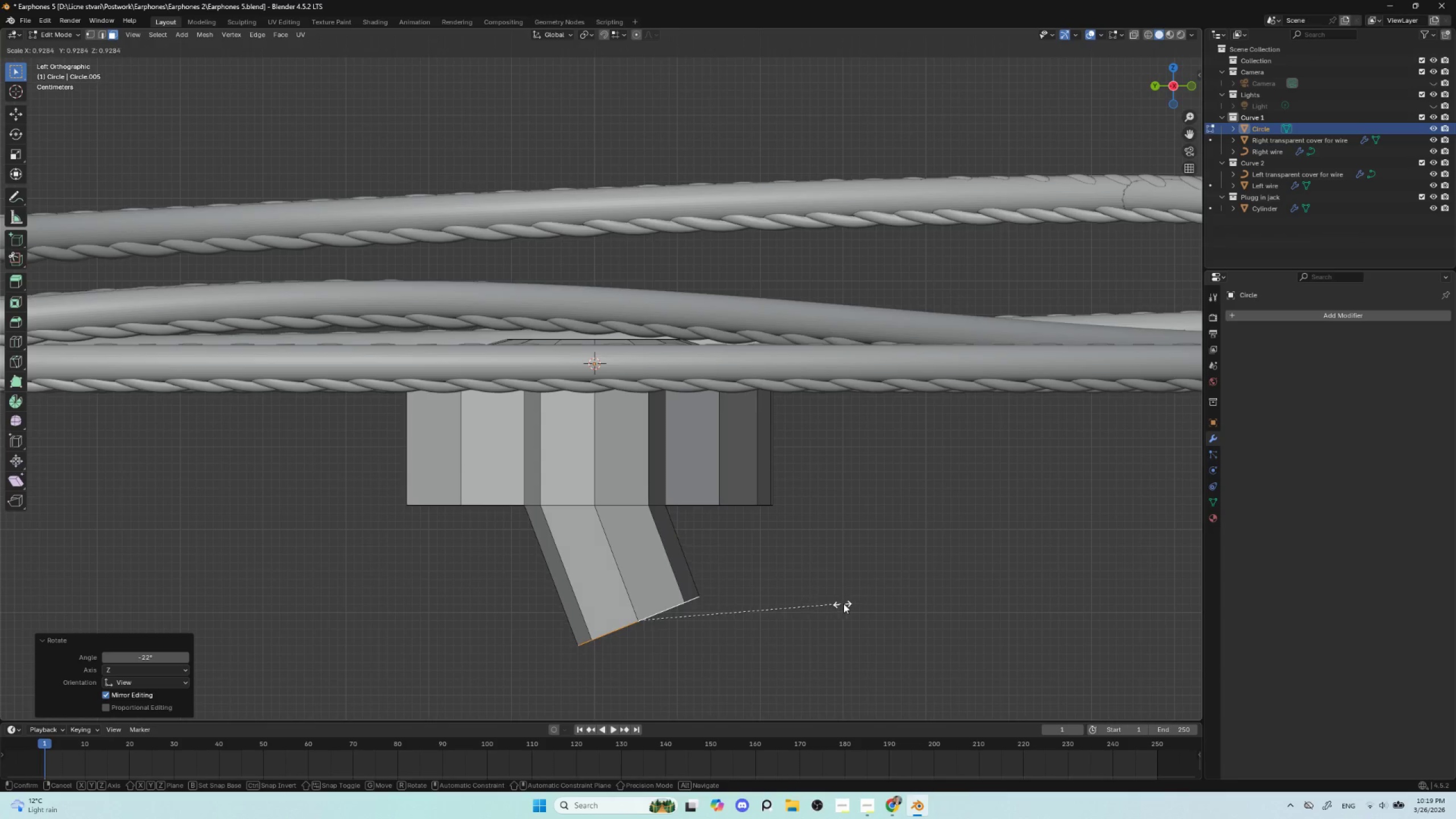 
left_click([847, 602])
 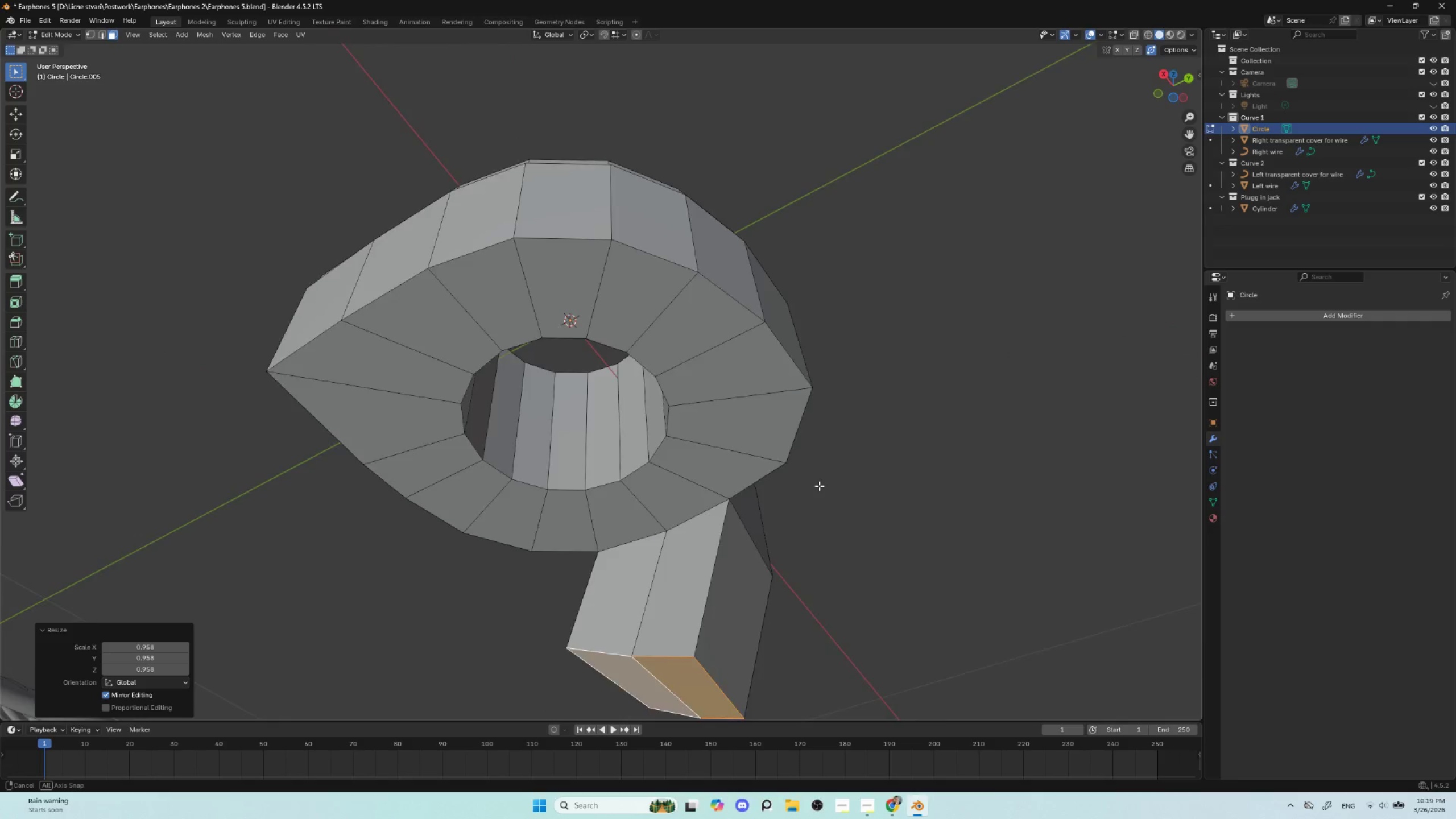 
wait(12.7)
 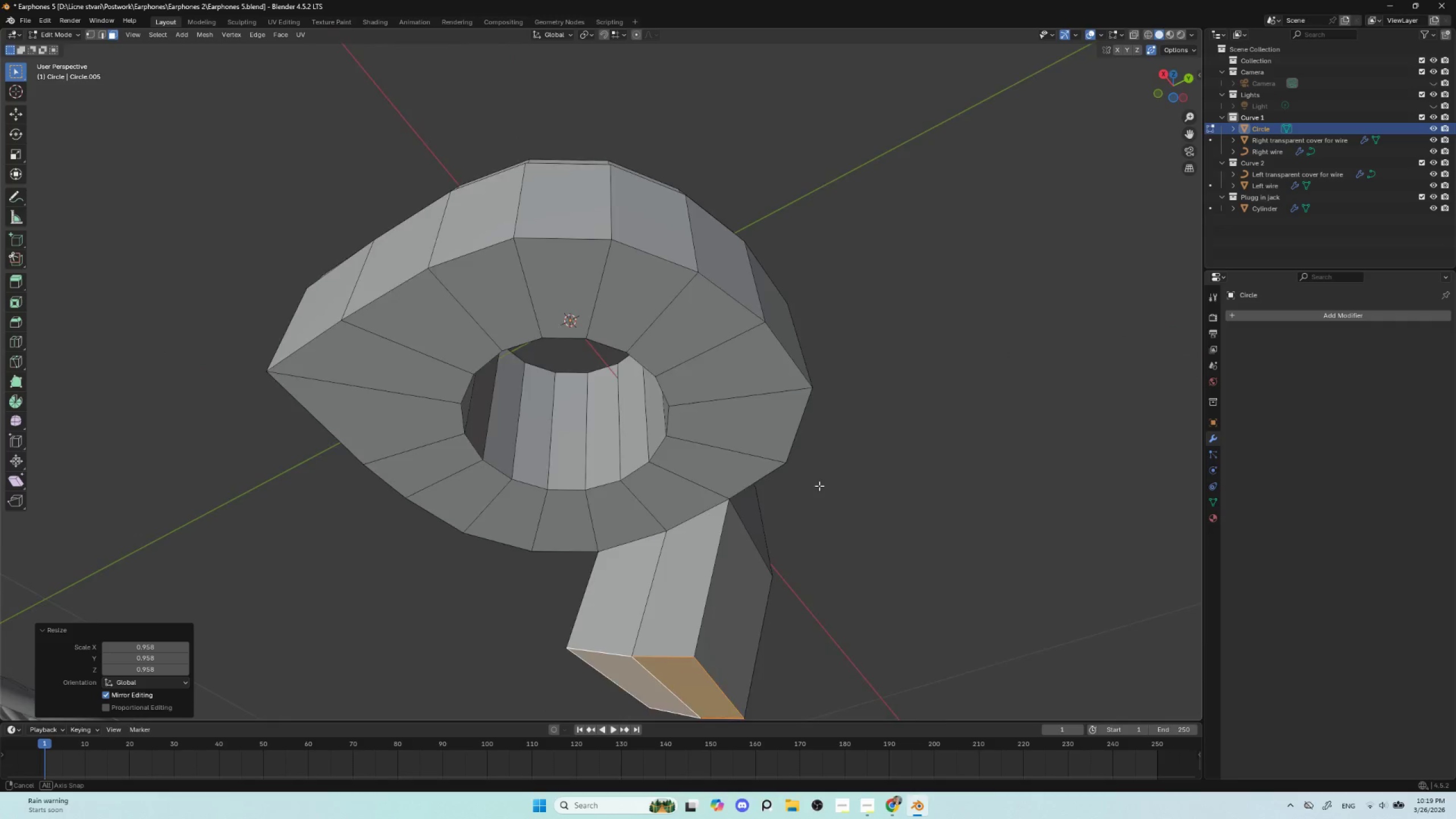 
left_click([88, 32])
 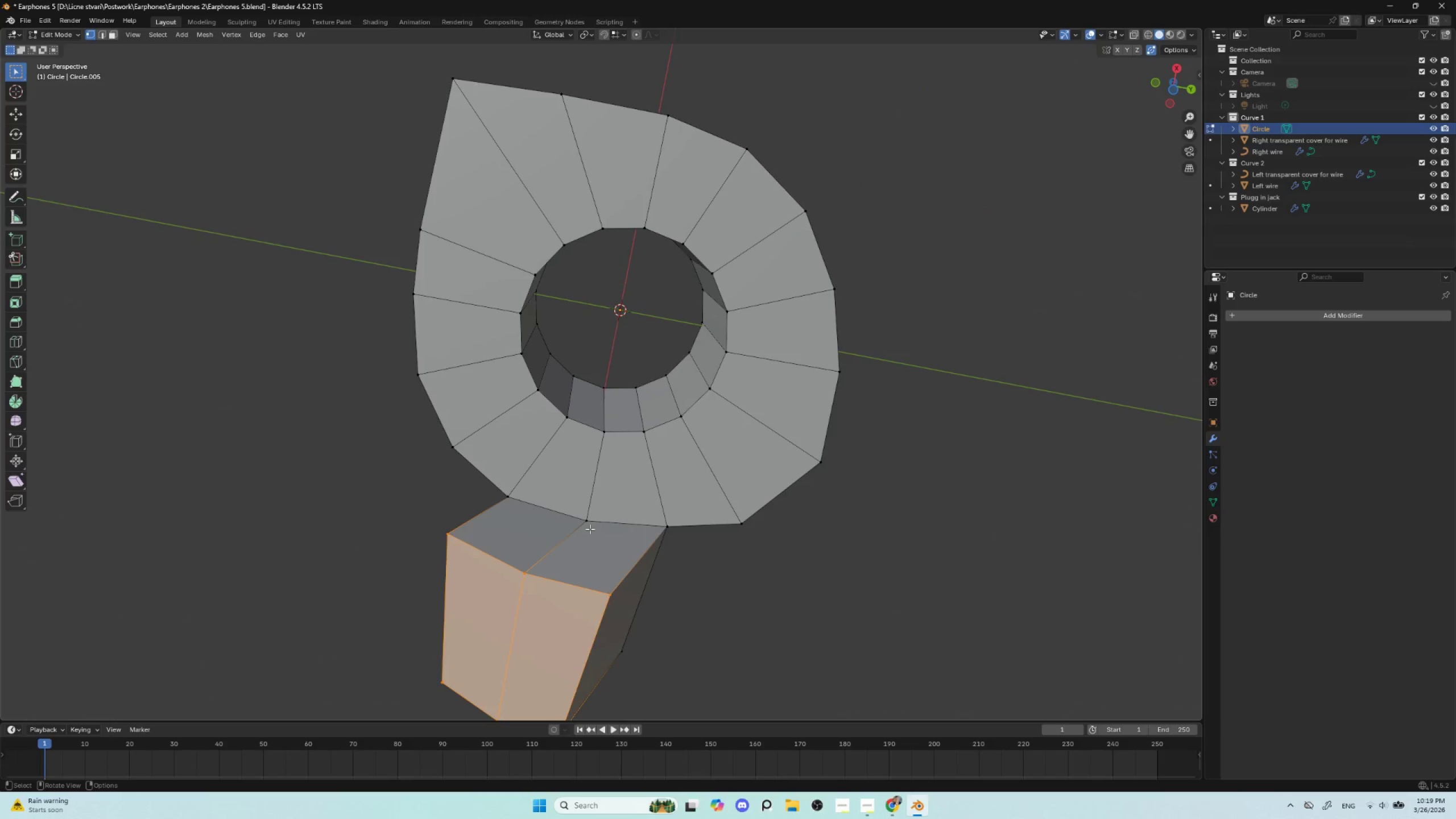 
left_click([592, 526])
 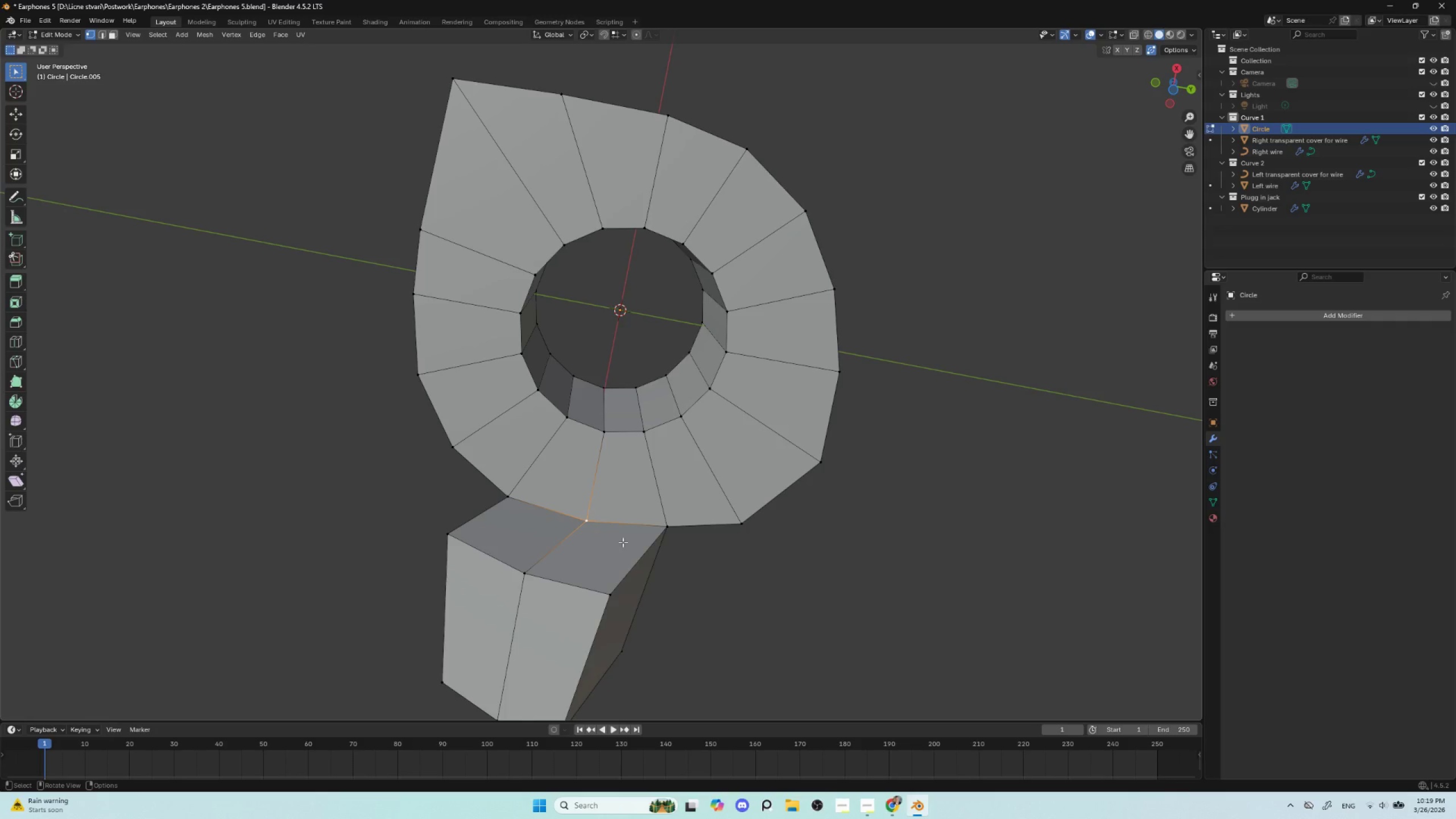 
type(gg)
 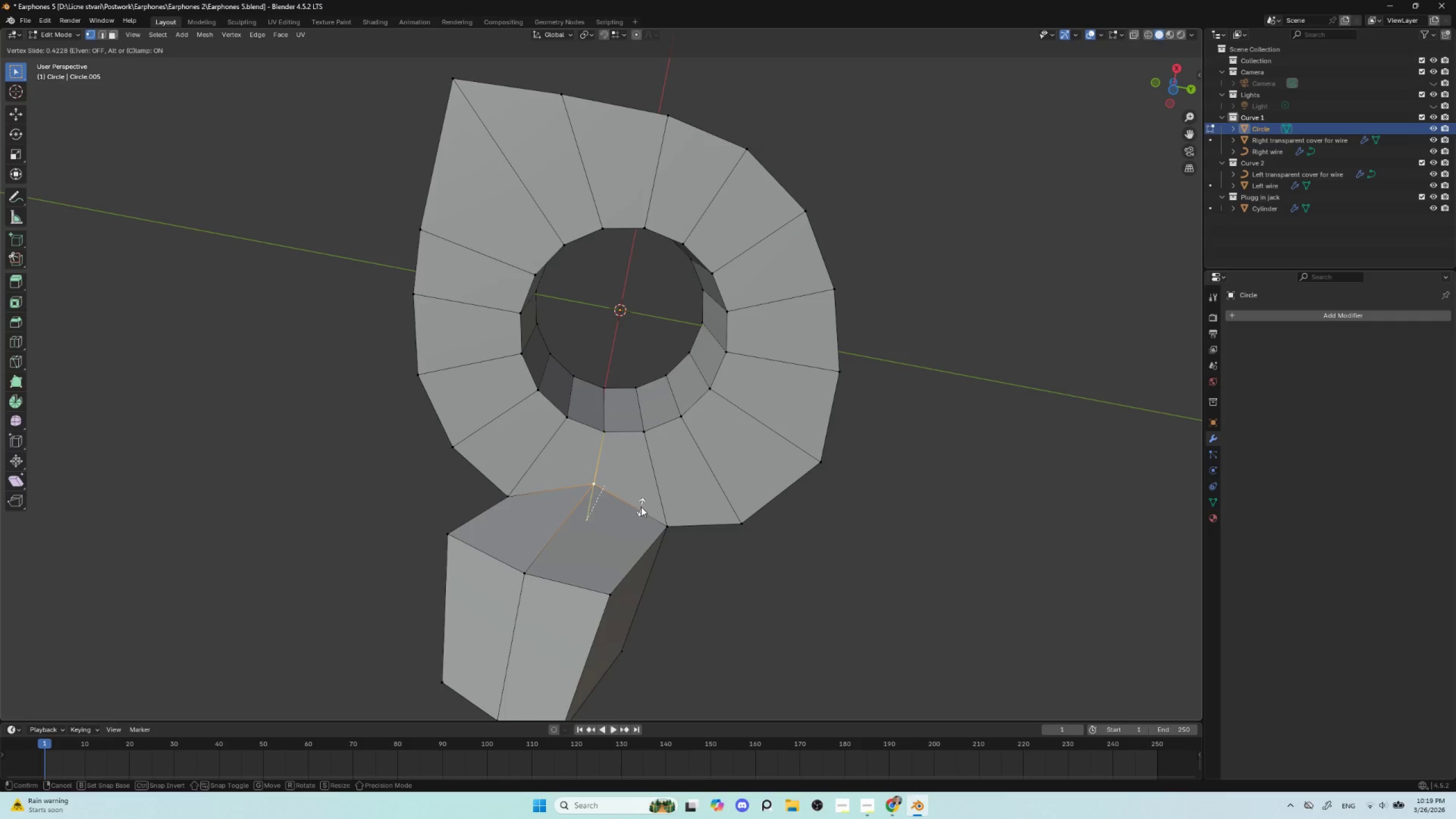 
left_click([641, 507])
 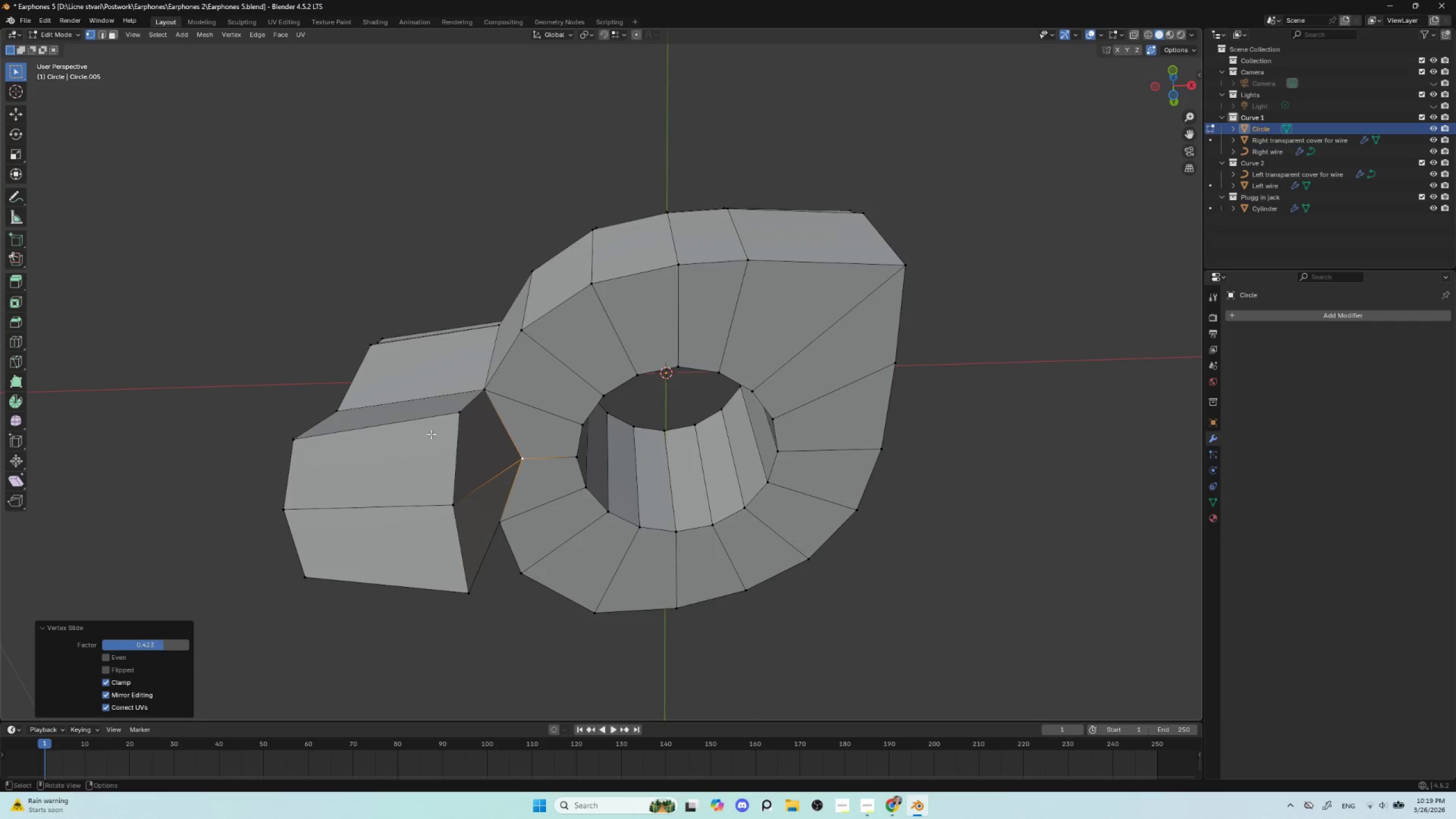 
left_click([460, 419])
 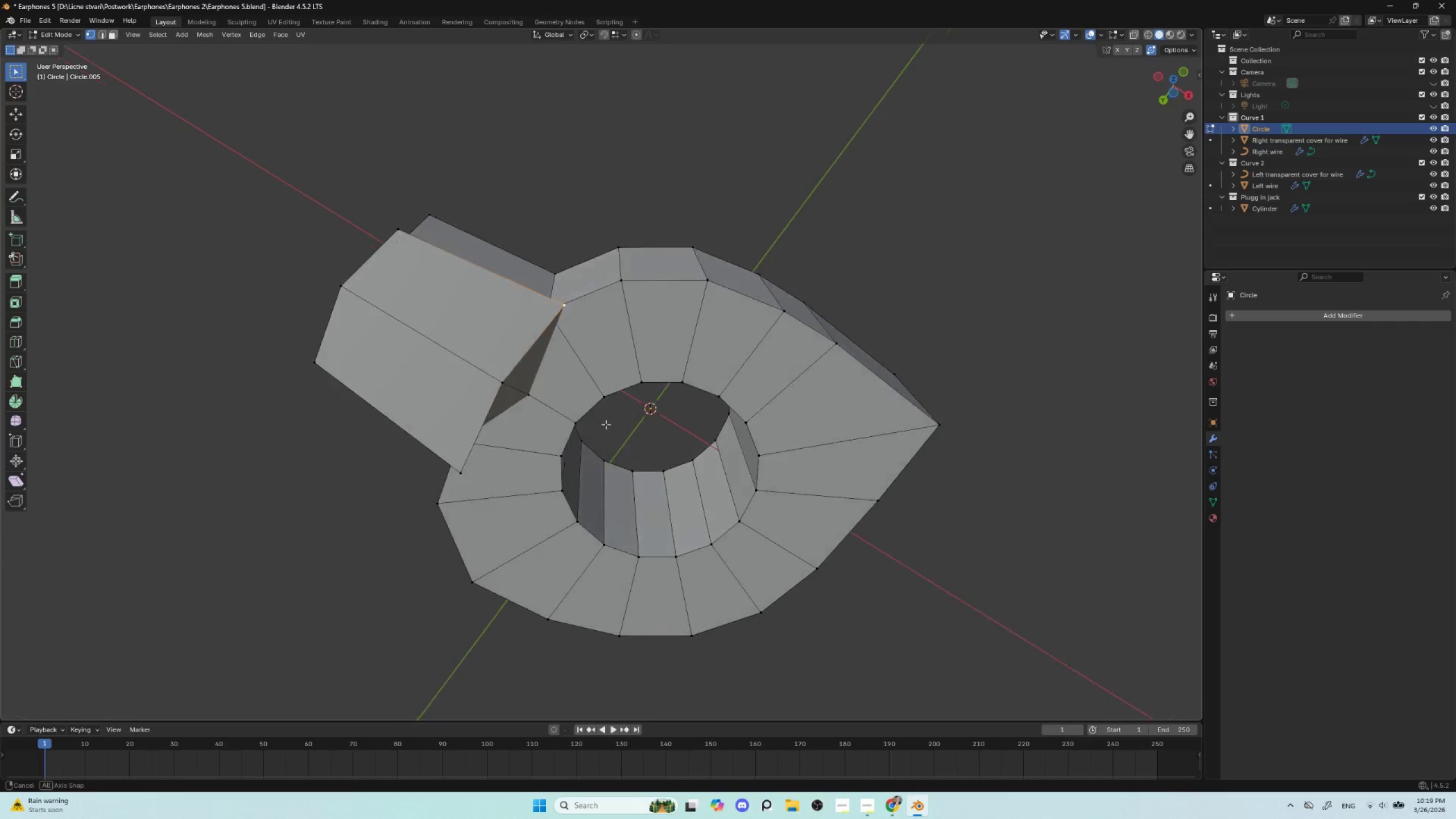 
hold_key(key=ShiftLeft, duration=1.38)
left_click([454, 425])
 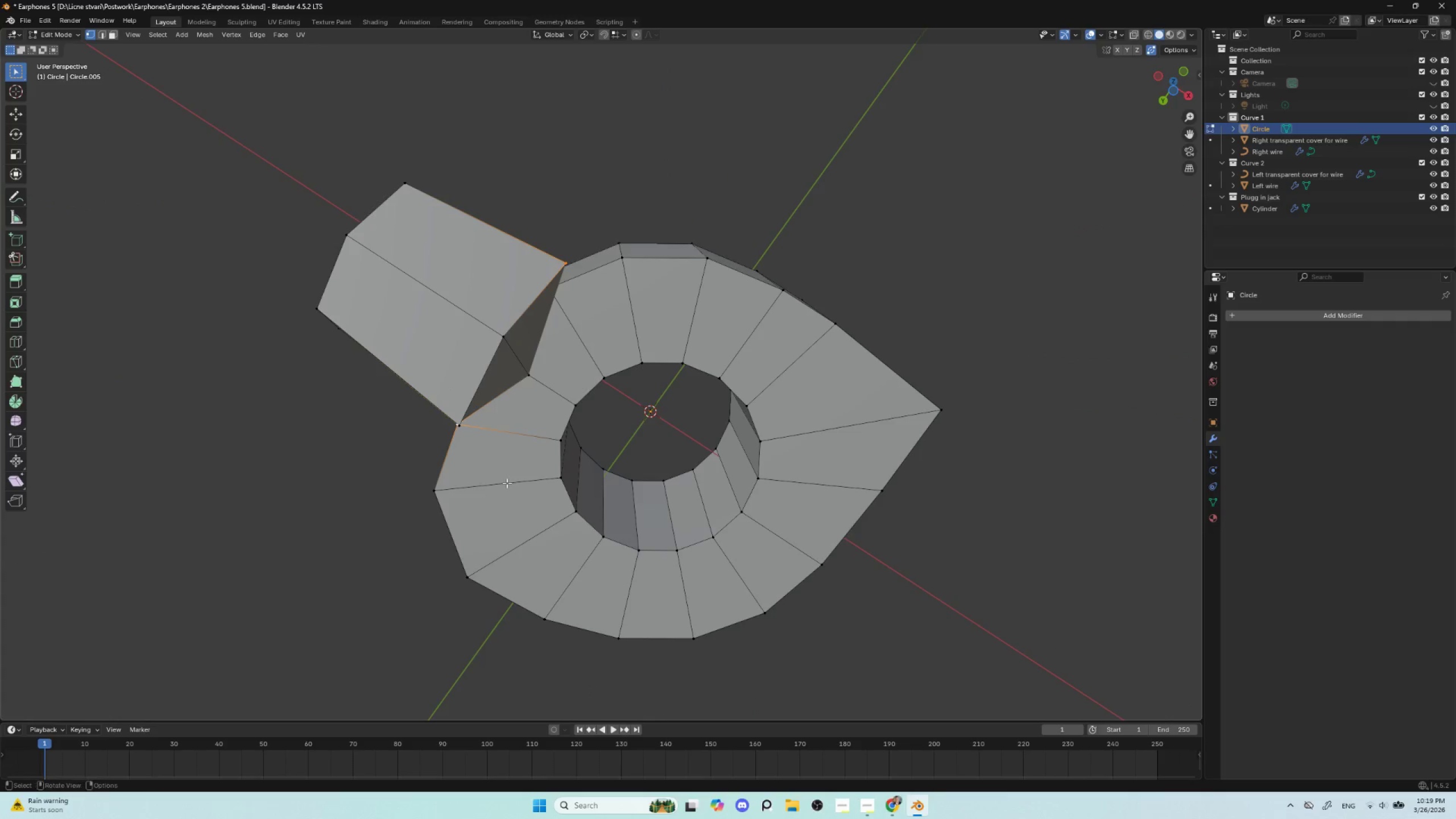 
key(Control+Z)
 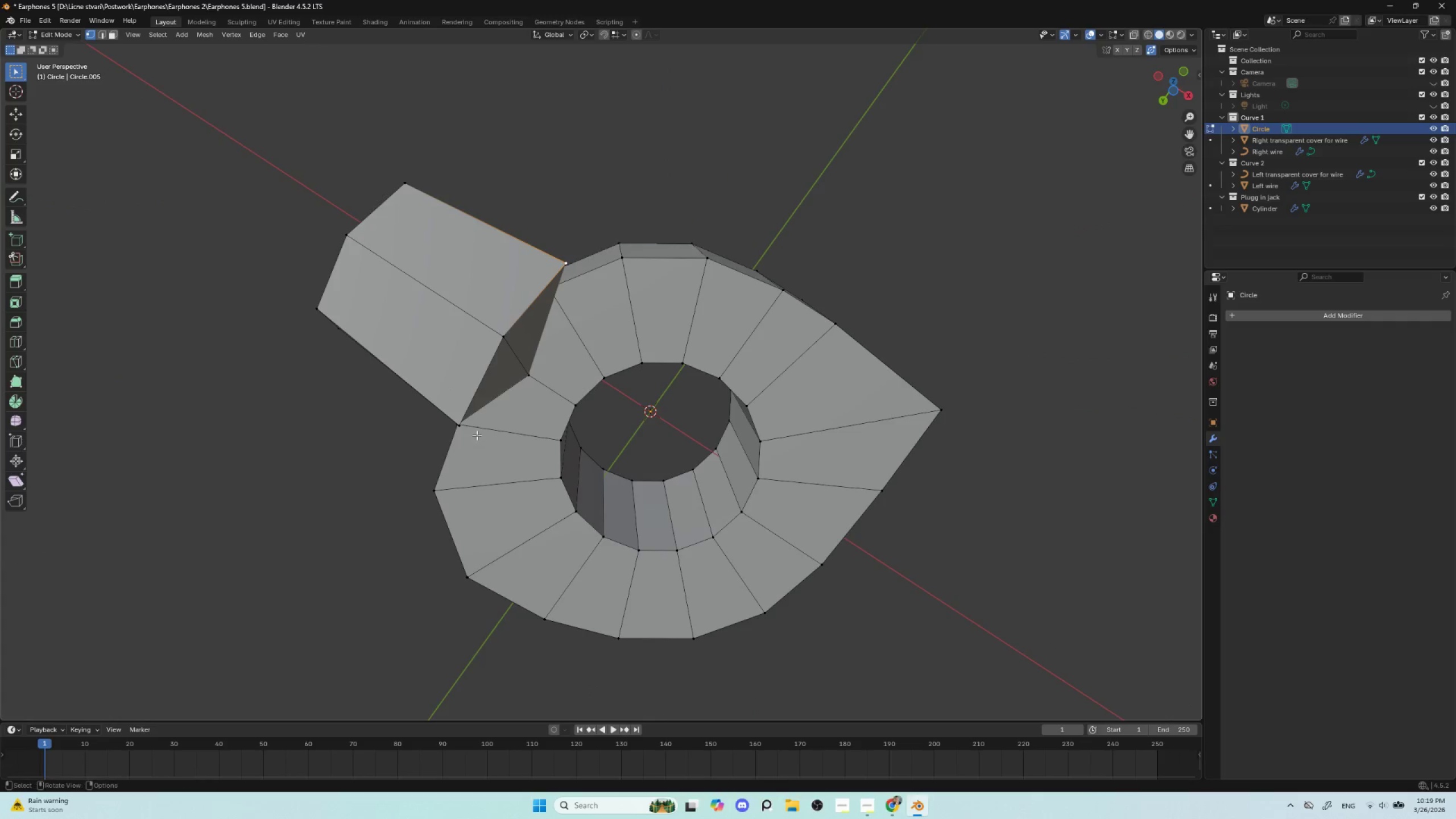 
hold_key(key=ShiftLeft, duration=0.97)
left_click([459, 432])
 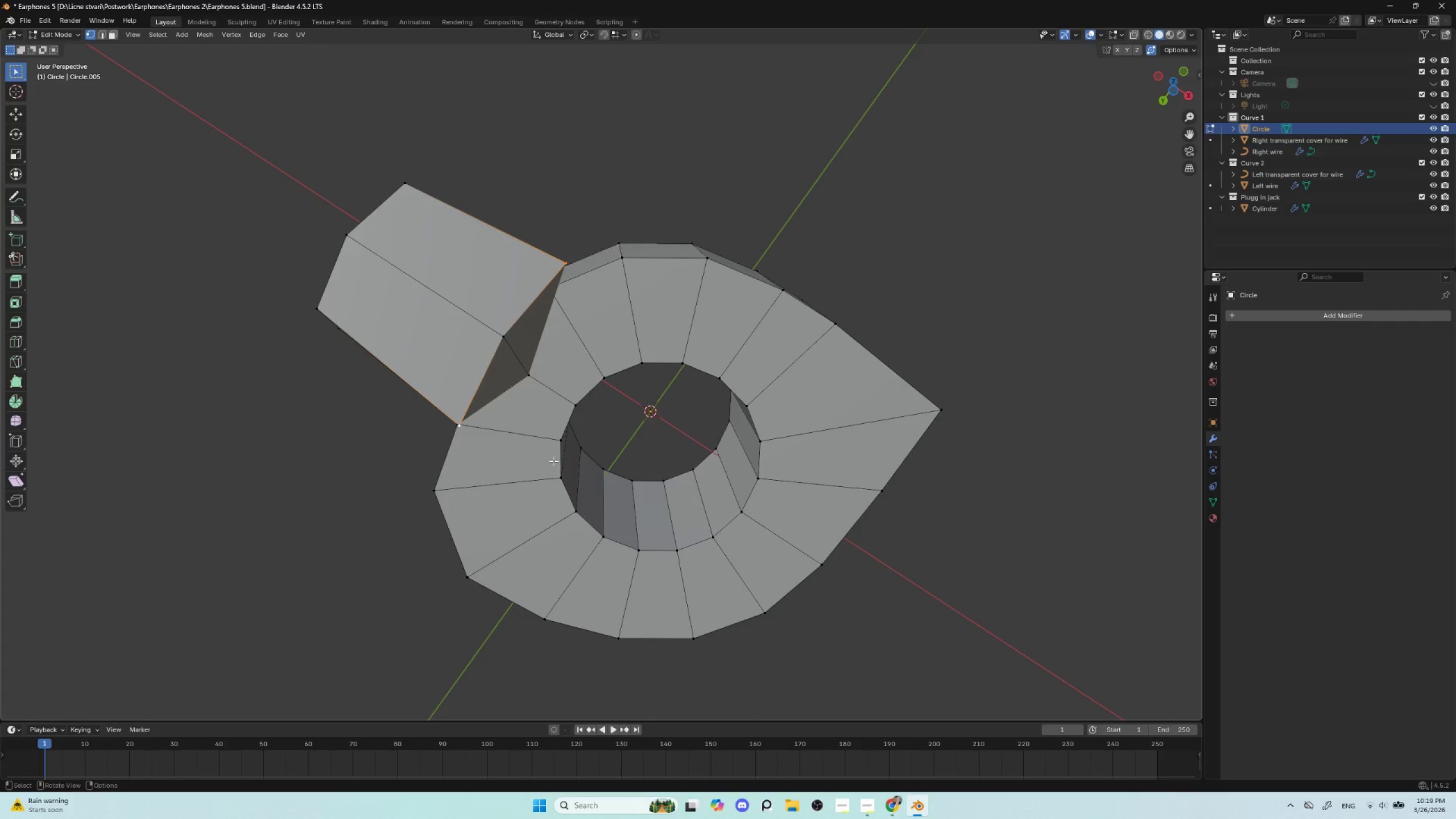 
type(gg)
 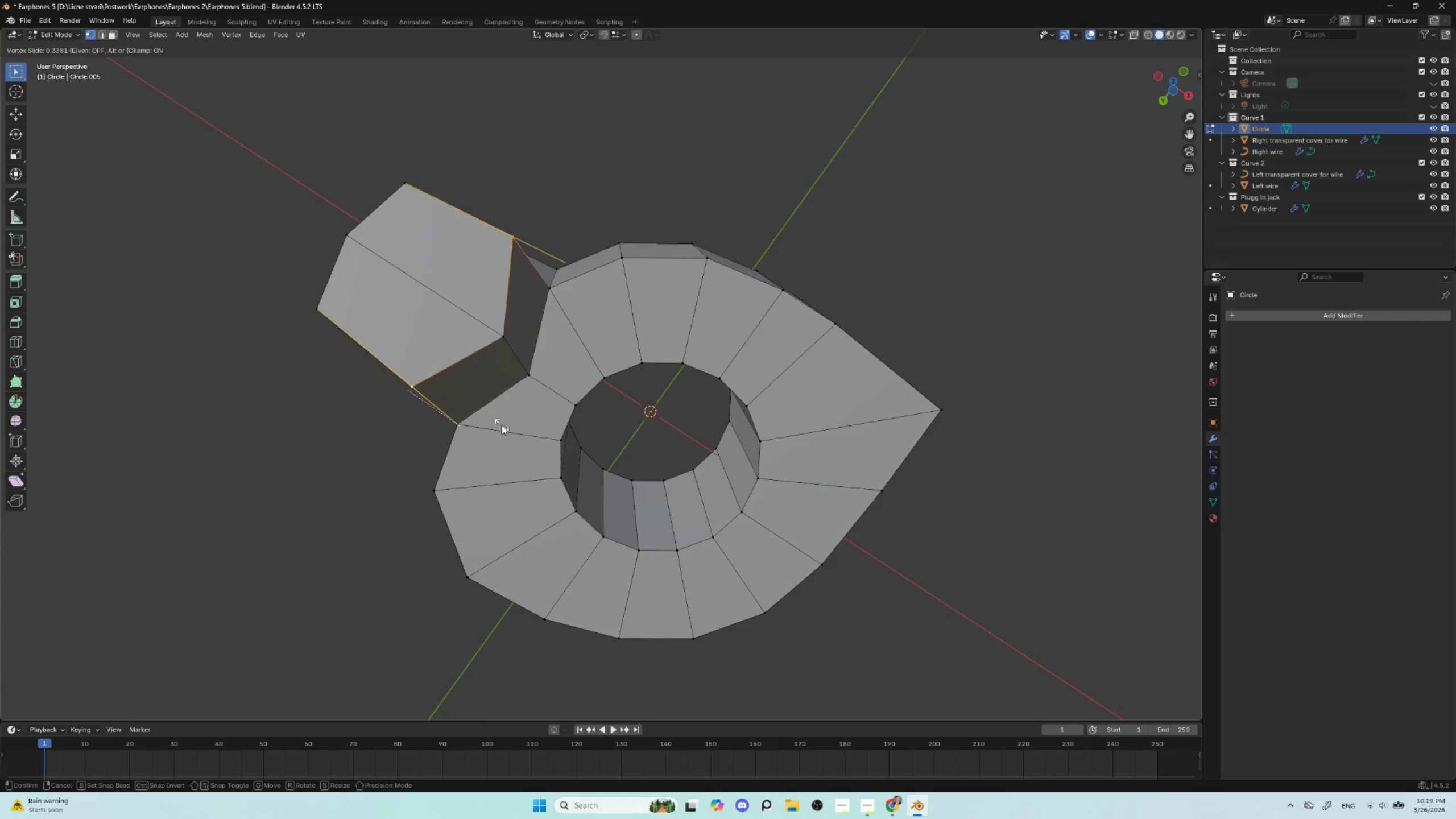 
left_click([502, 425])
 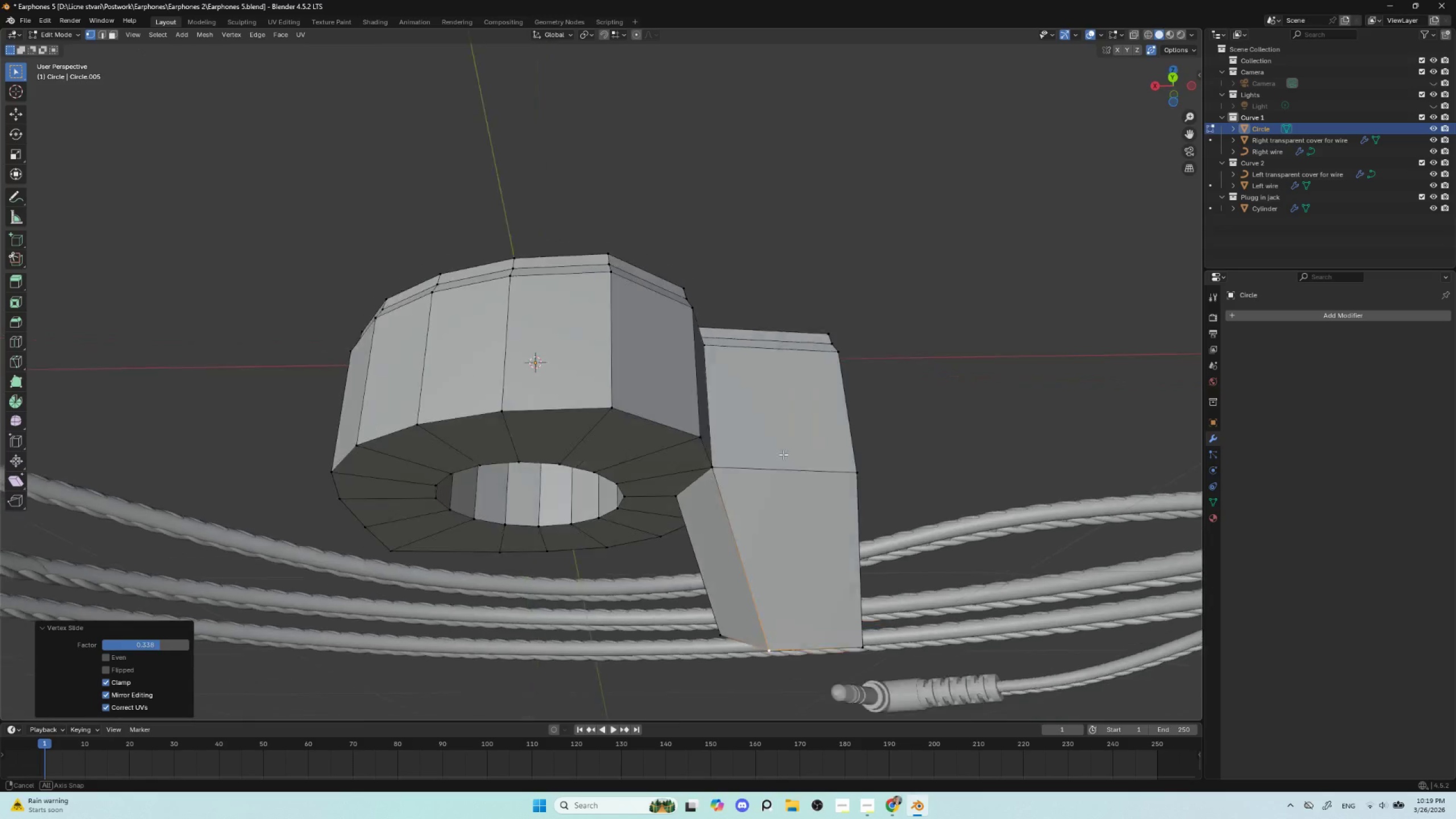 
key(Tab)
 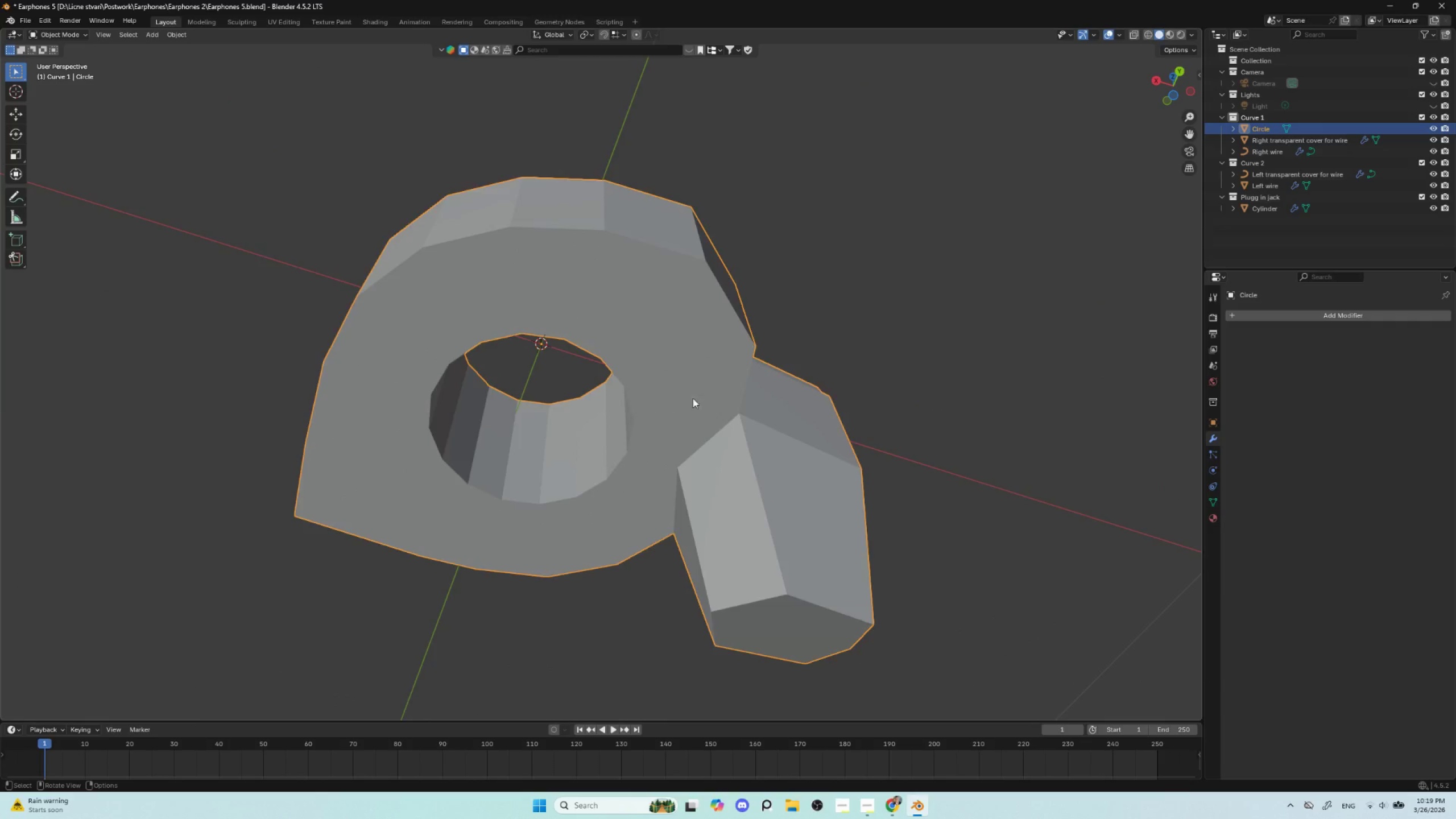 
scroll: coordinate [693, 399], scroll_direction: down, amount: 3.0
 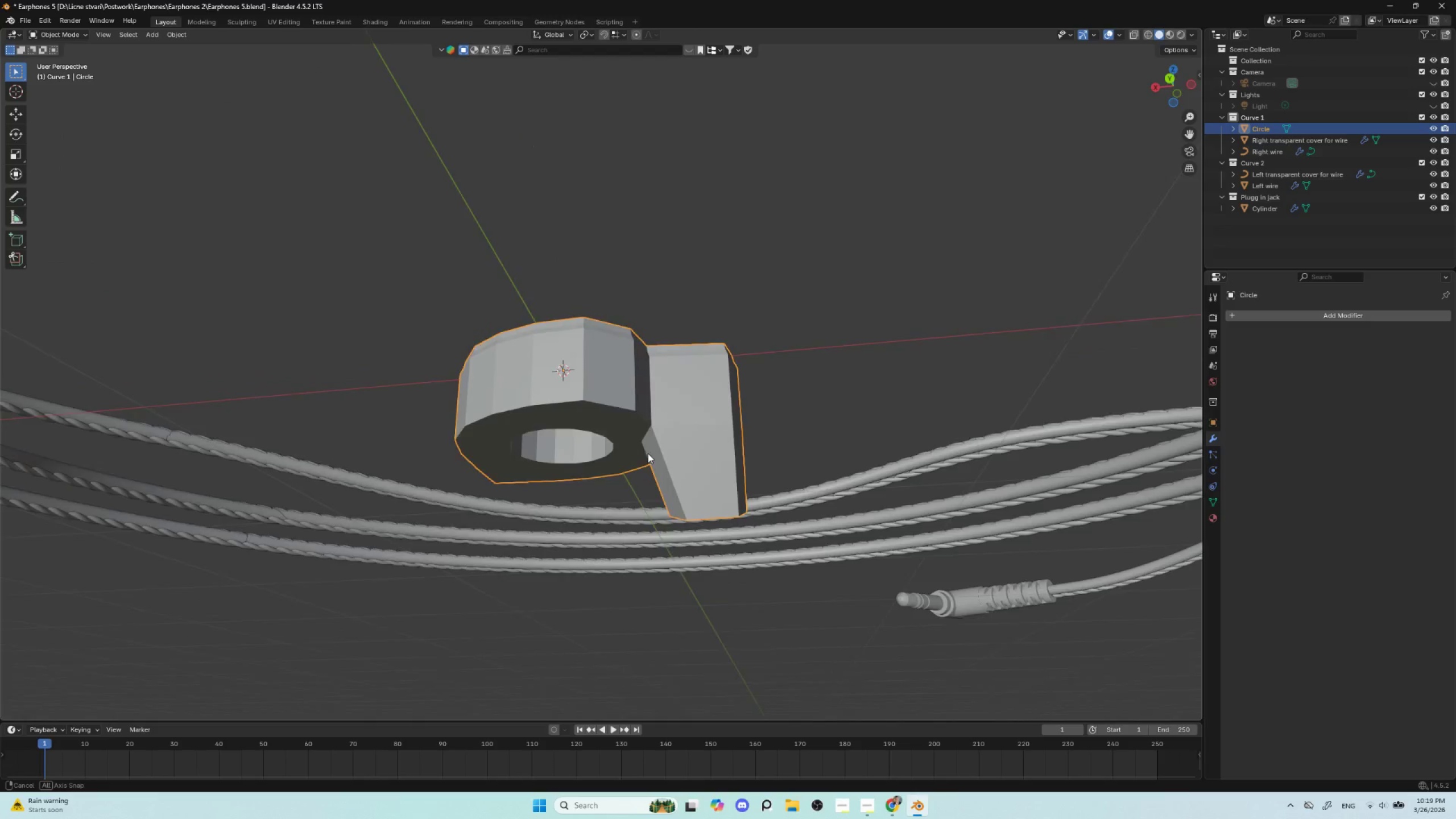 
scroll: coordinate [655, 477], scroll_direction: up, amount: 1.0
 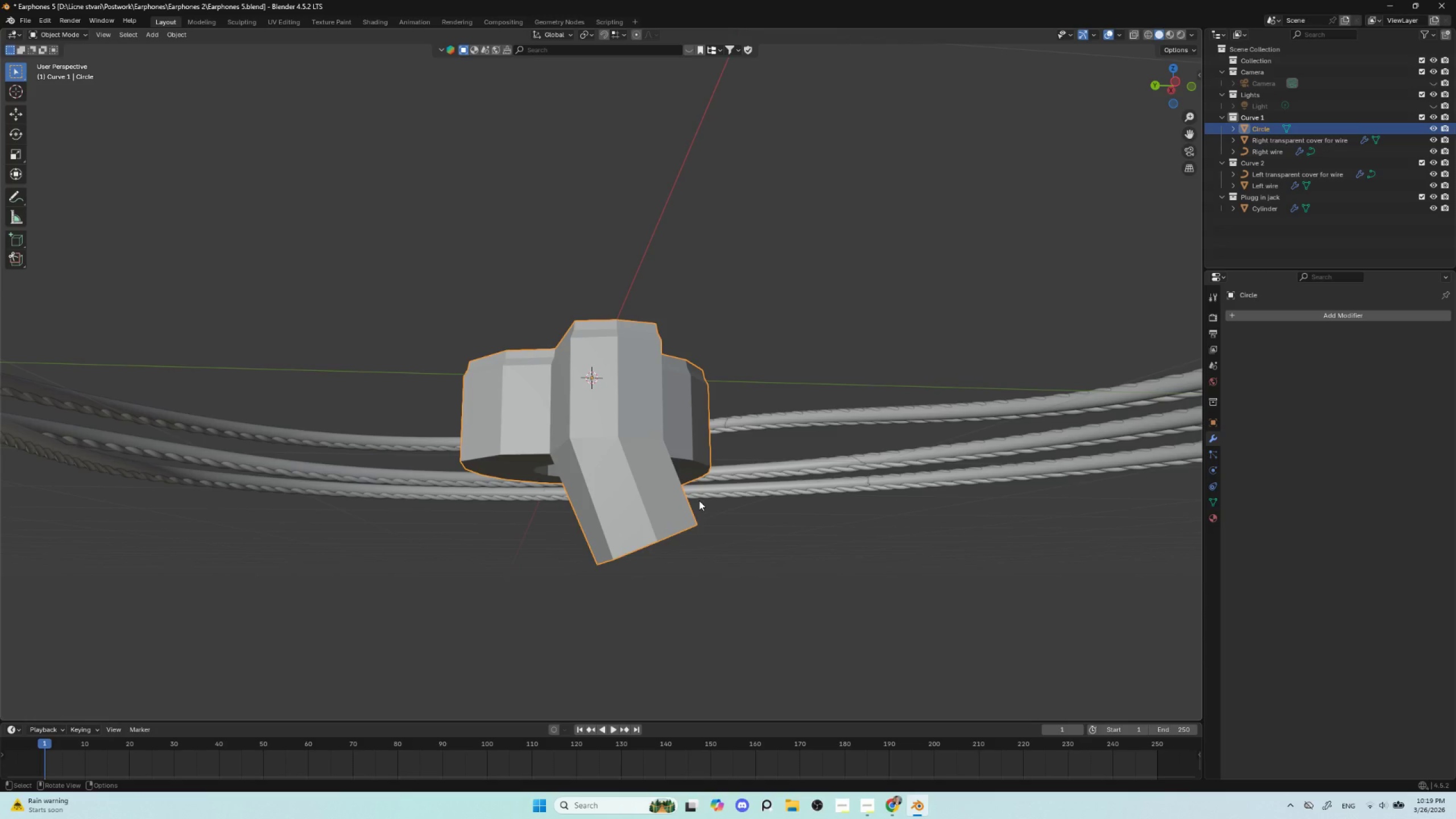 
wait(5.58)
 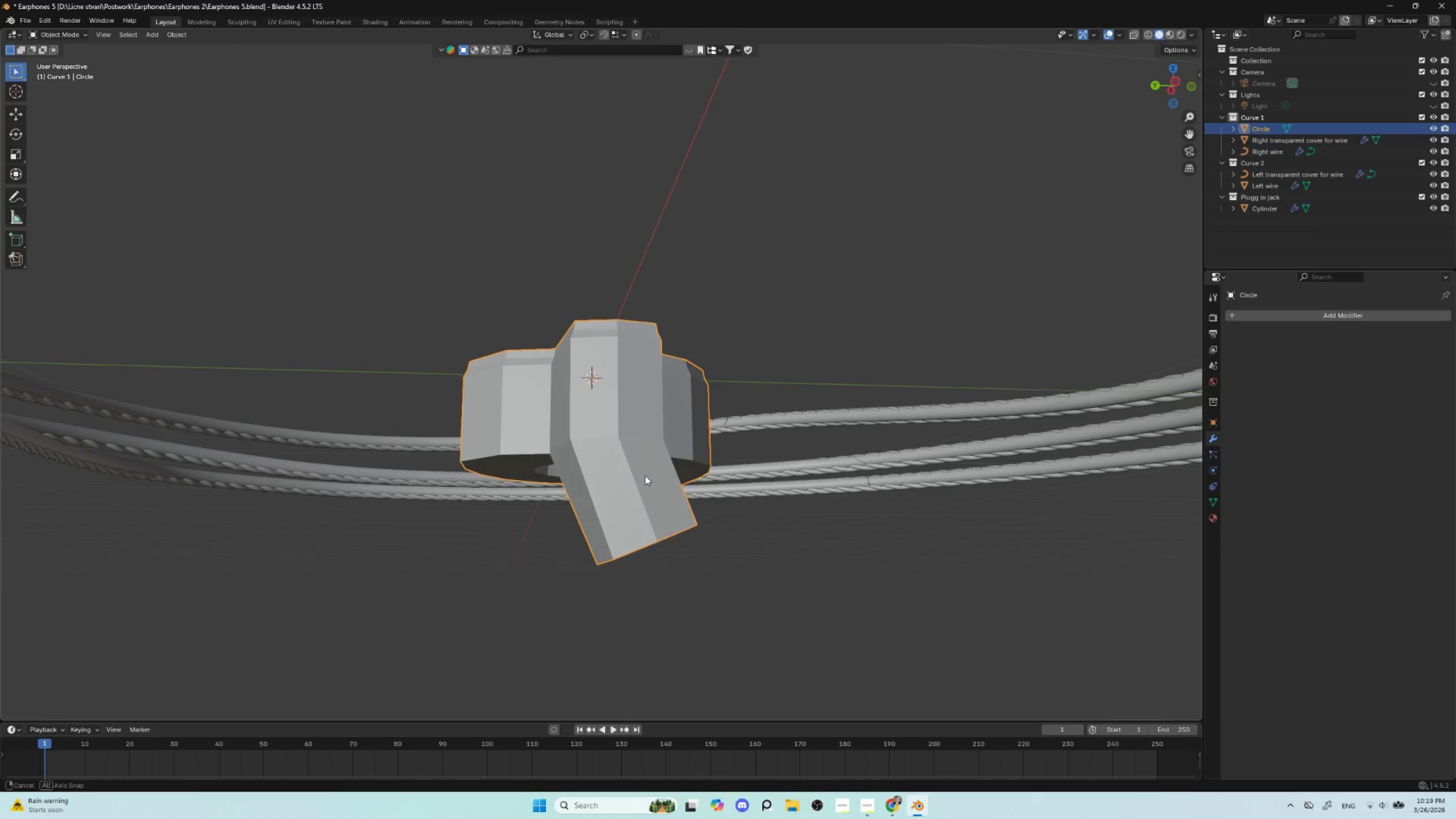 
key(Tab)
 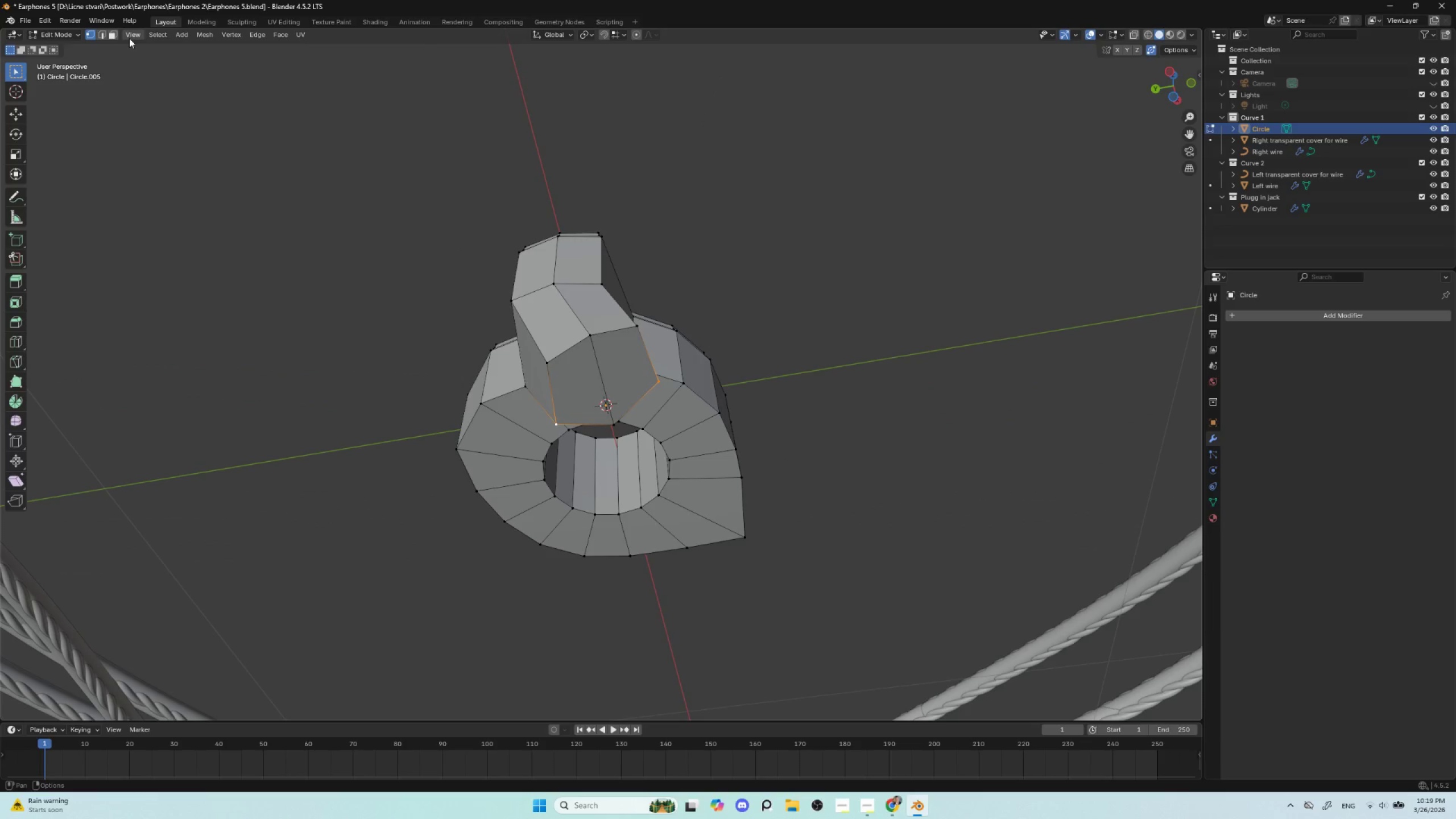 
left_click([115, 33])
 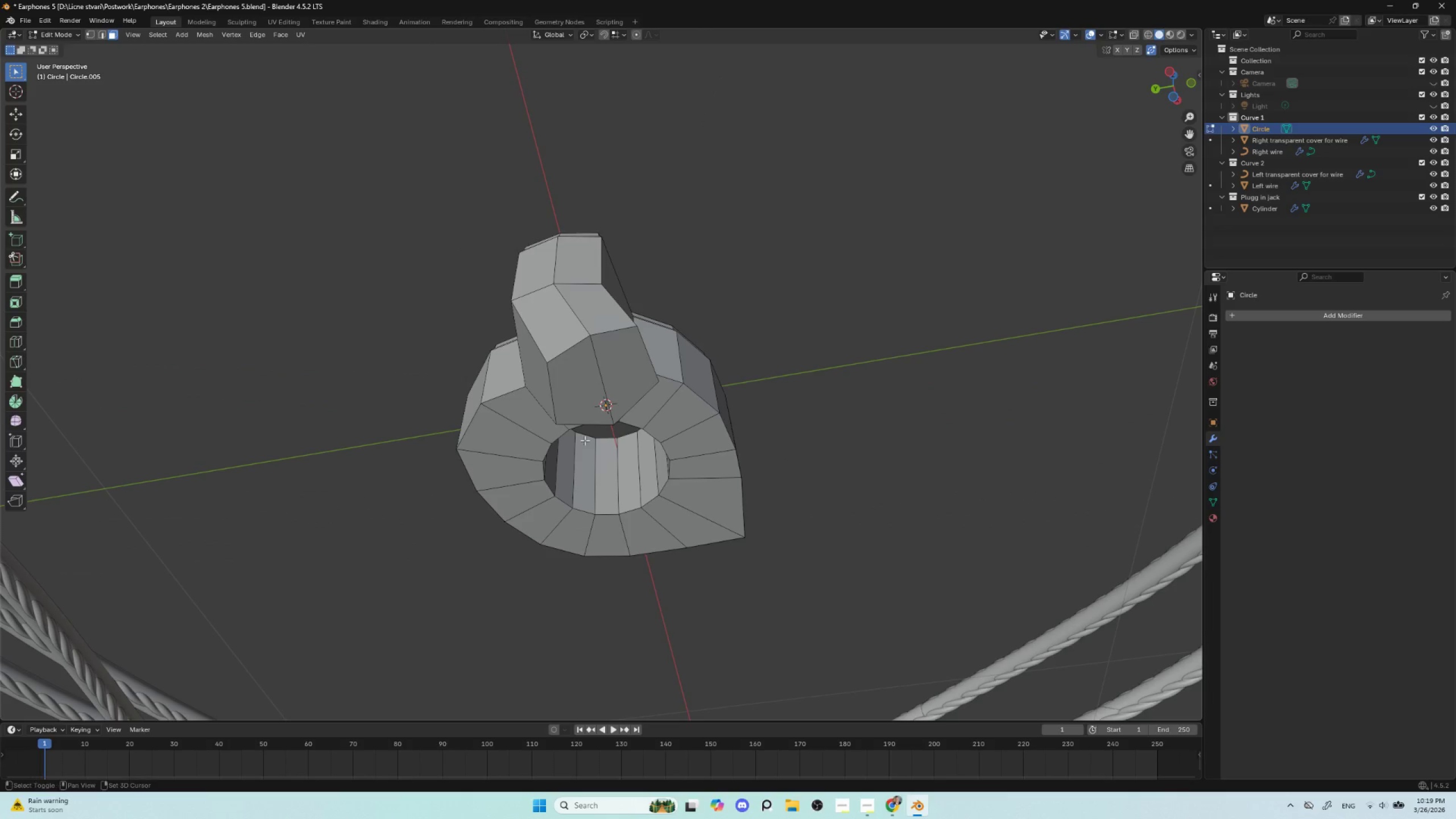 
hold_key(key=ShiftLeft, duration=0.94)
left_click([598, 392])
 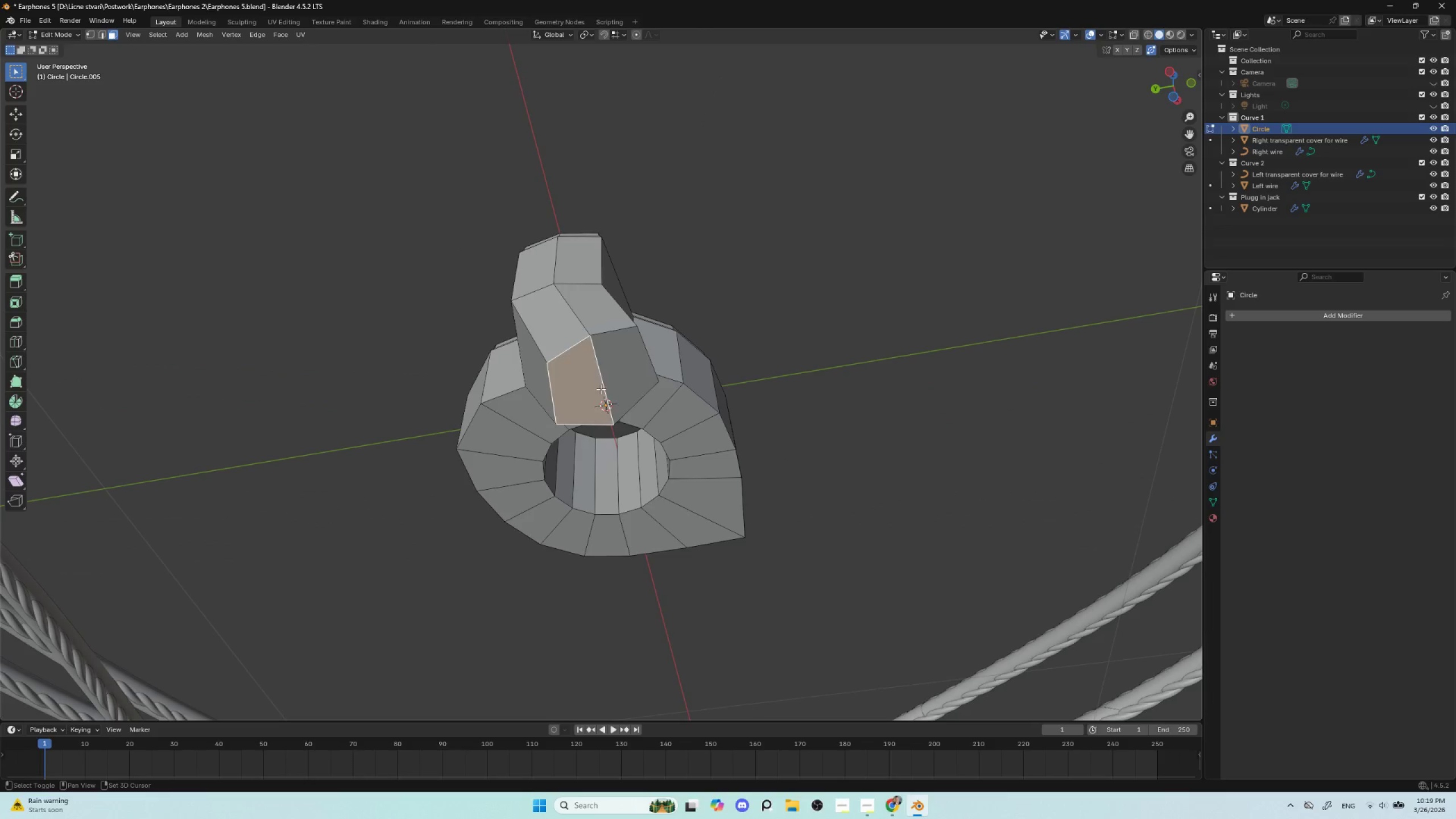 
double_click([622, 357])
 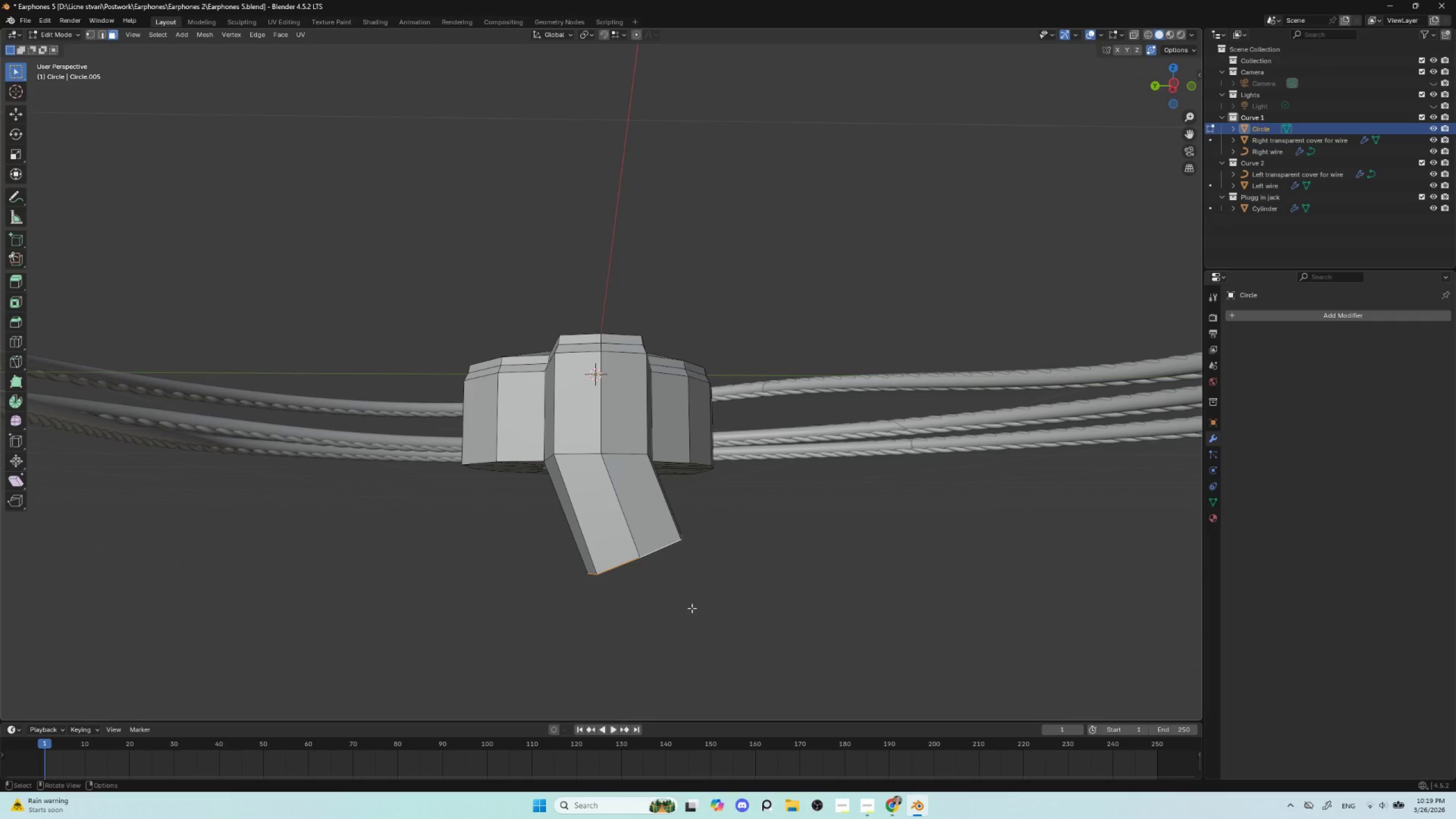 
type(gg)
key(Escape)
 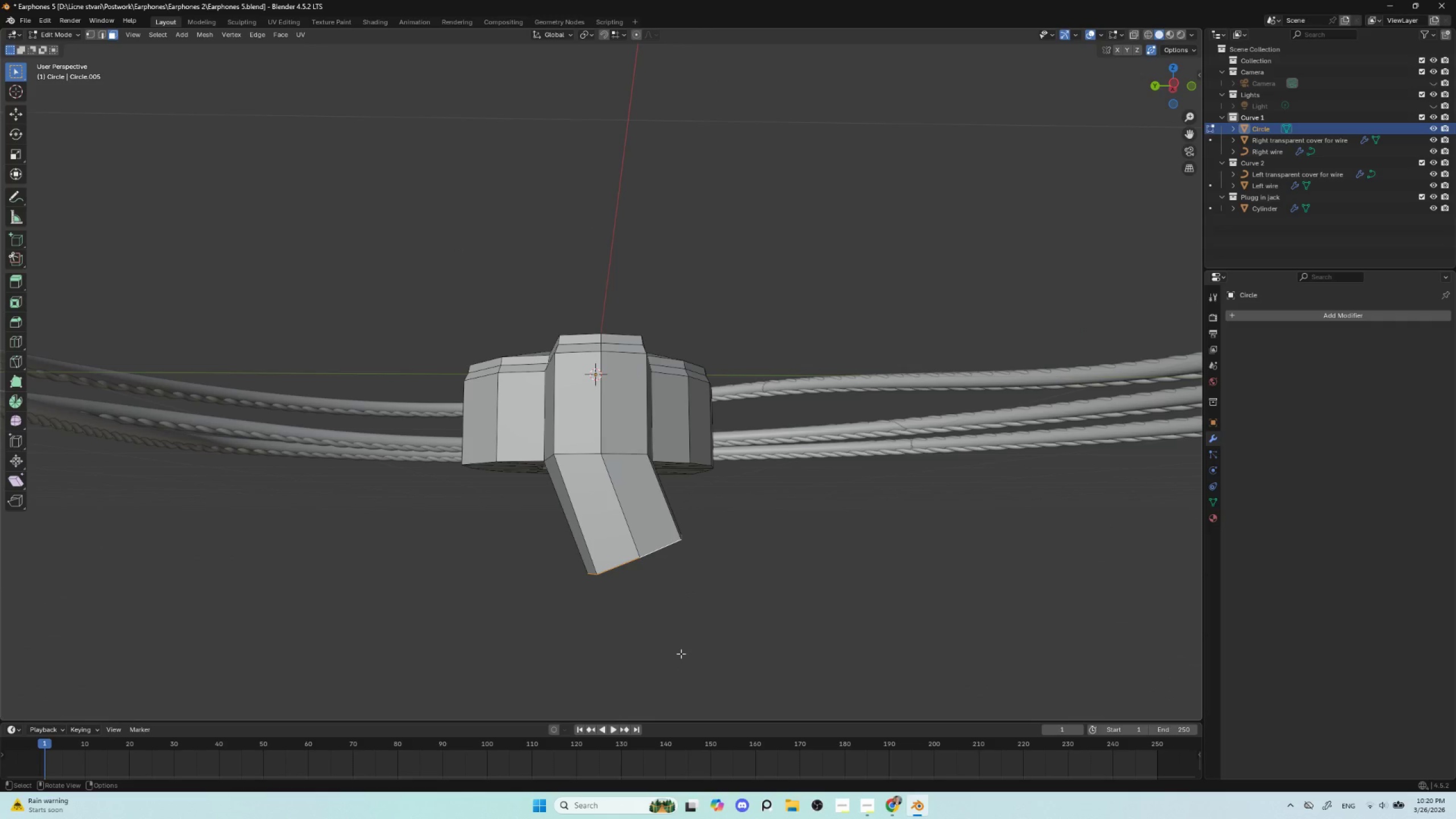 
type(gg)
 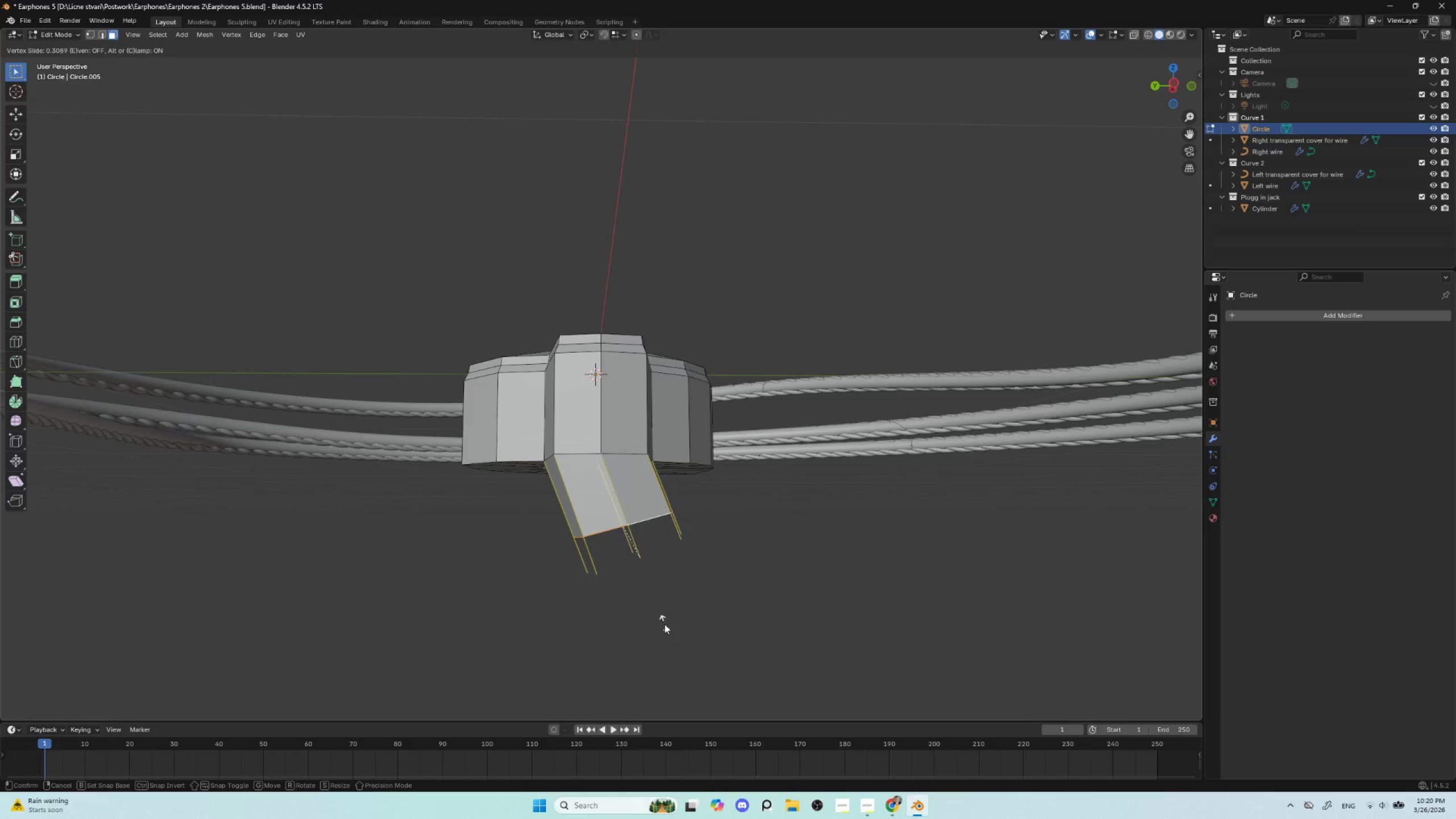 
left_click([664, 624])
 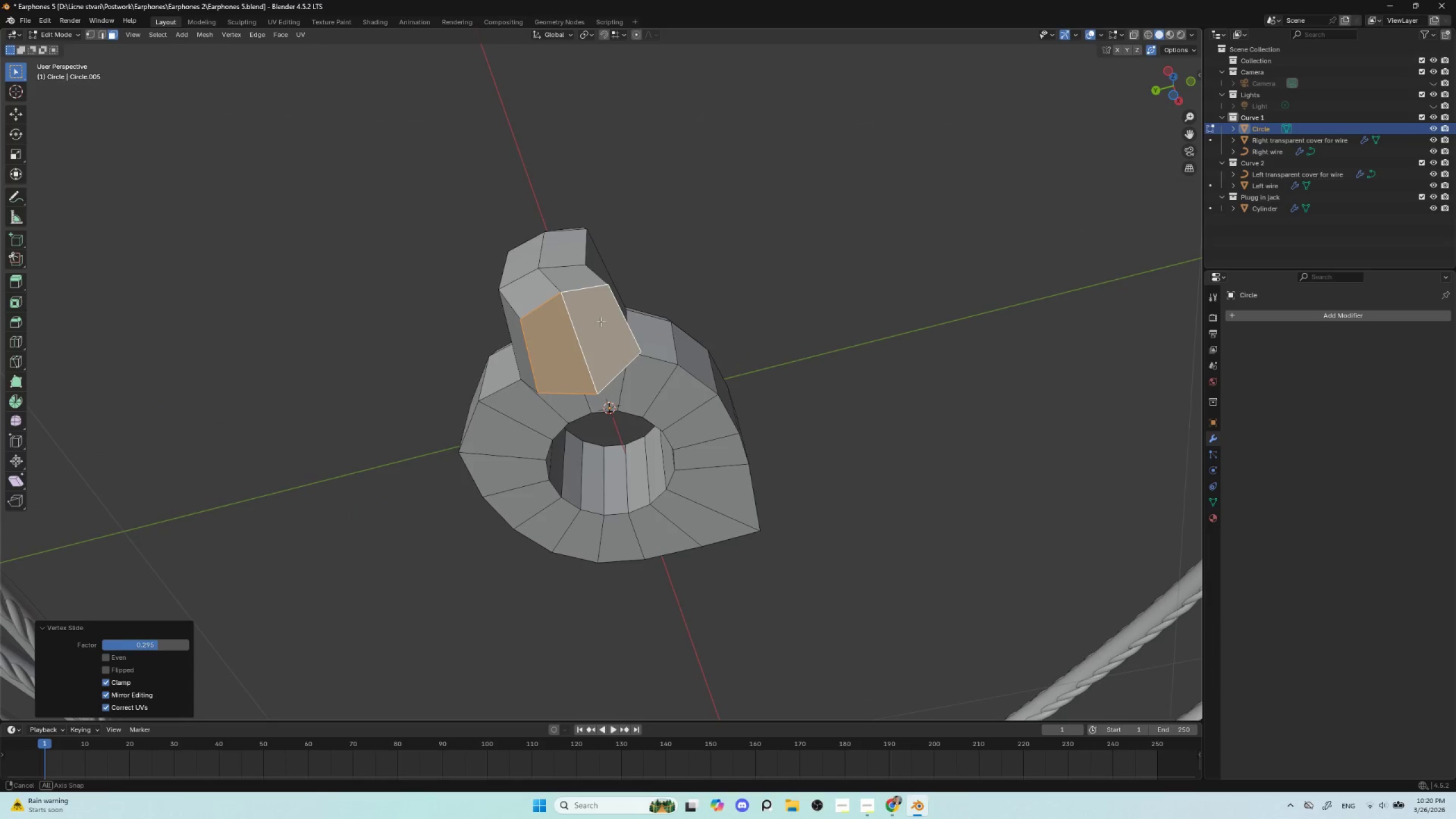 
right_click([586, 301])
 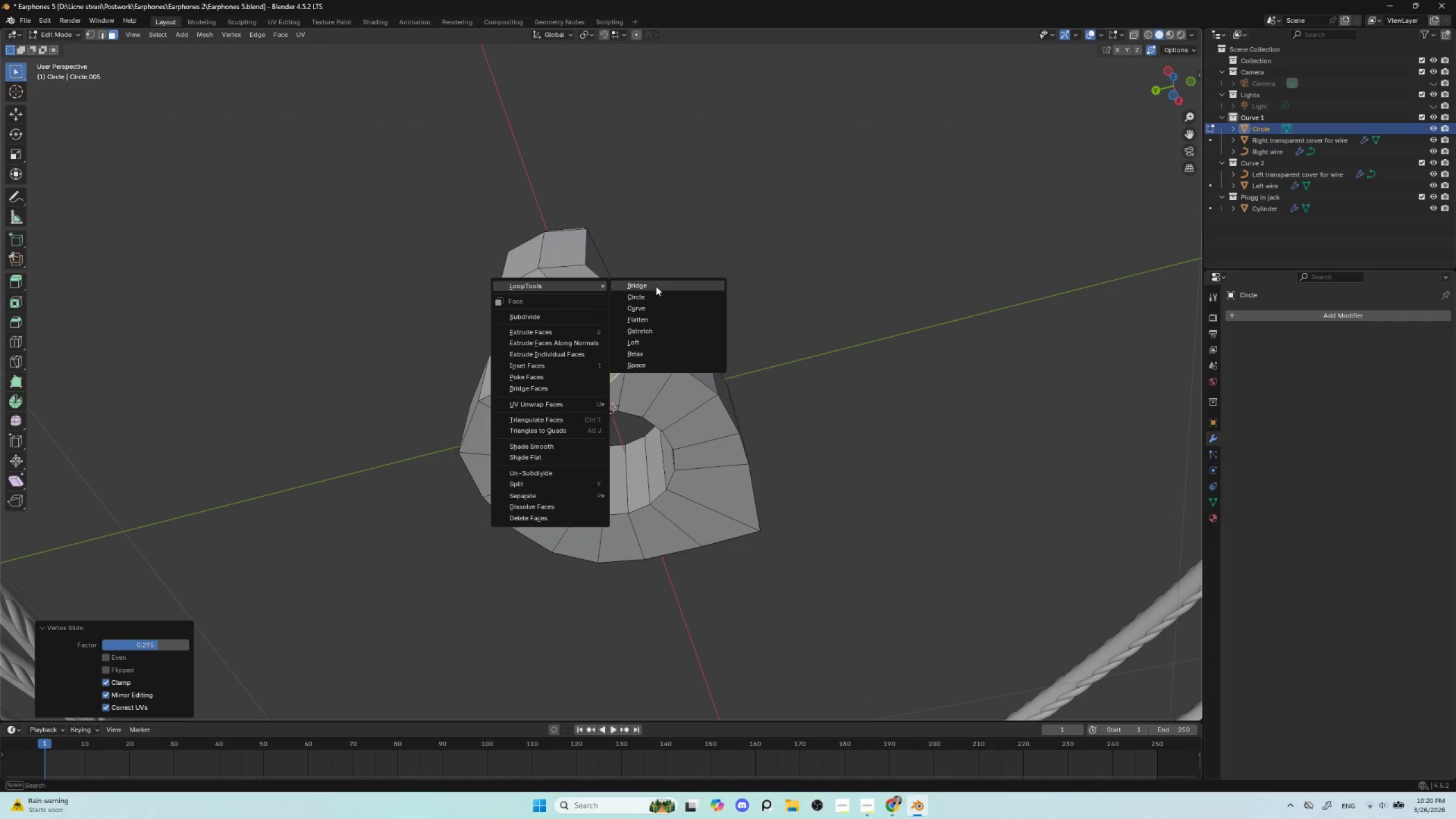 
left_click([655, 299])
 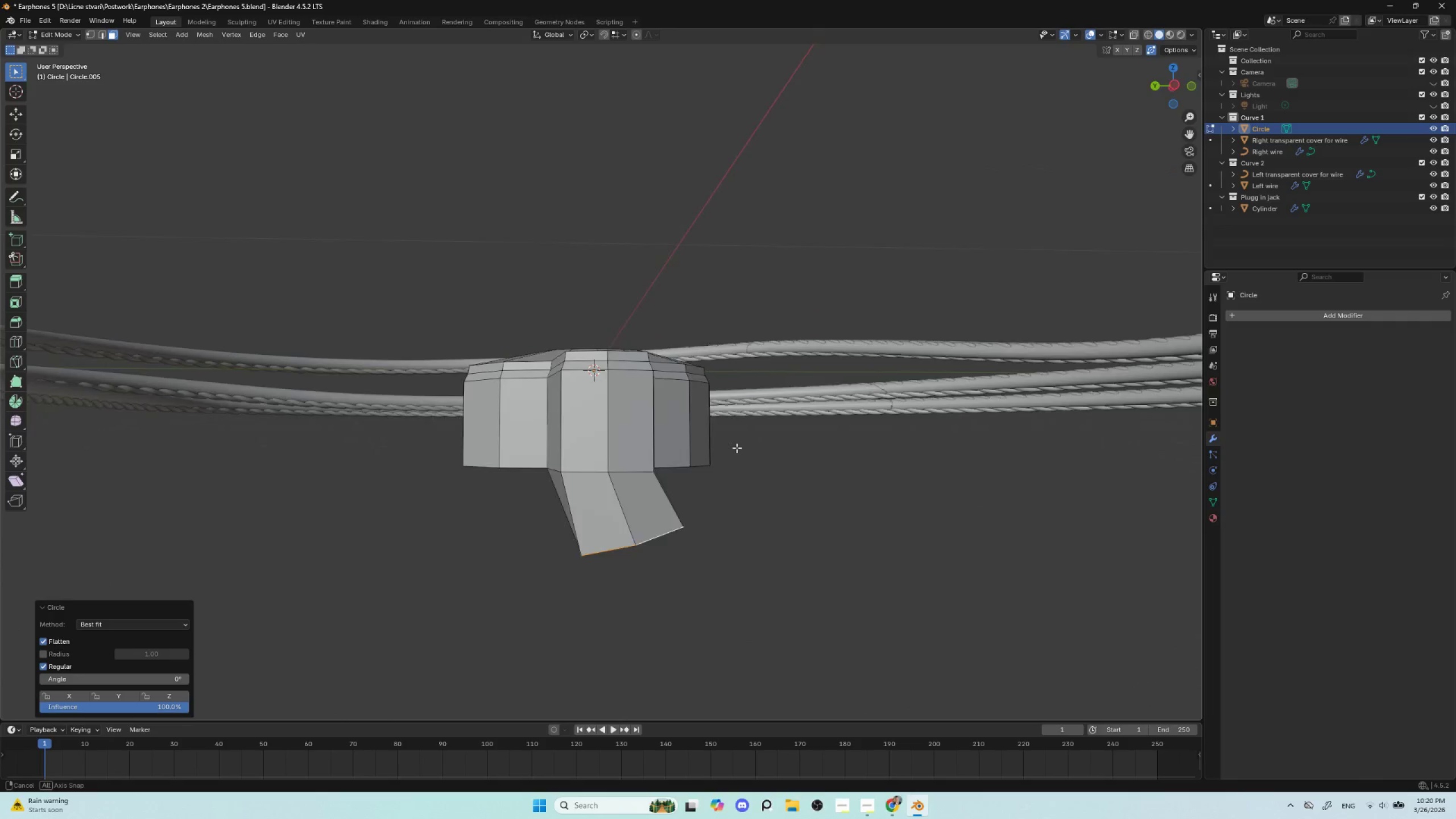 
hold_key(key=AltLeft, duration=0.45)
 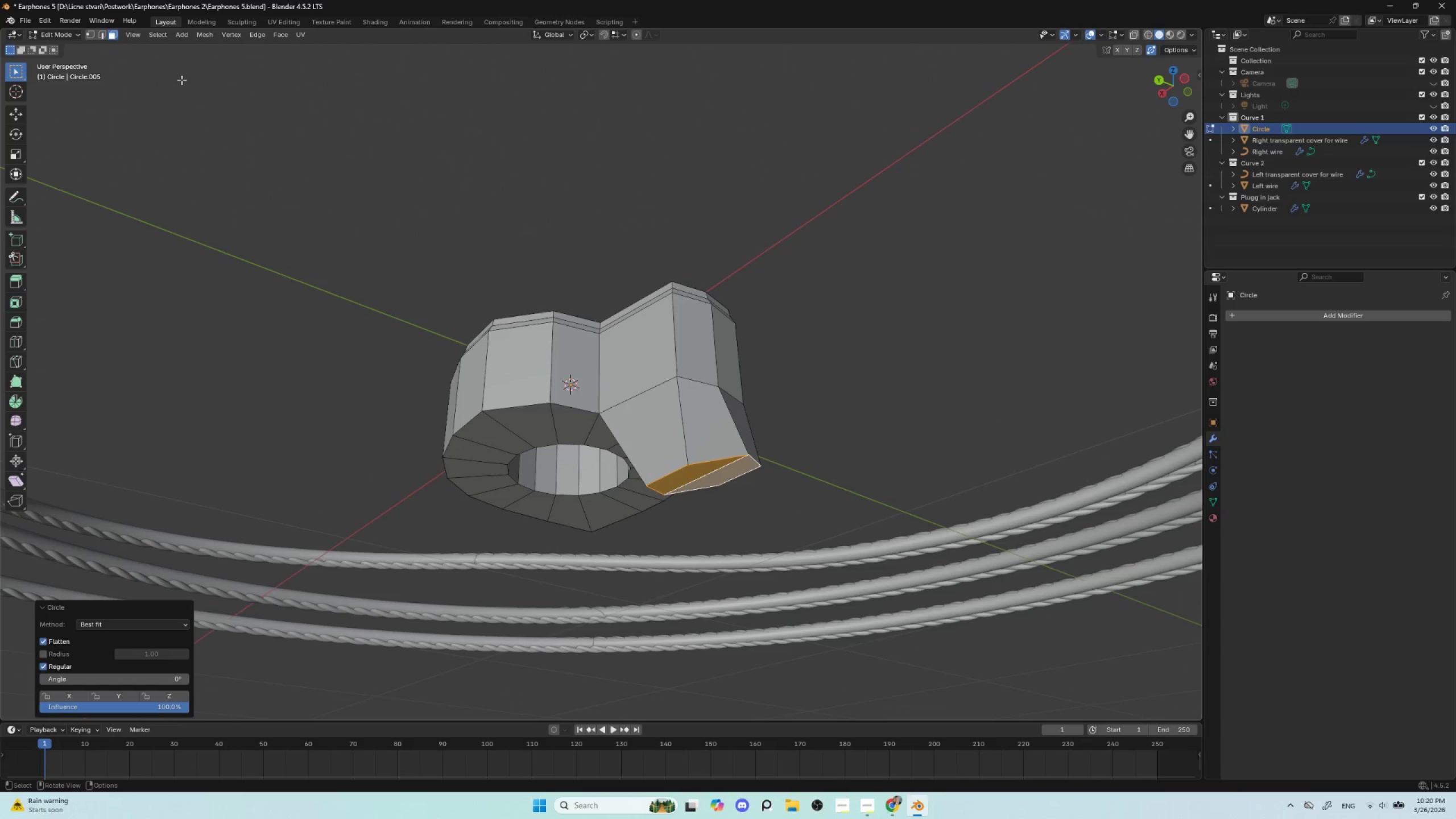 
left_click([100, 38])
 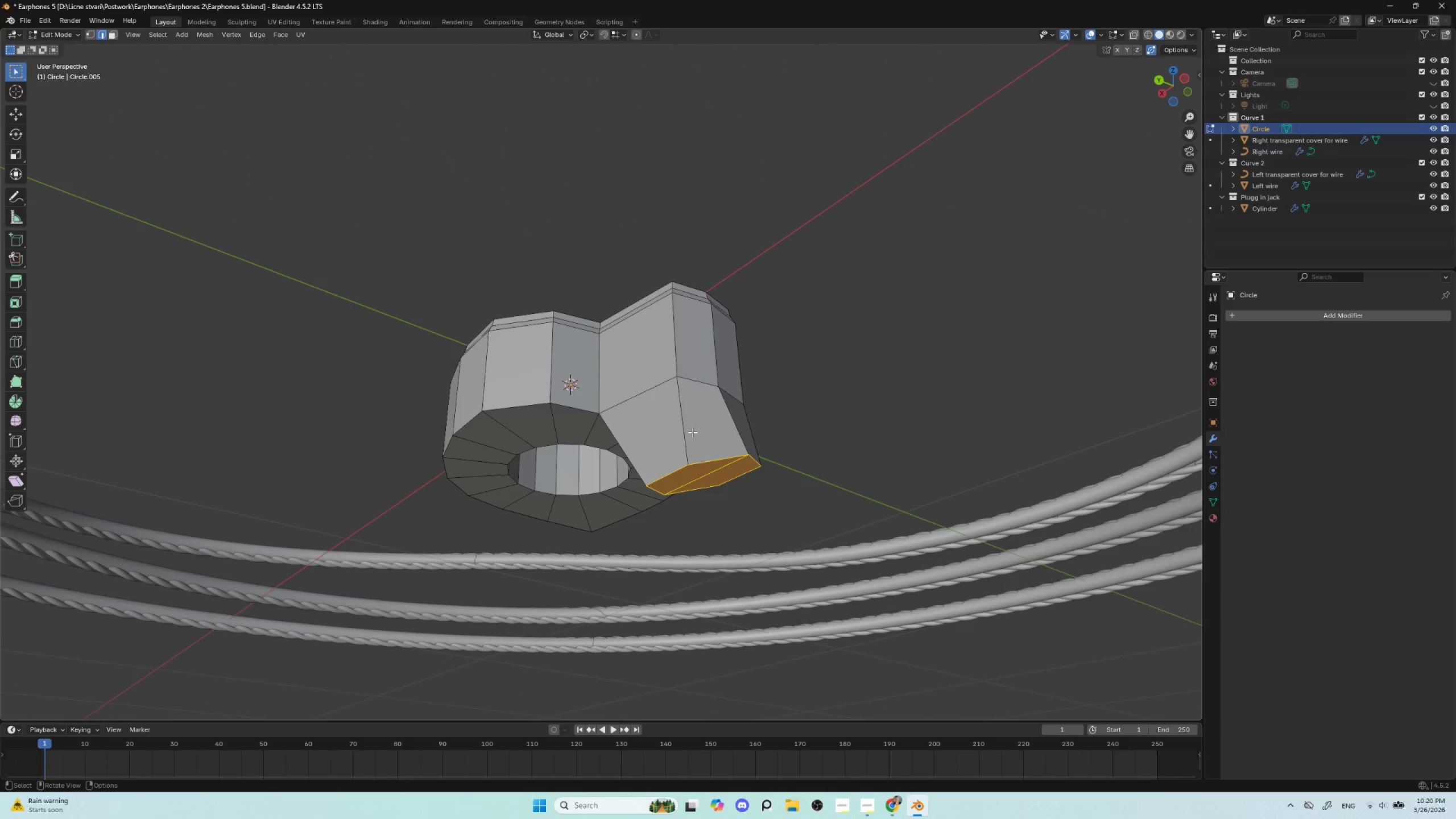 
hold_key(key=AltLeft, duration=0.86)
left_click([653, 387])
 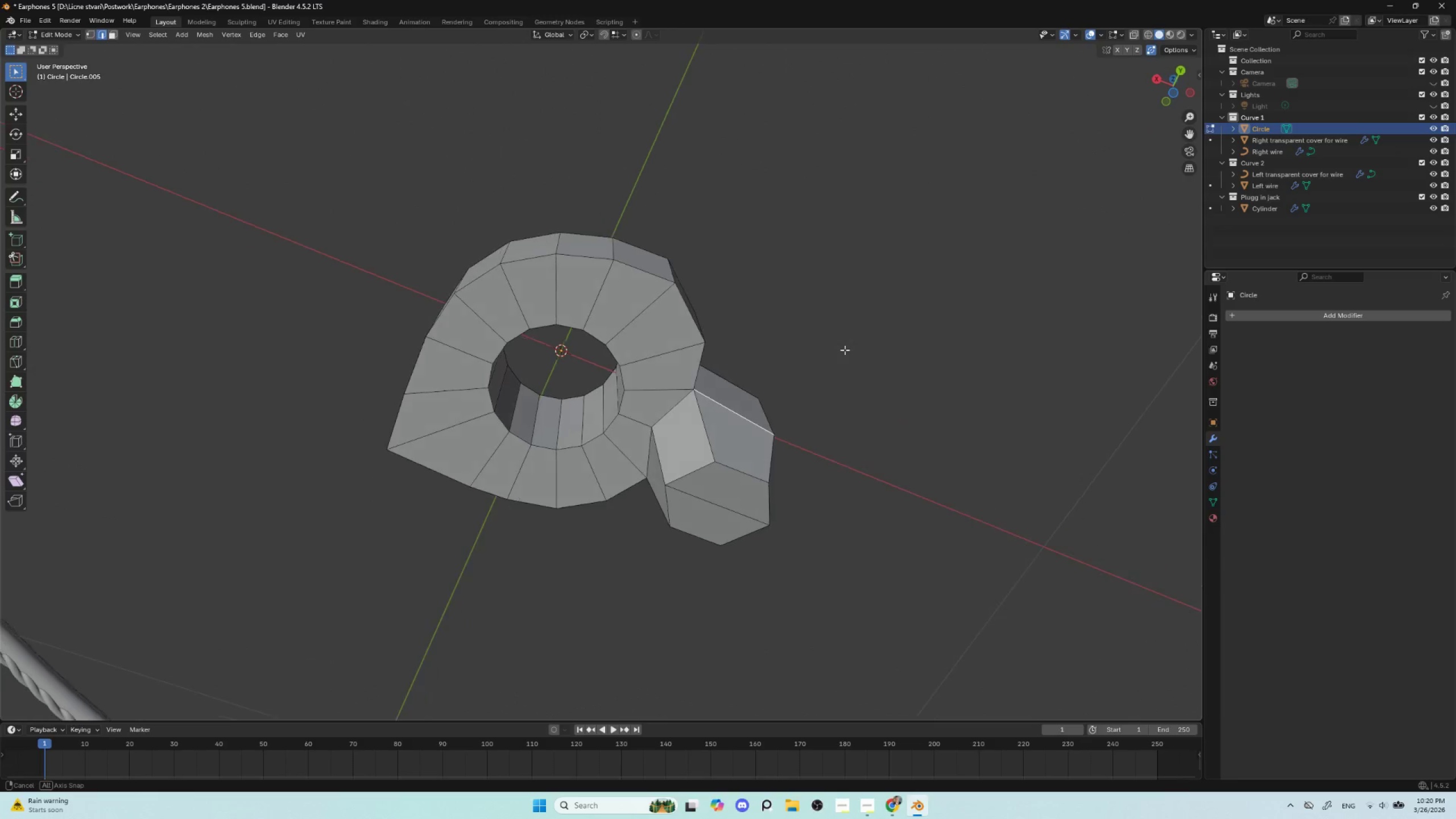 
hold_key(key=AltLeft, duration=0.67)
hold_key(key=ShiftLeft, duration=0.69)
left_click([680, 418])
 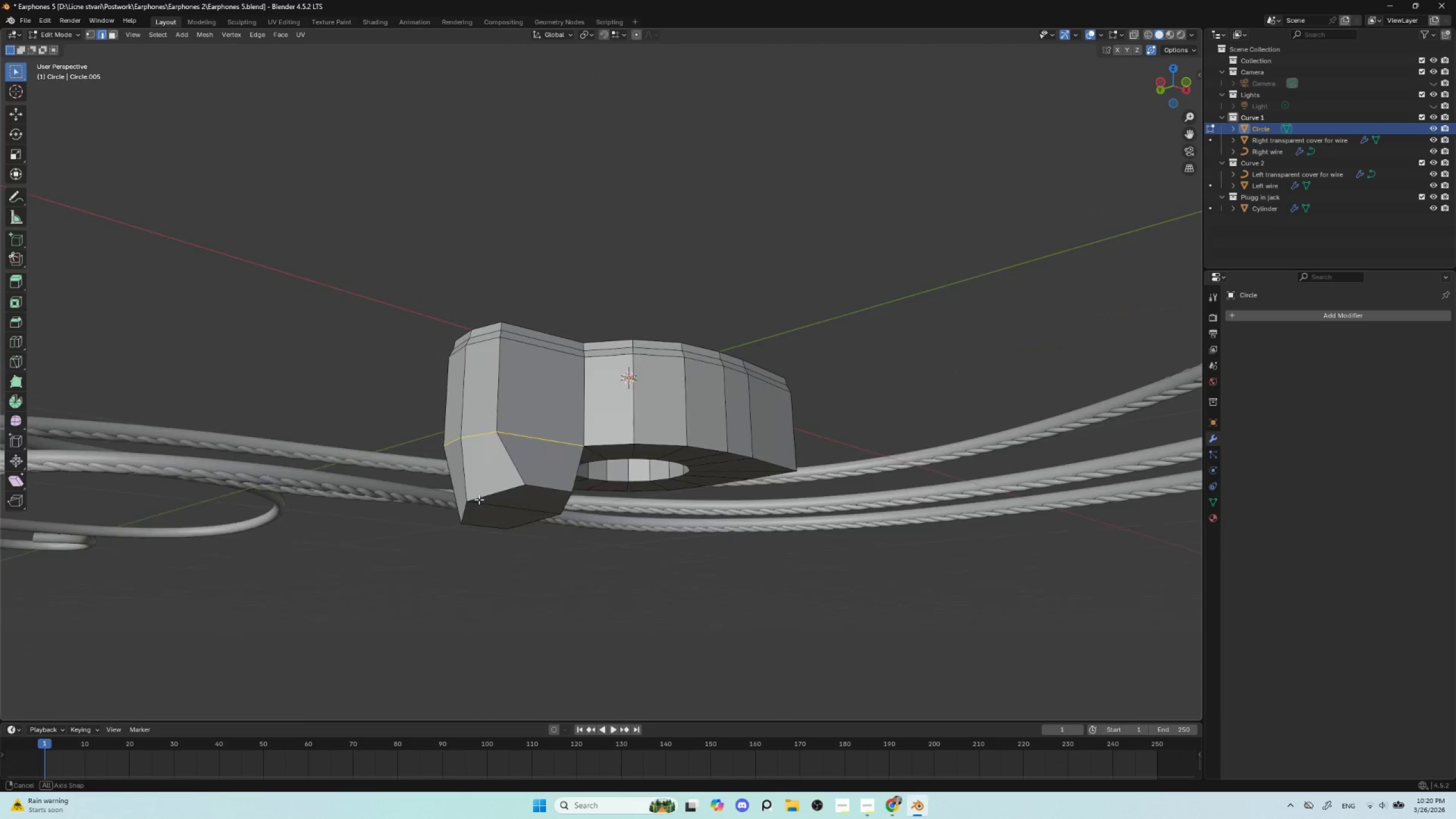 
right_click([508, 465])
 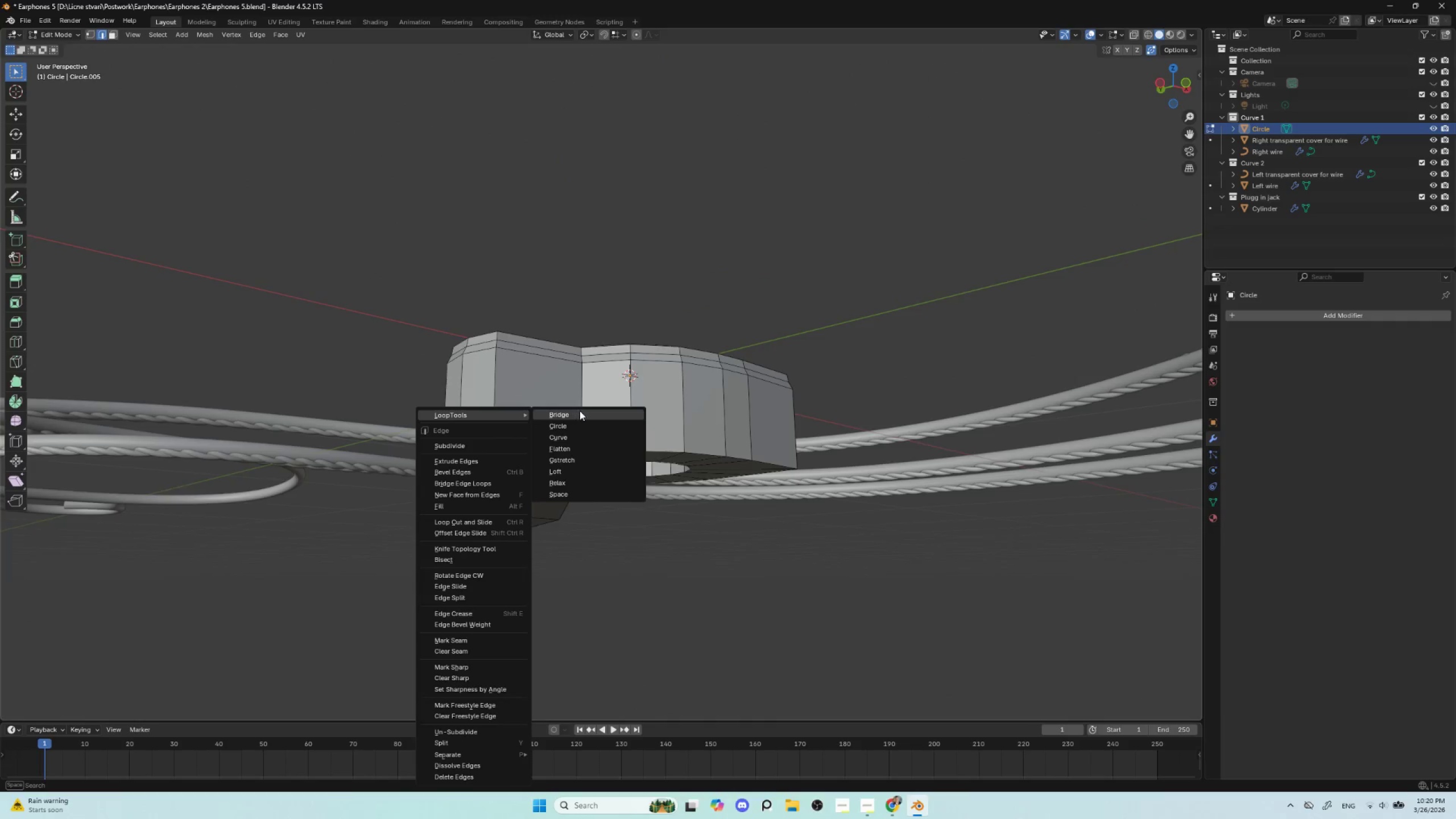 
left_click([577, 421])
 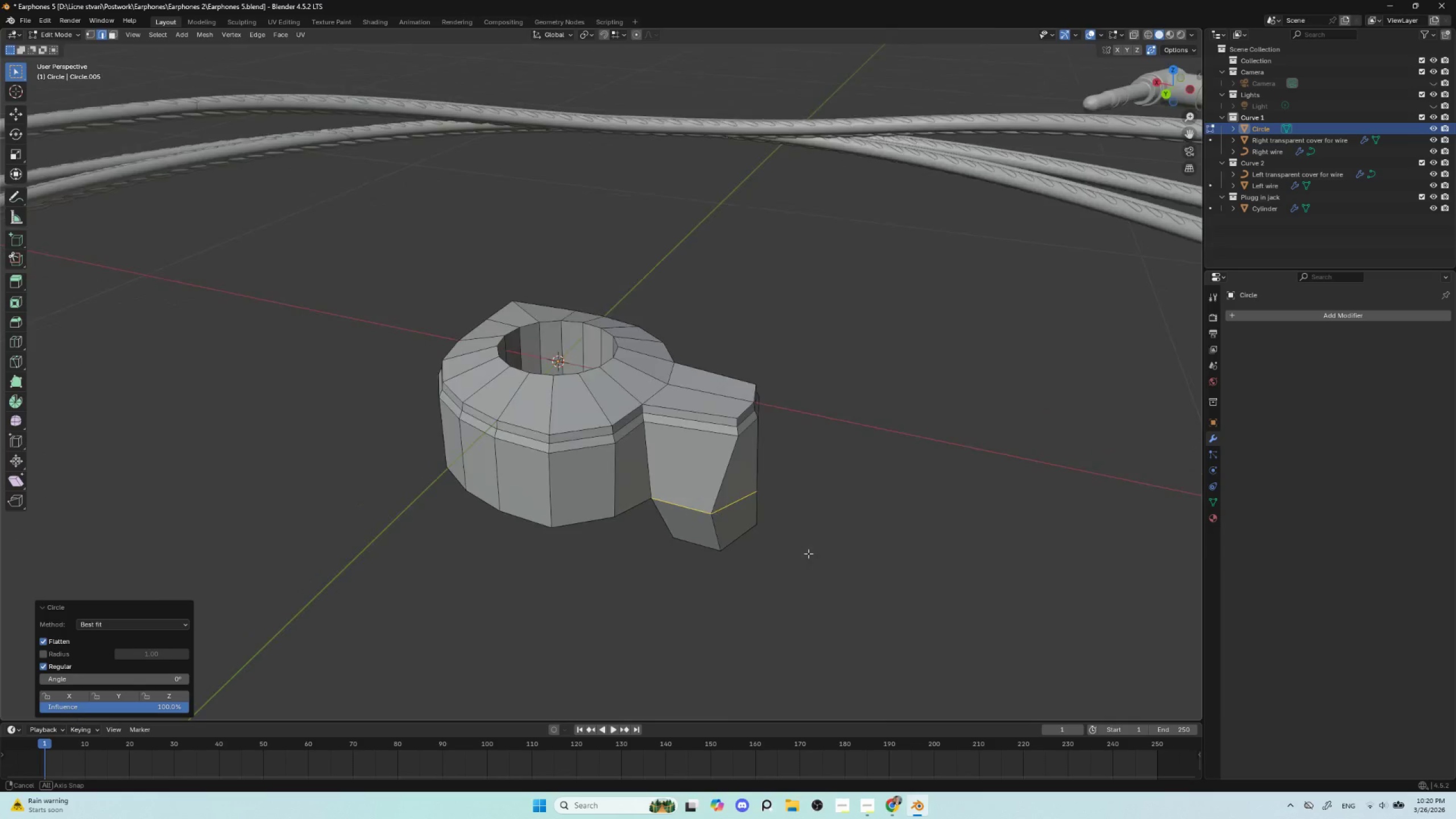 
hold_key(key=AltLeft, duration=0.78)
 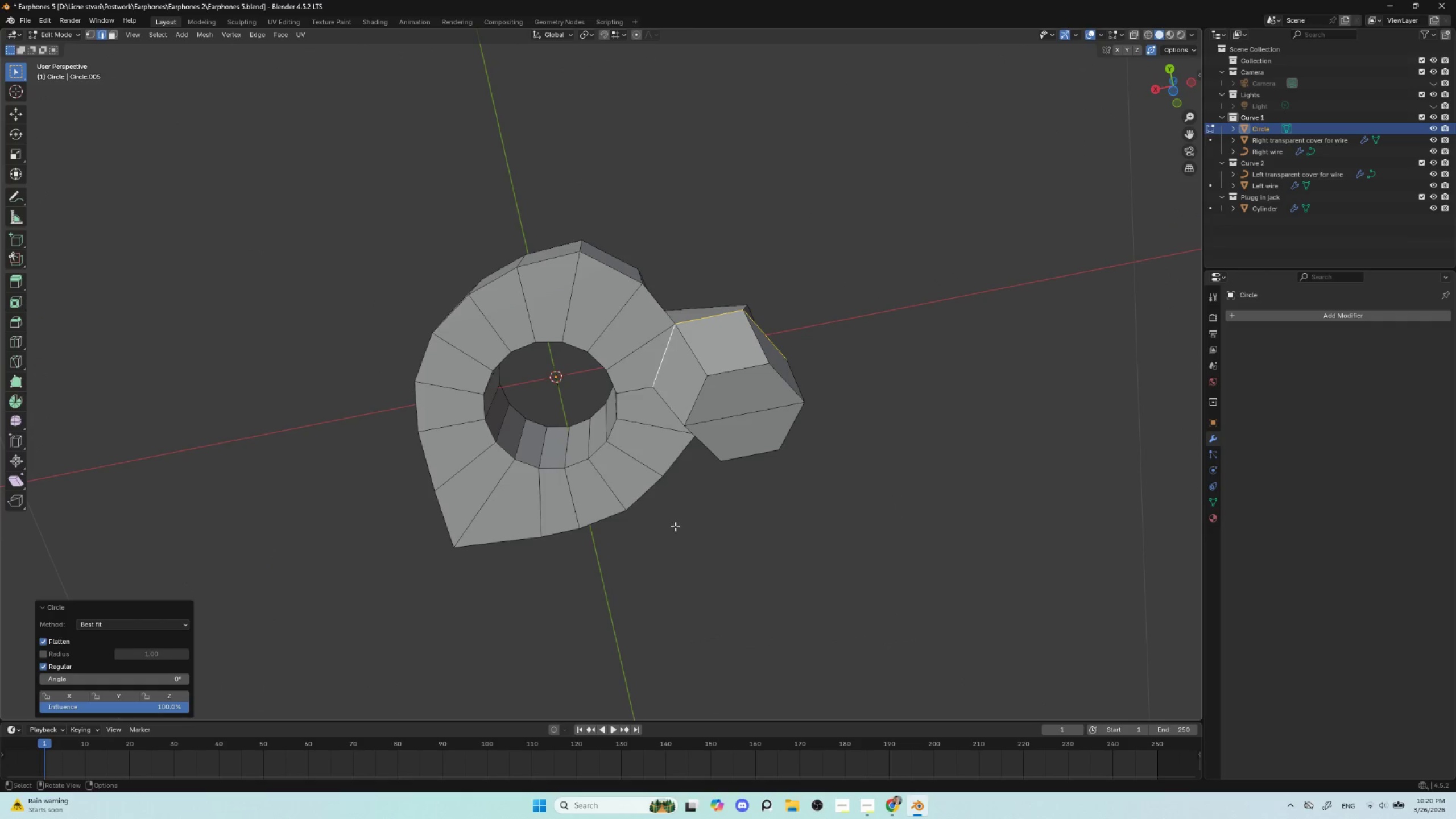 
wait(9.94)
 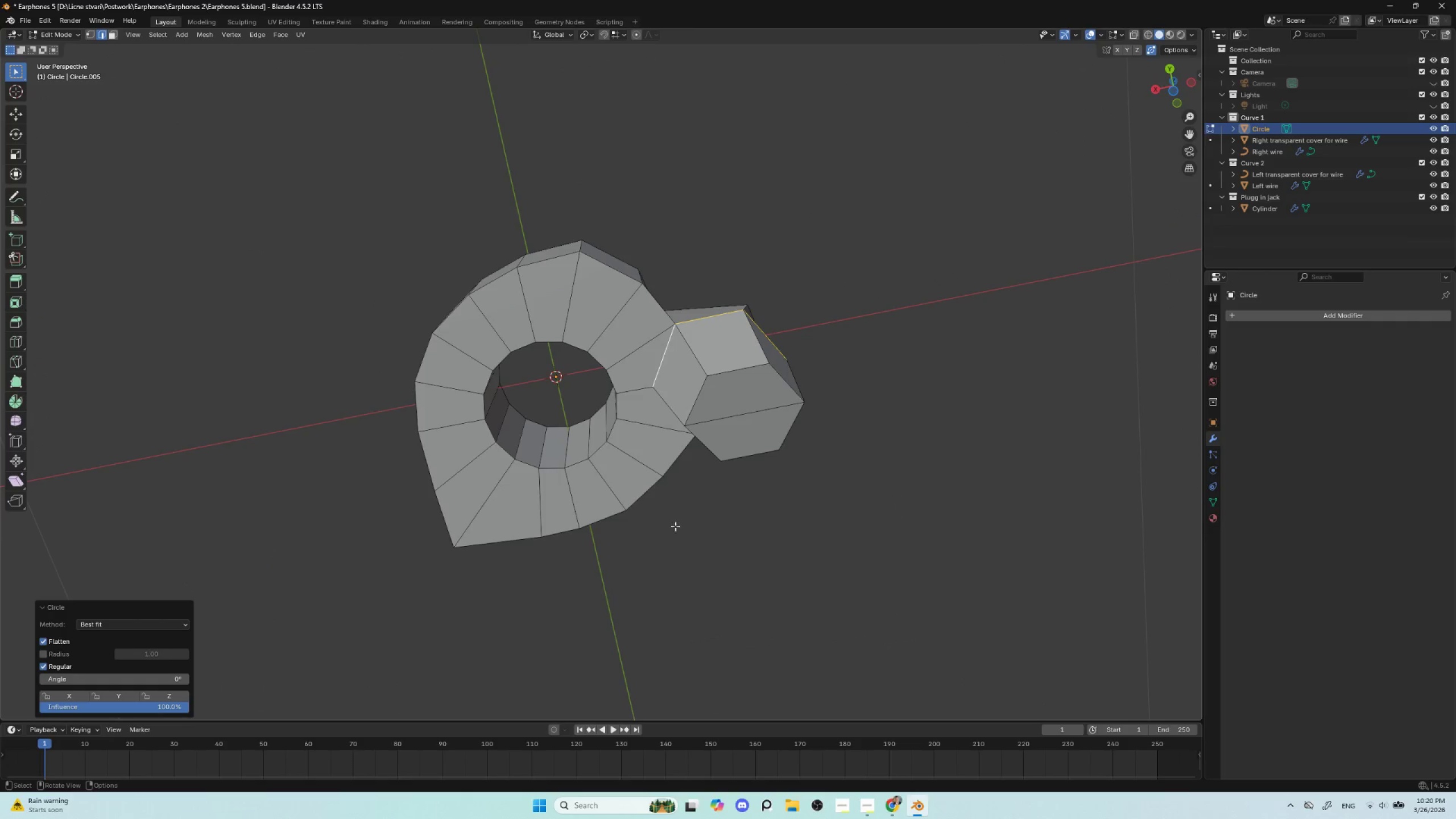 
hold_key(key=AltLeft, duration=0.97)
left_click([557, 288])
 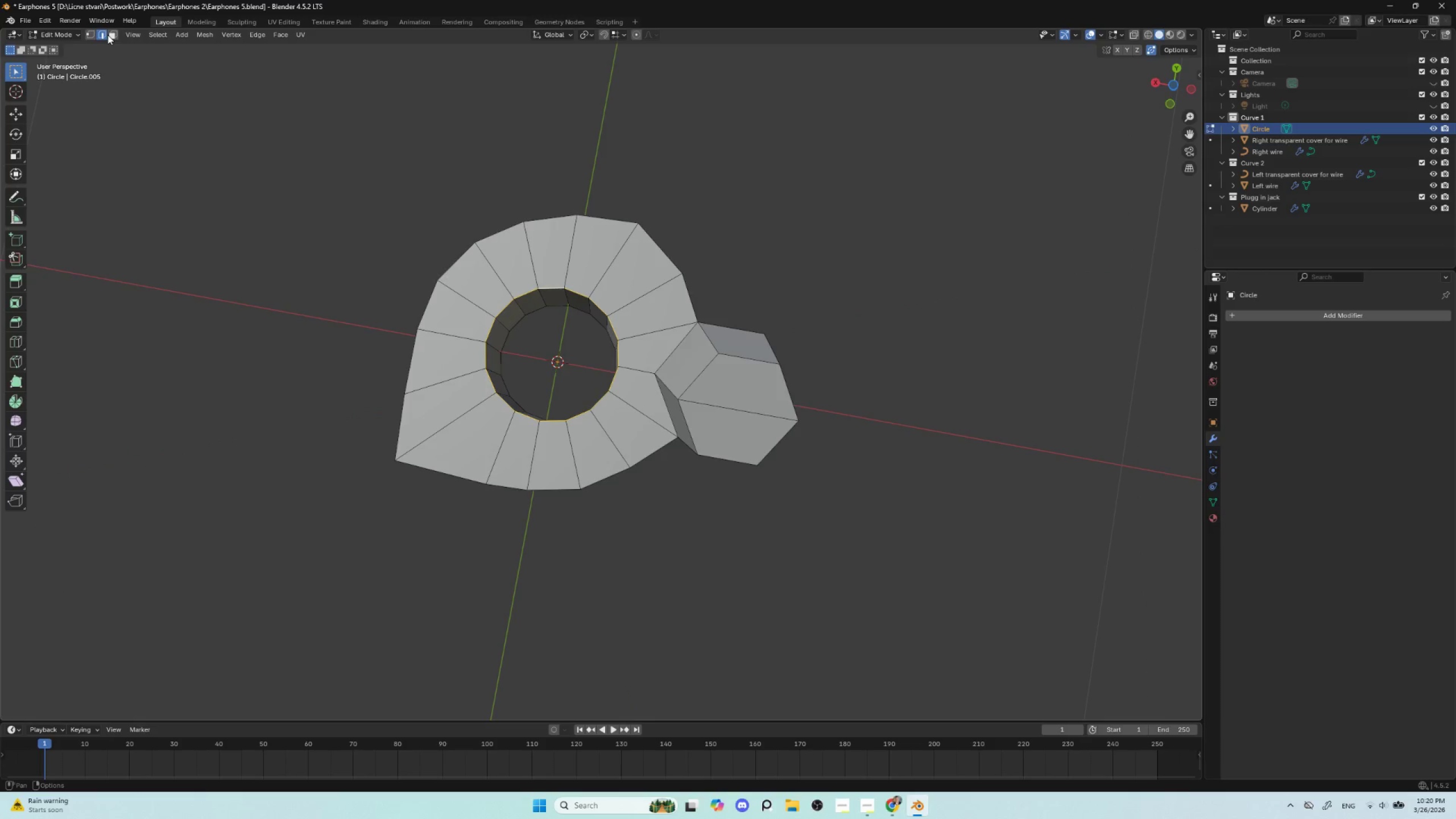 
double_click([110, 35])
 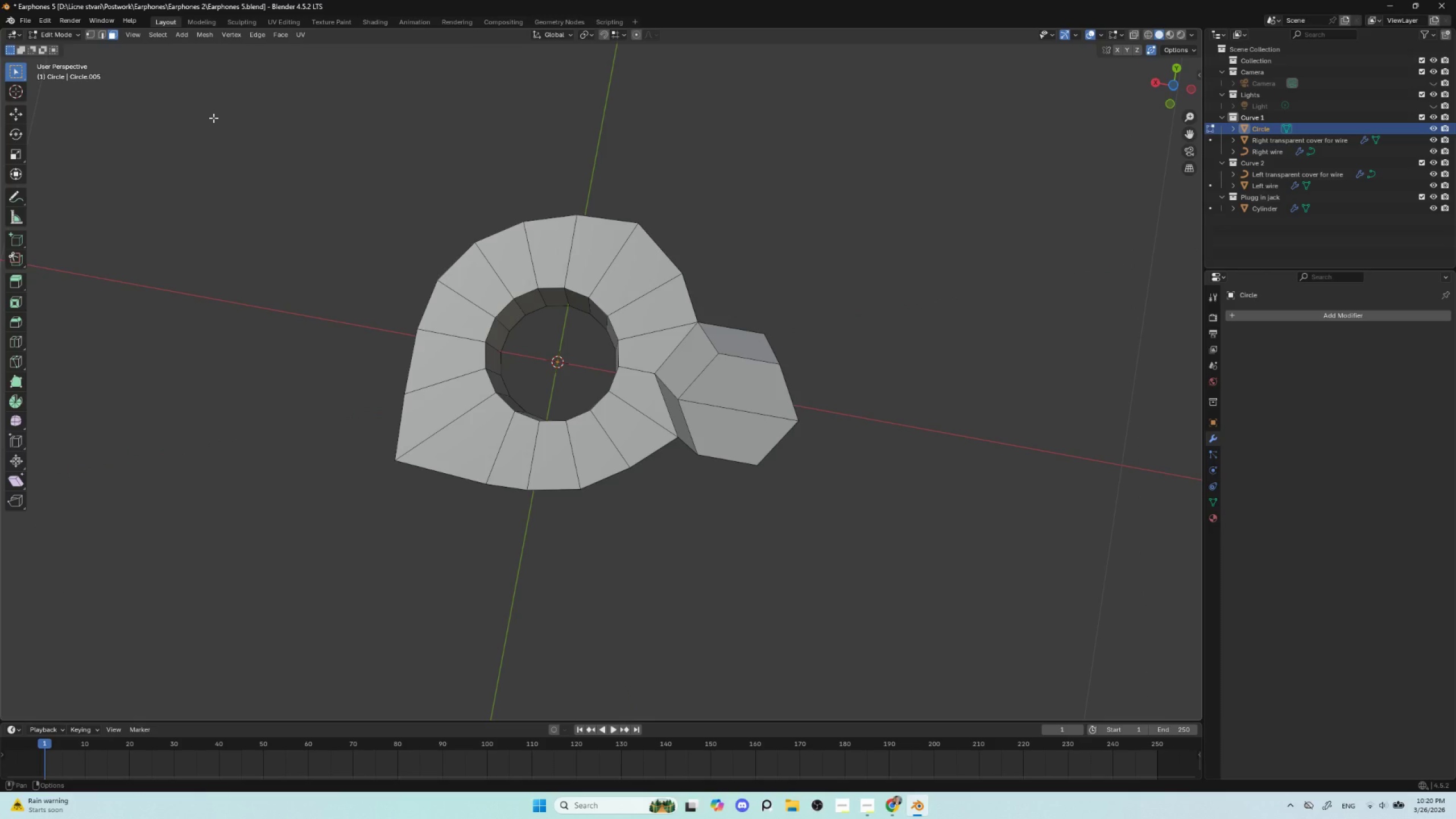 
hold_key(key=AltLeft, duration=1.22)
left_click([515, 308])
 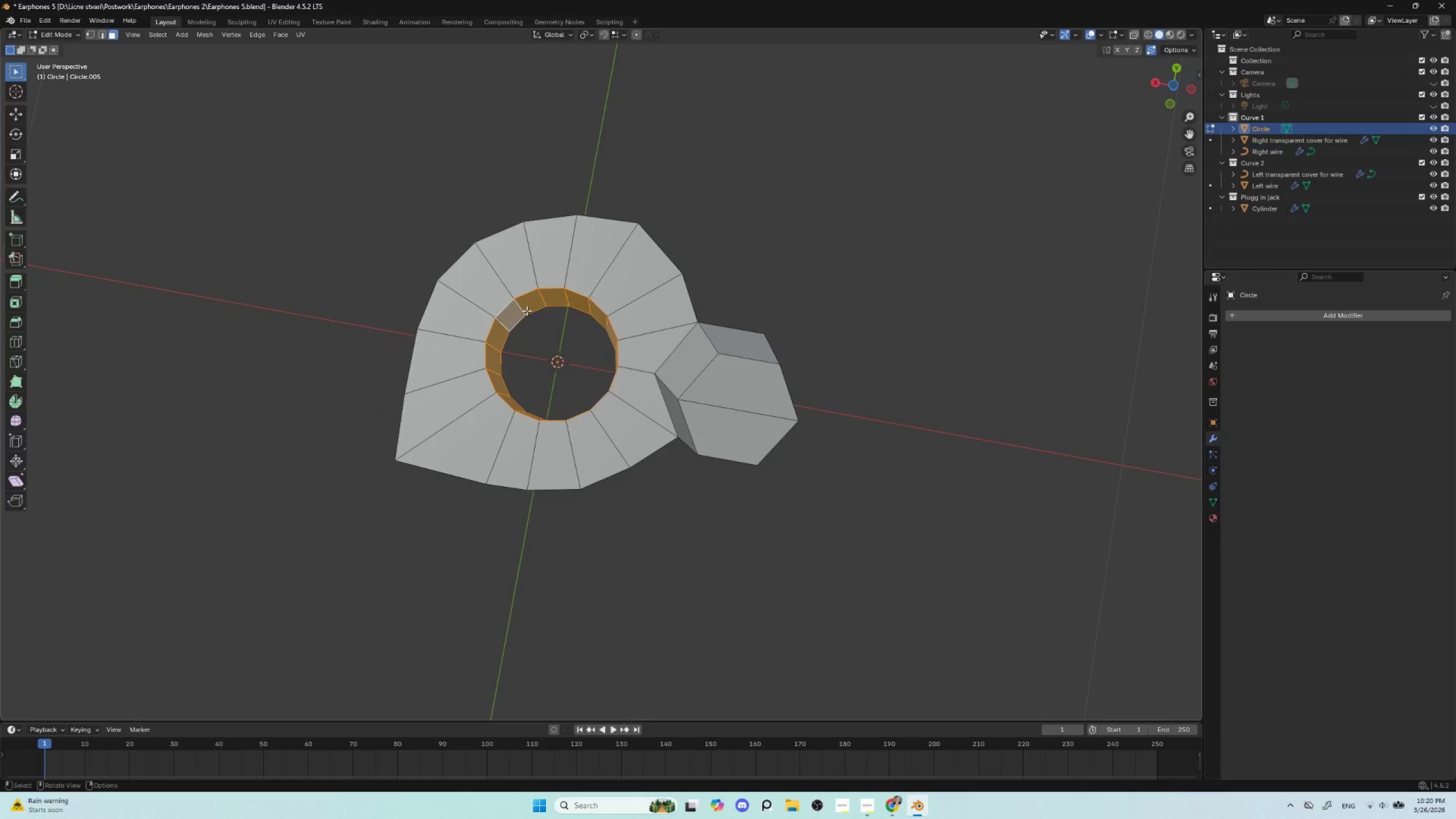 
key(Delete)
 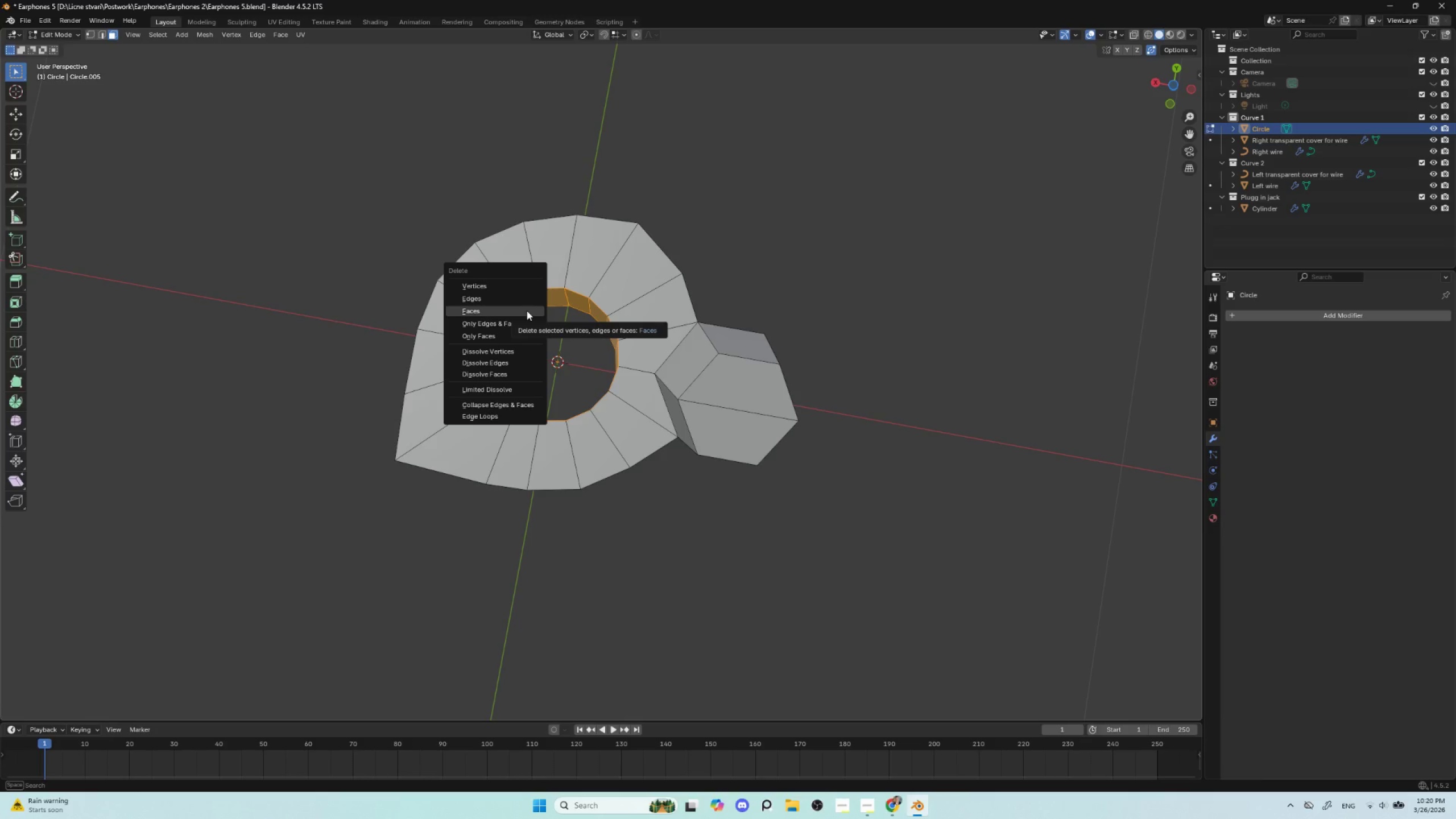 
left_click([527, 311])
 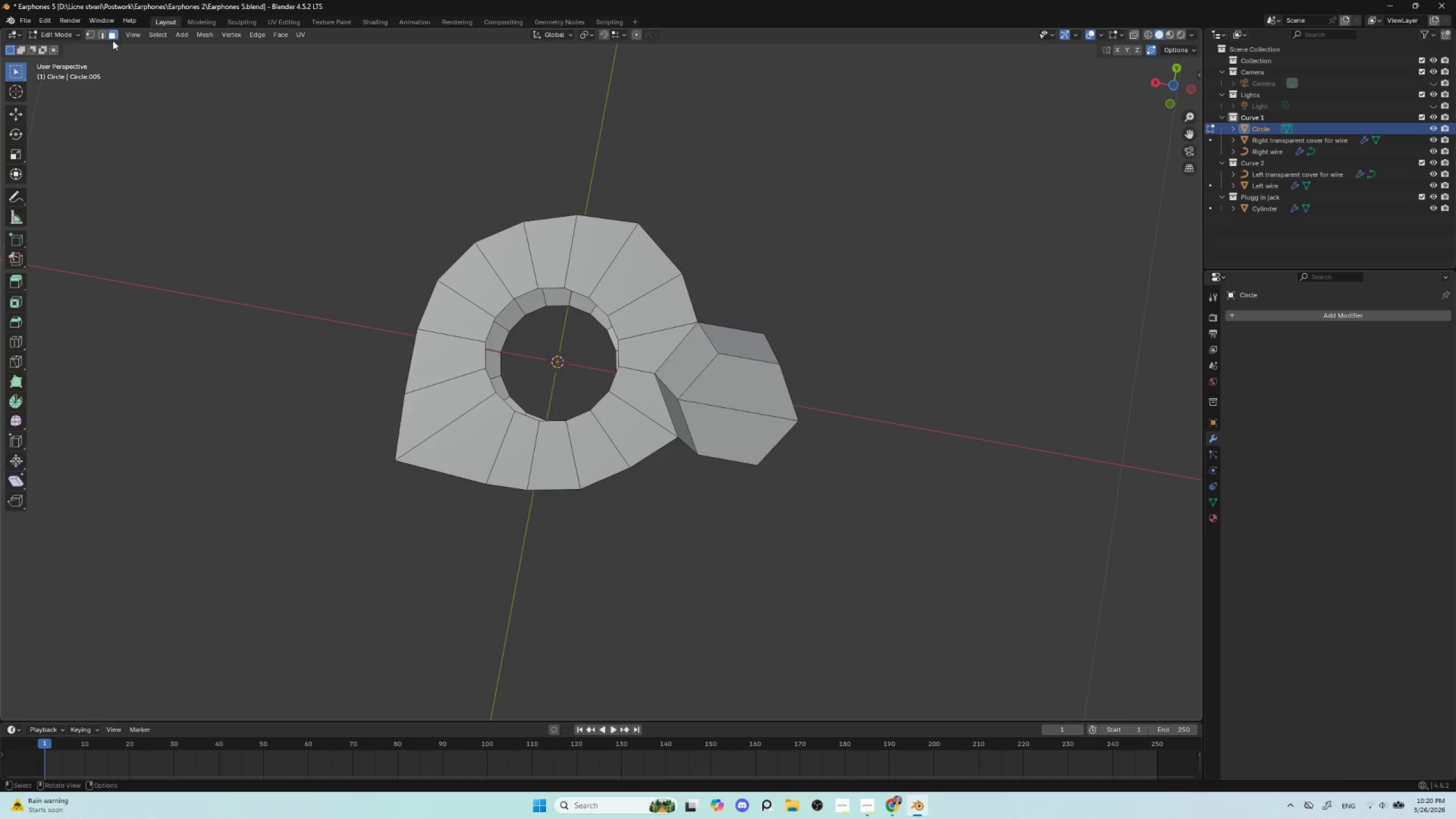 
left_click([103, 32])
 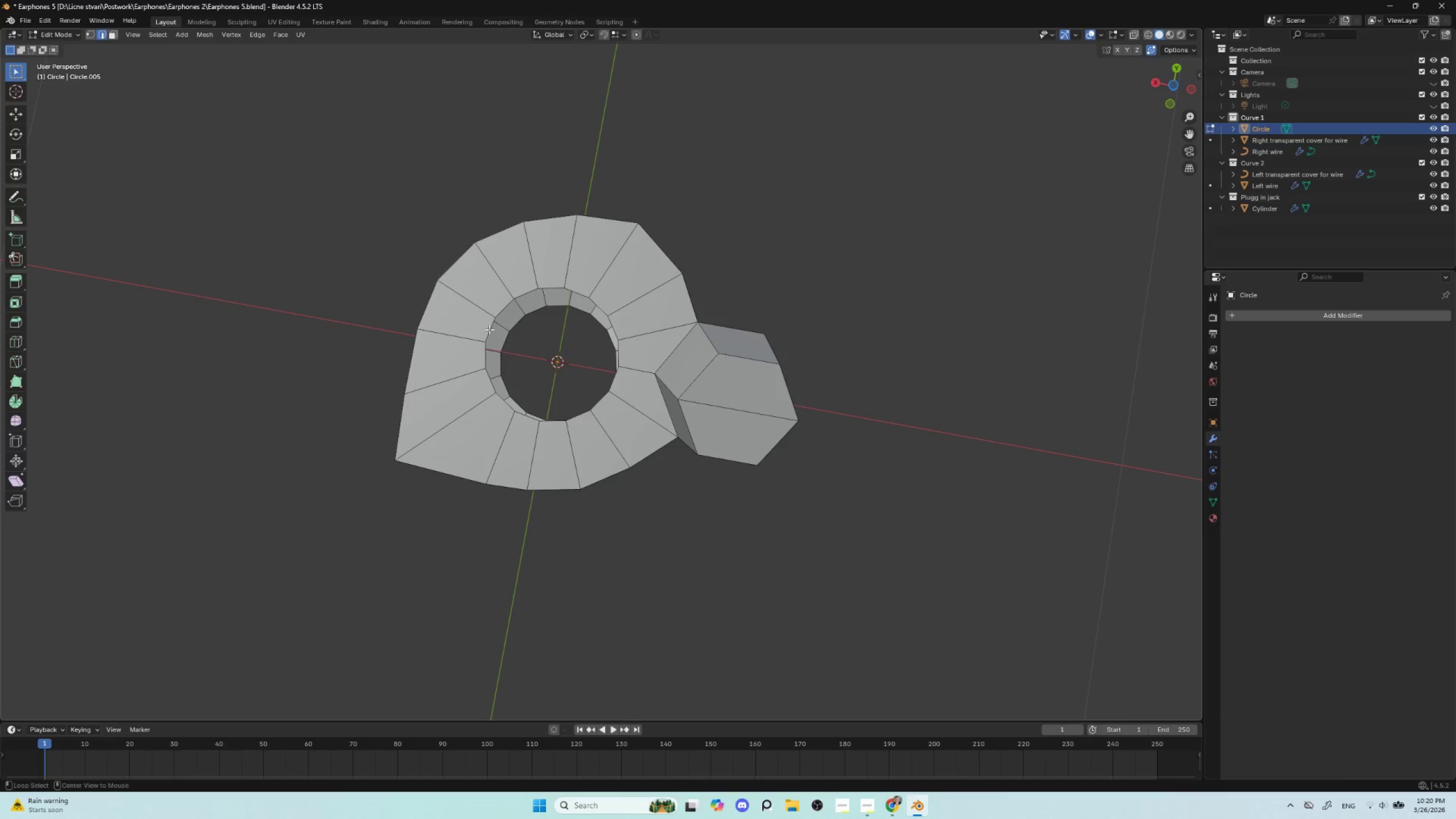 
hold_key(key=AltLeft, duration=1.2)
left_click([516, 296])
 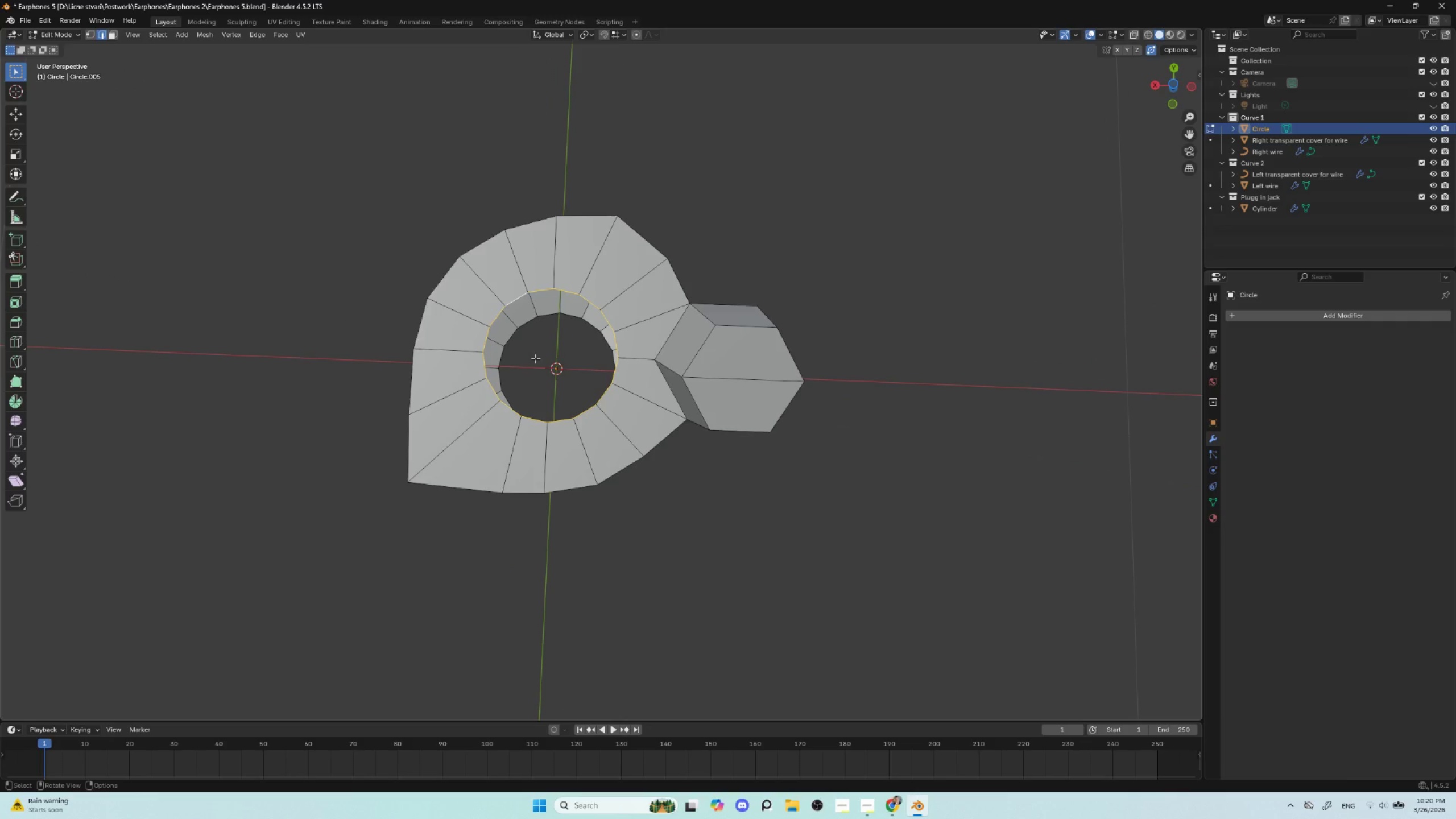 
key(F3)
 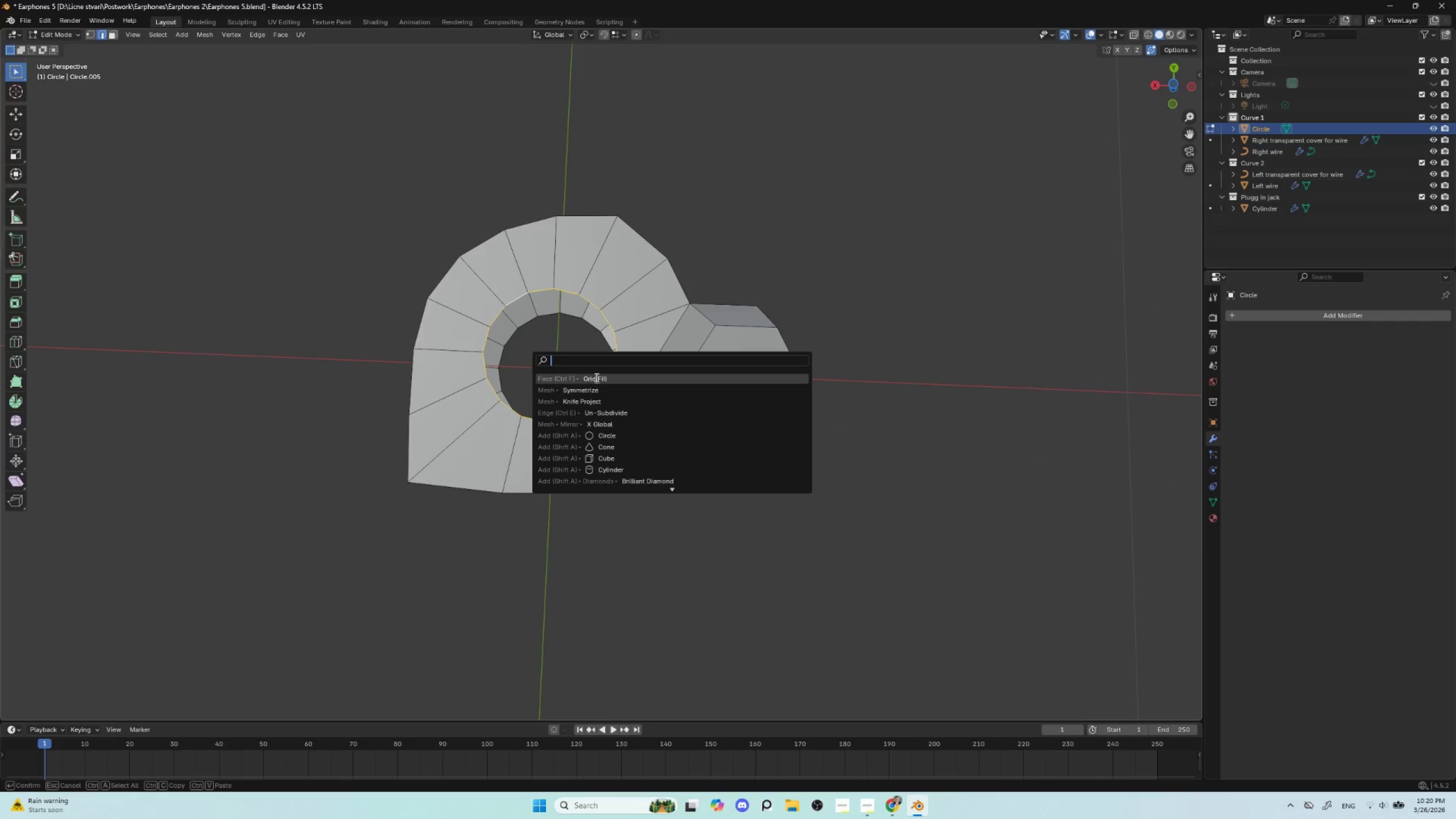 
left_click([596, 378])
 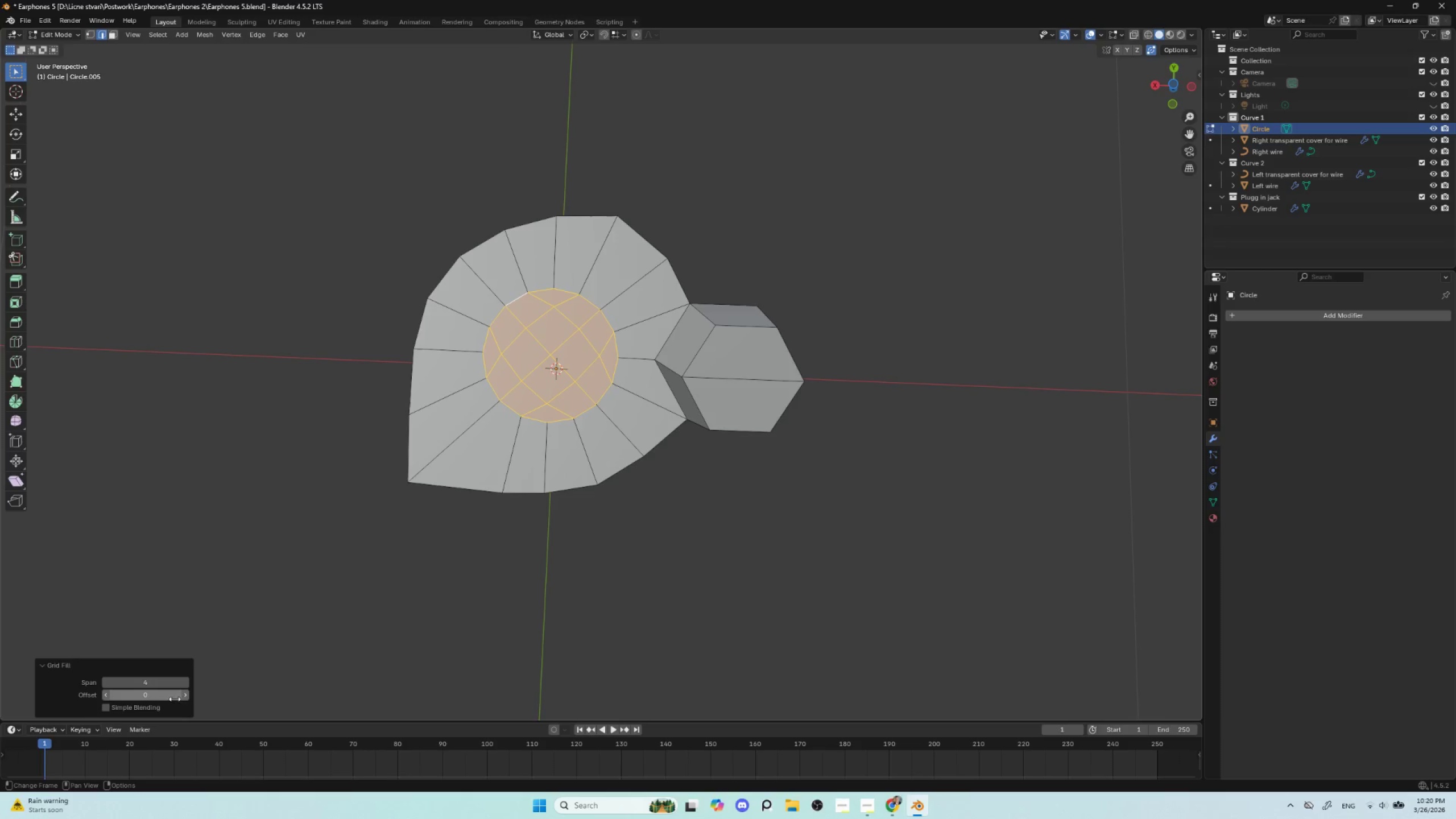 
left_click([184, 692])
 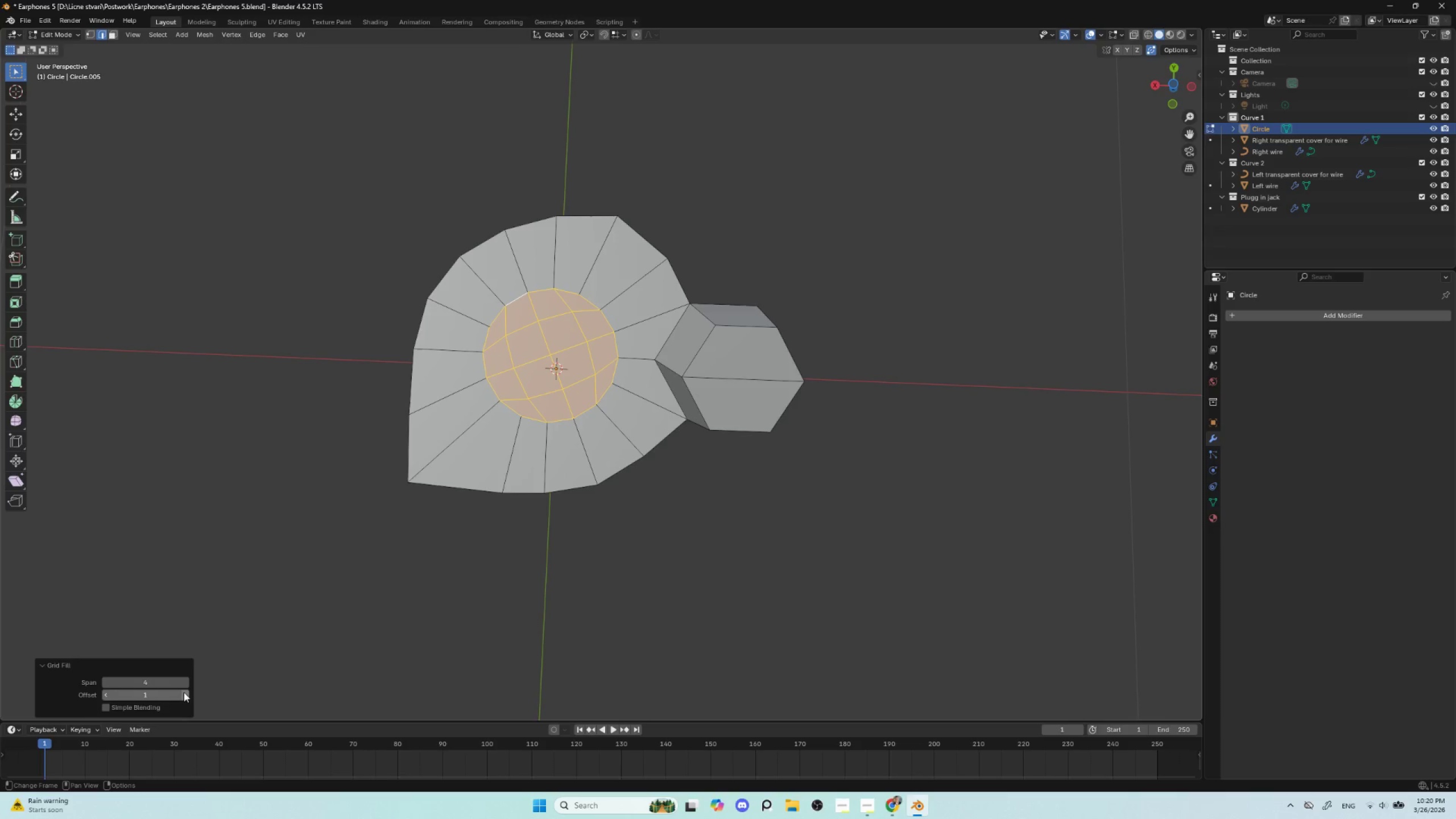 
left_click([184, 692])
 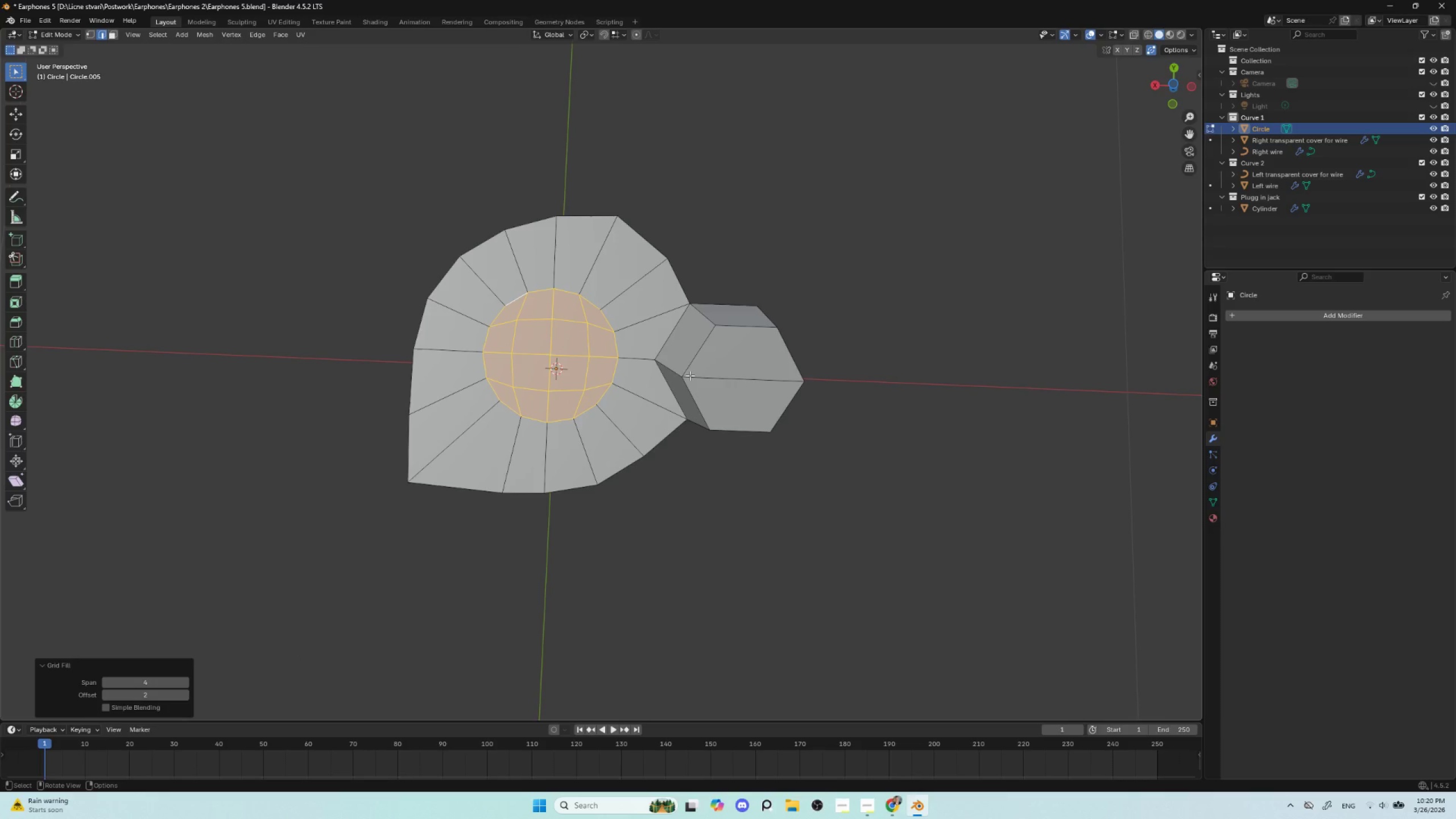 
key(Tab)
 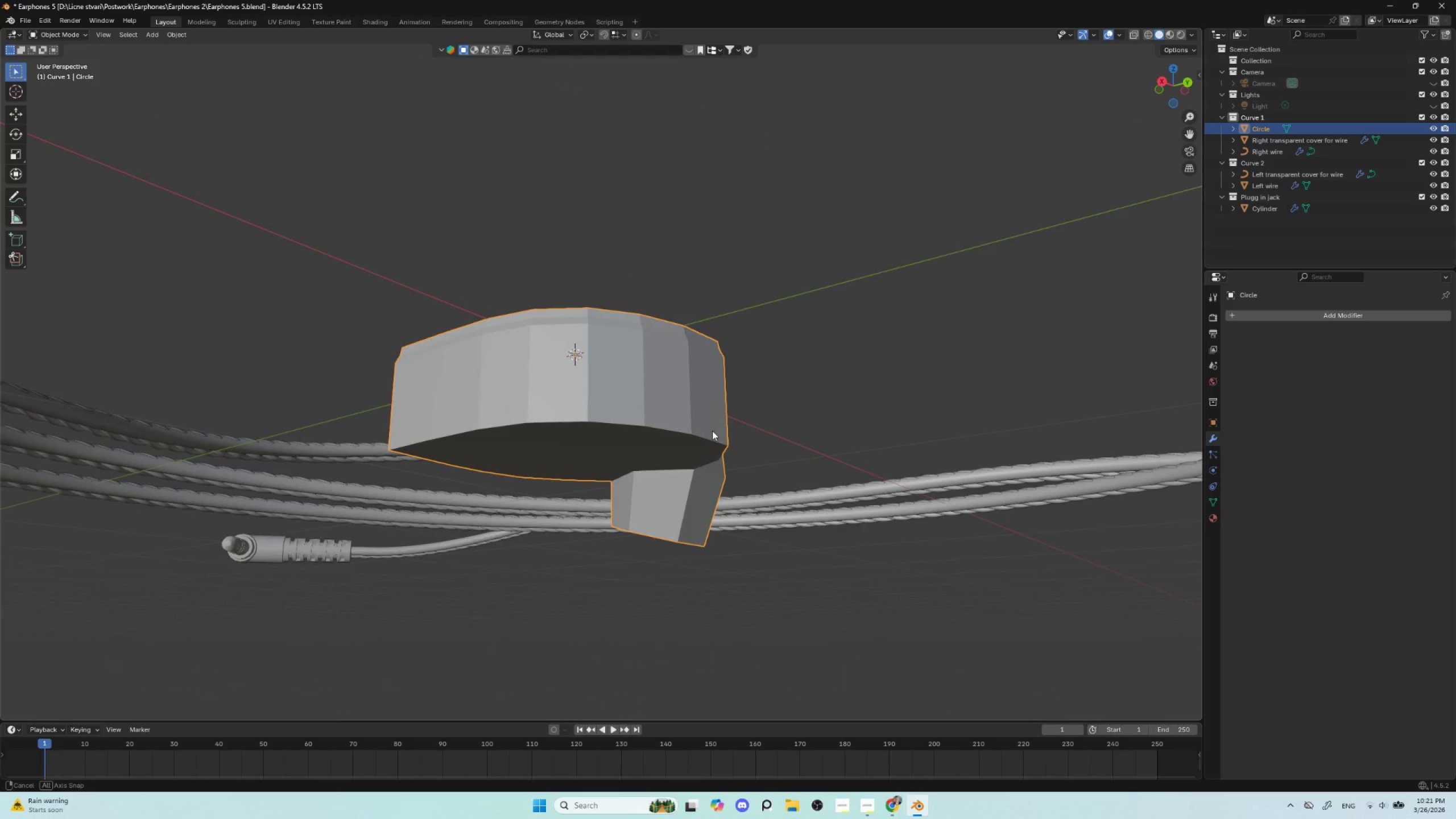 
wait(6.02)
 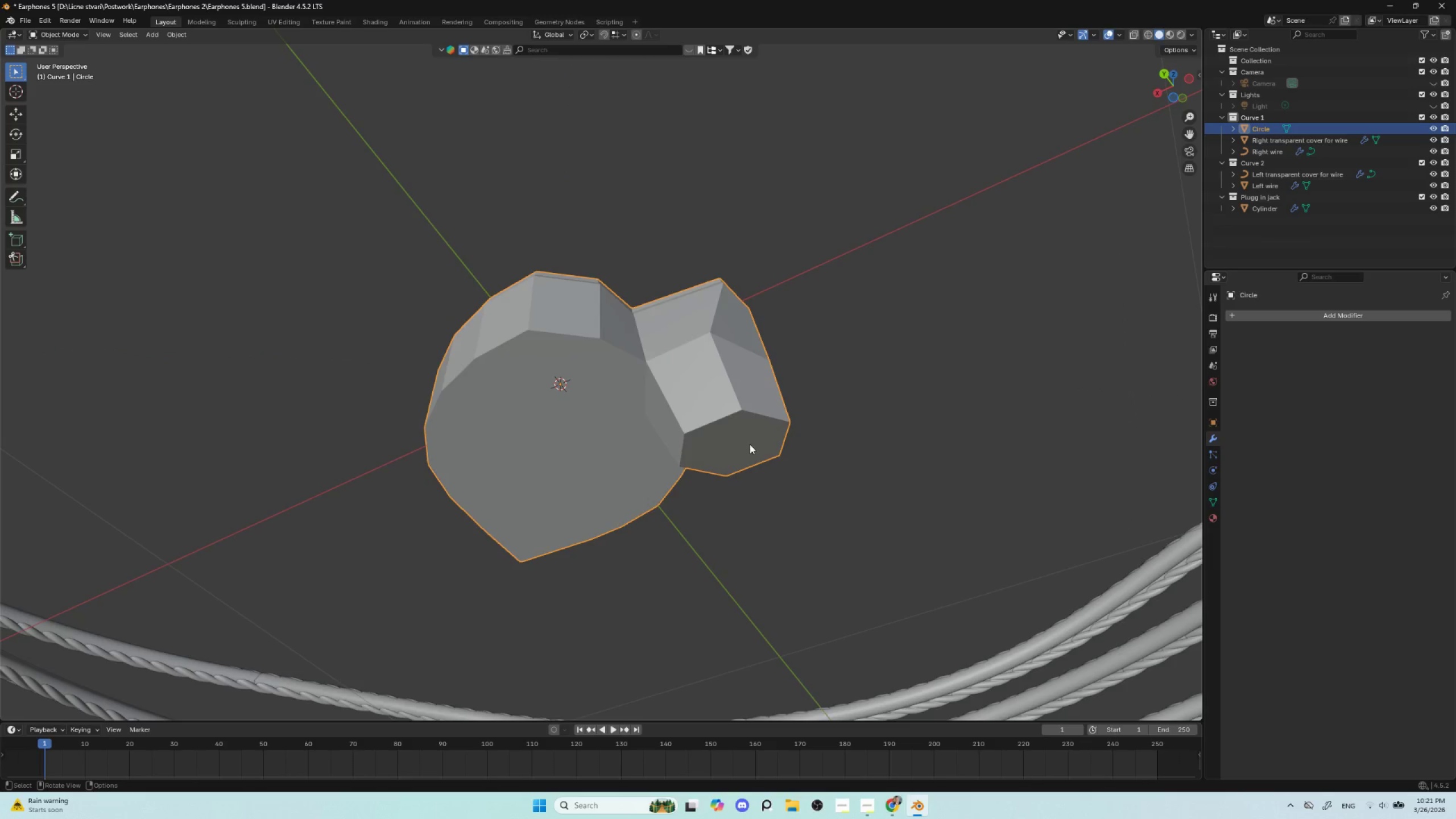 
hold_key(key=AltLeft, duration=0.39)
 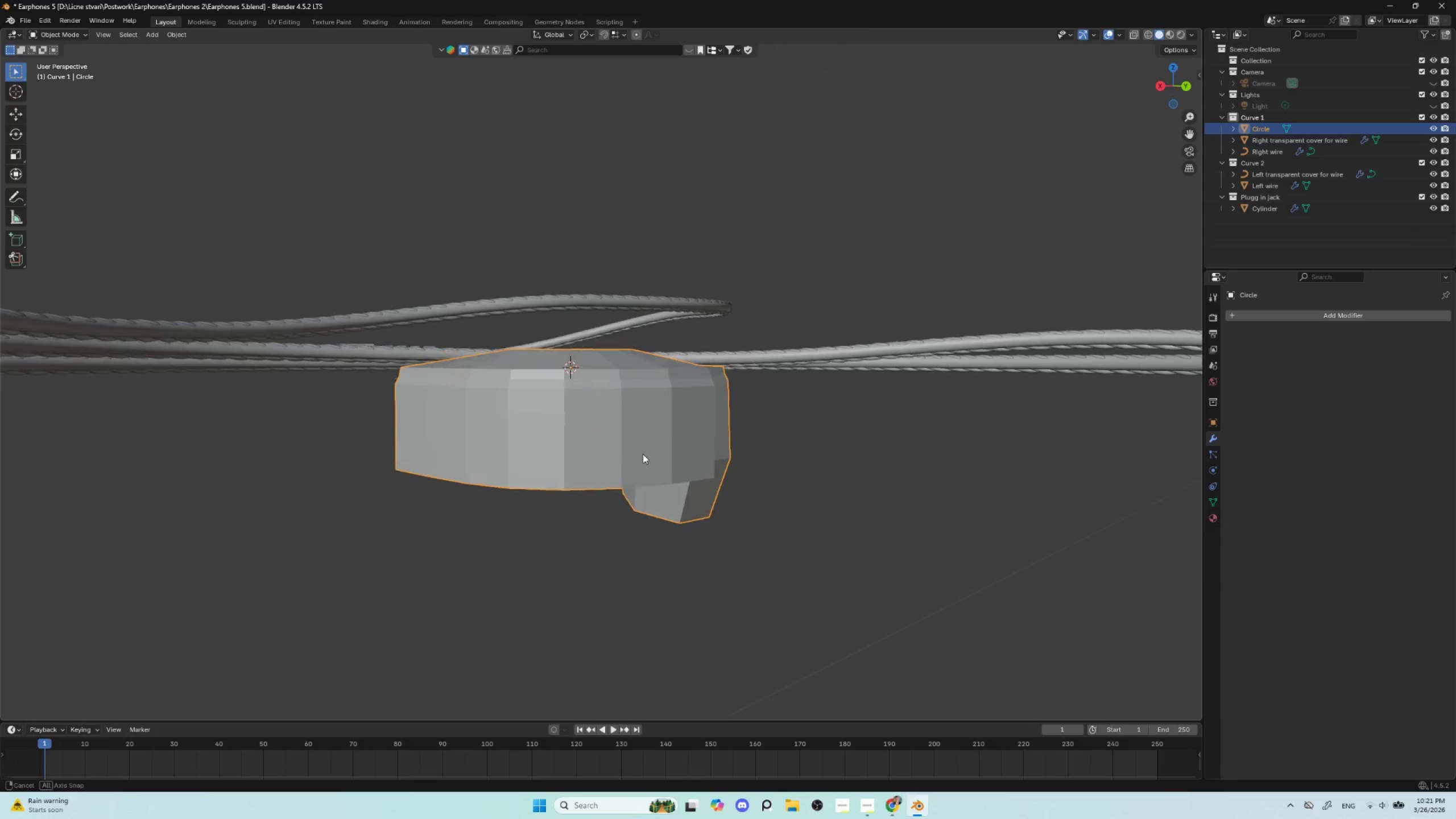 
key(Tab)
 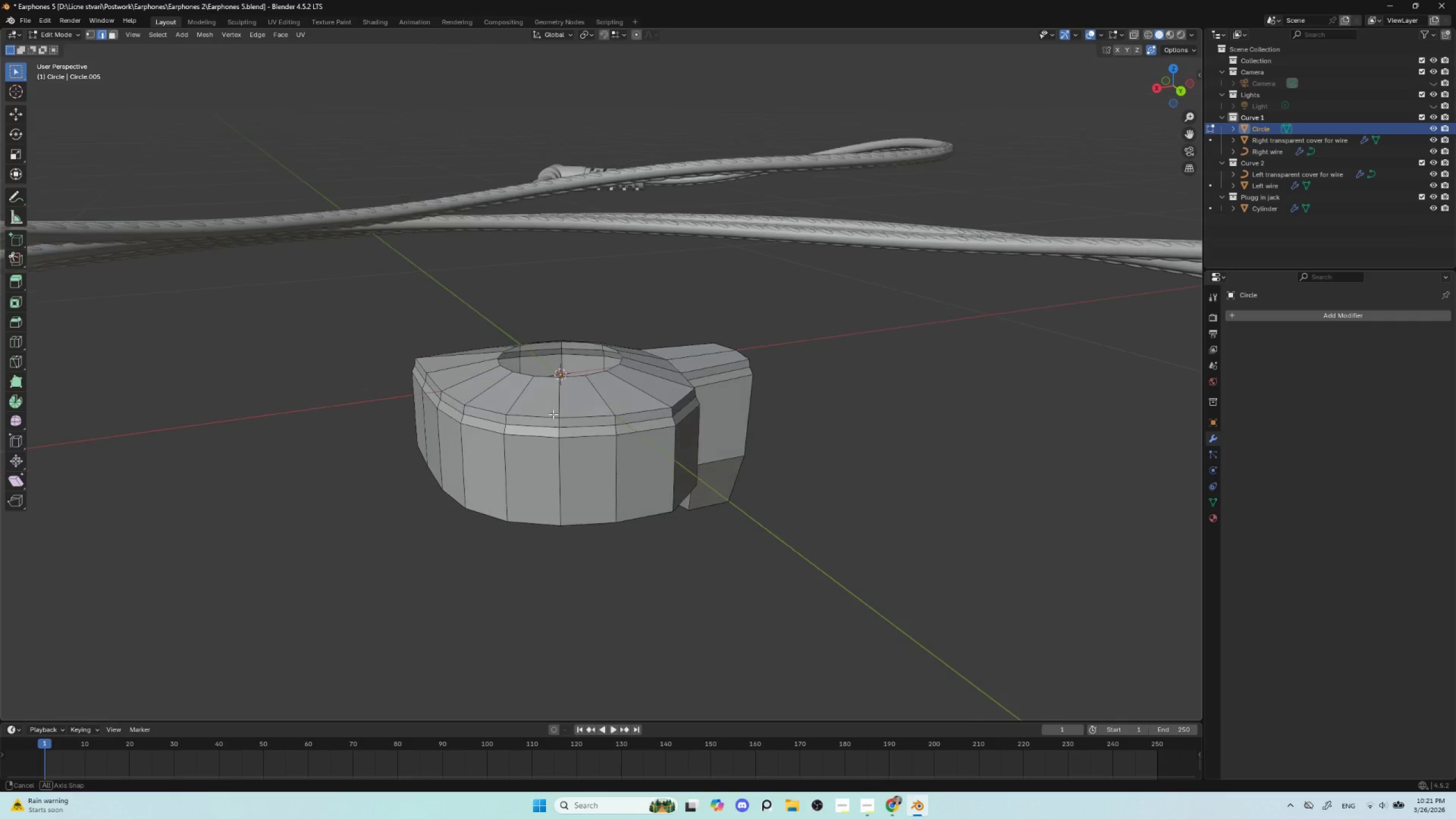 
hold_key(key=AltLeft, duration=0.84)
 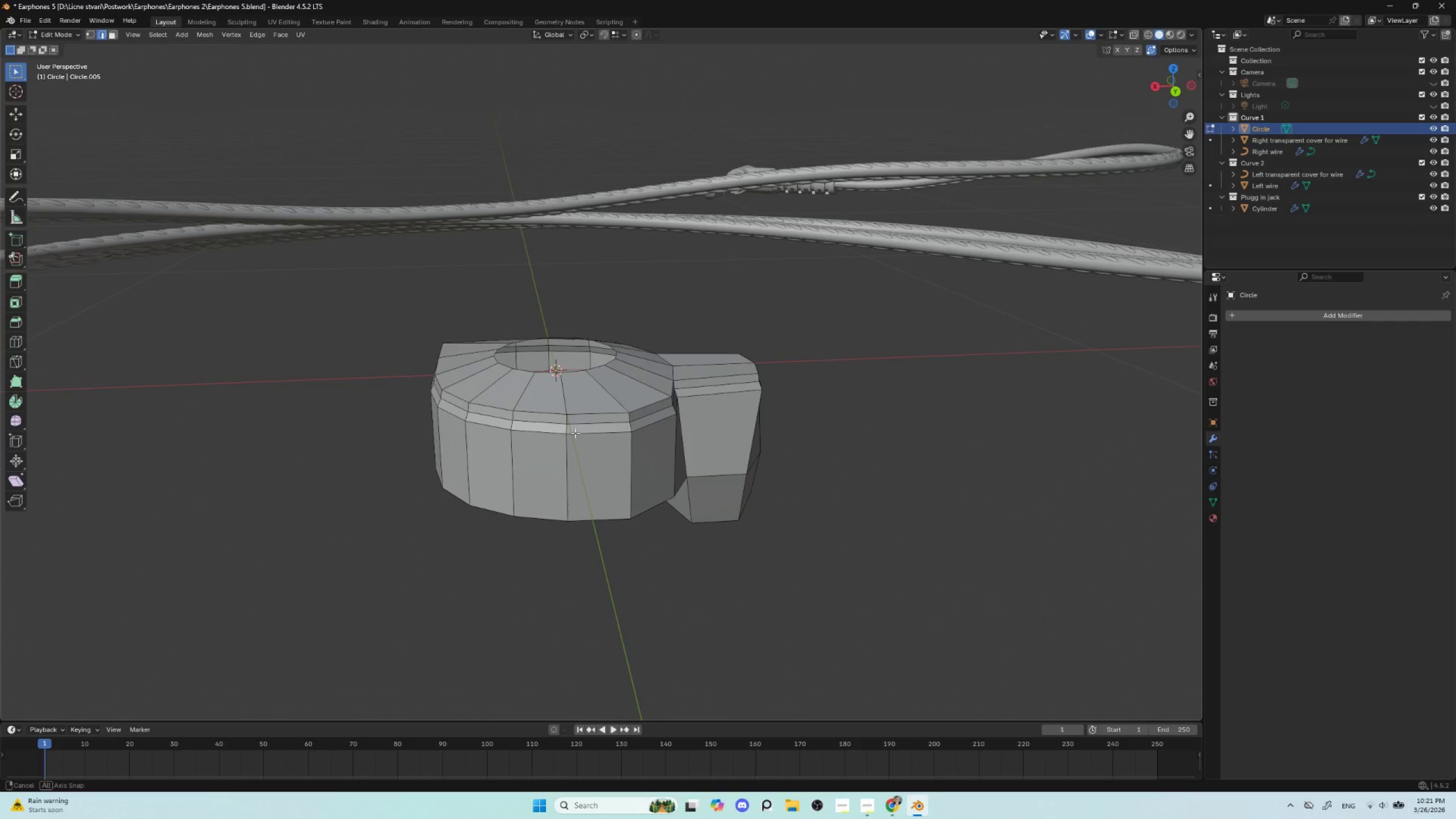 
hold_key(key=AltLeft, duration=0.42)
 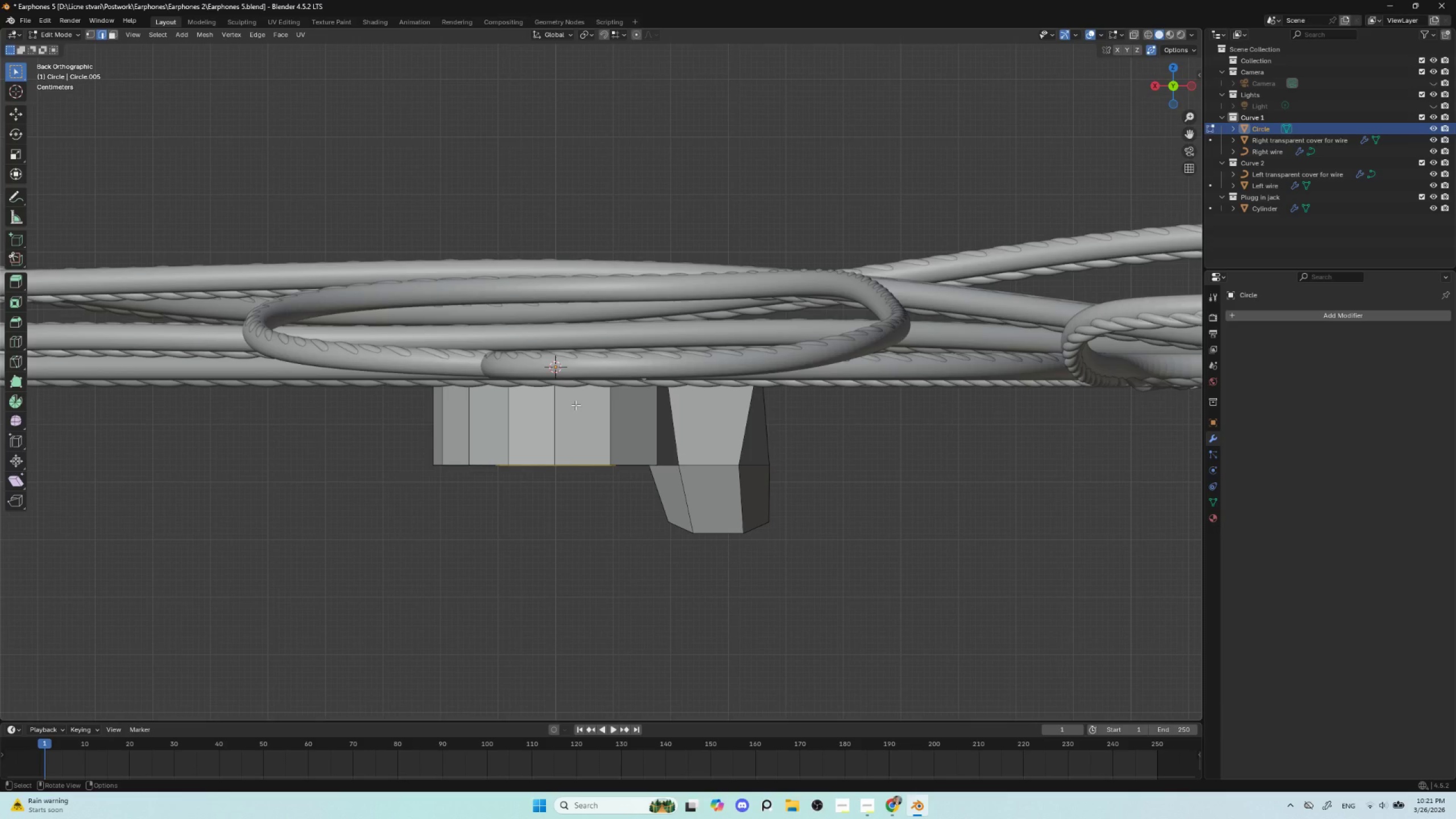 
key(NumpadDivide)
 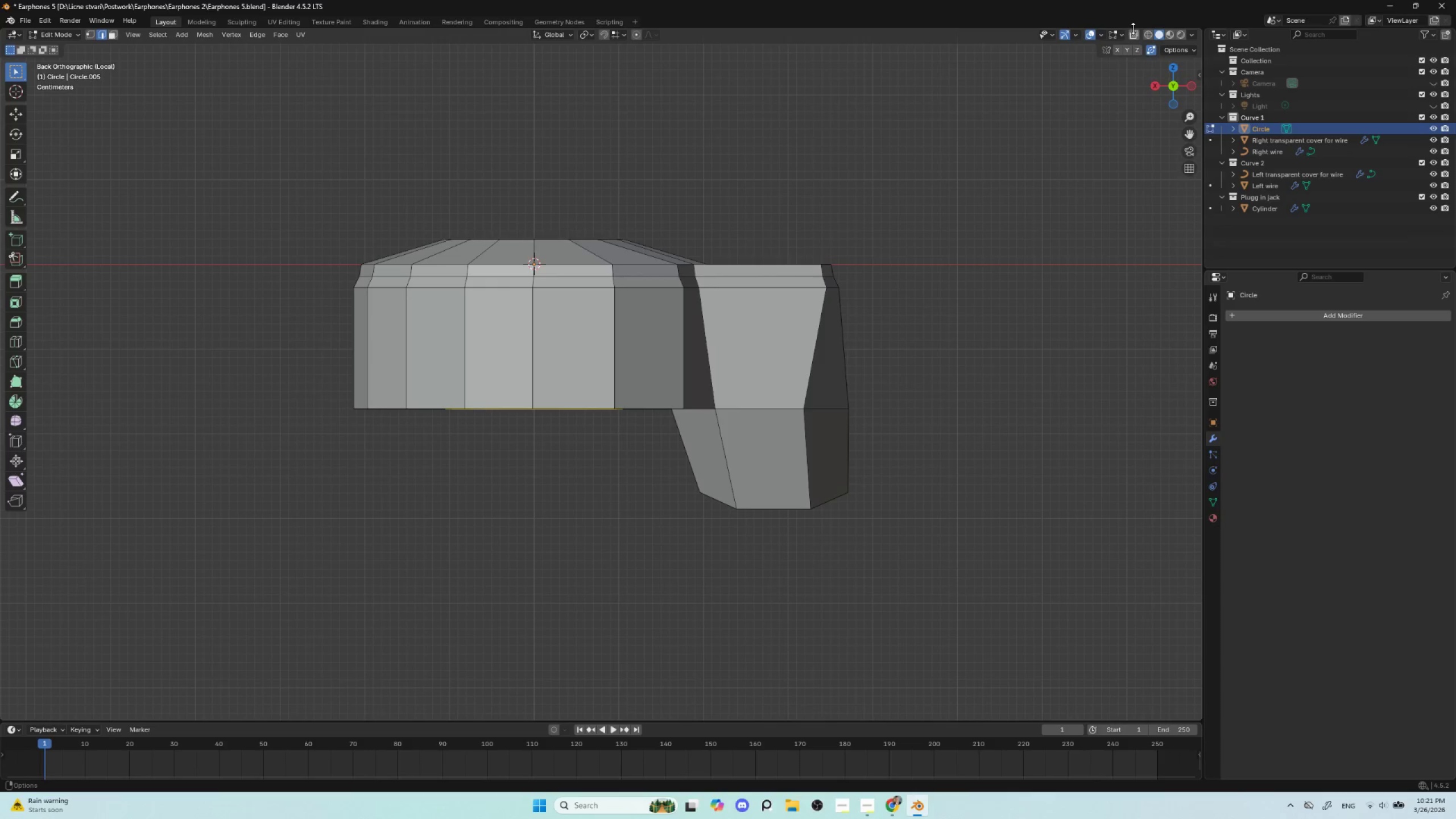 
left_click([1136, 34])
 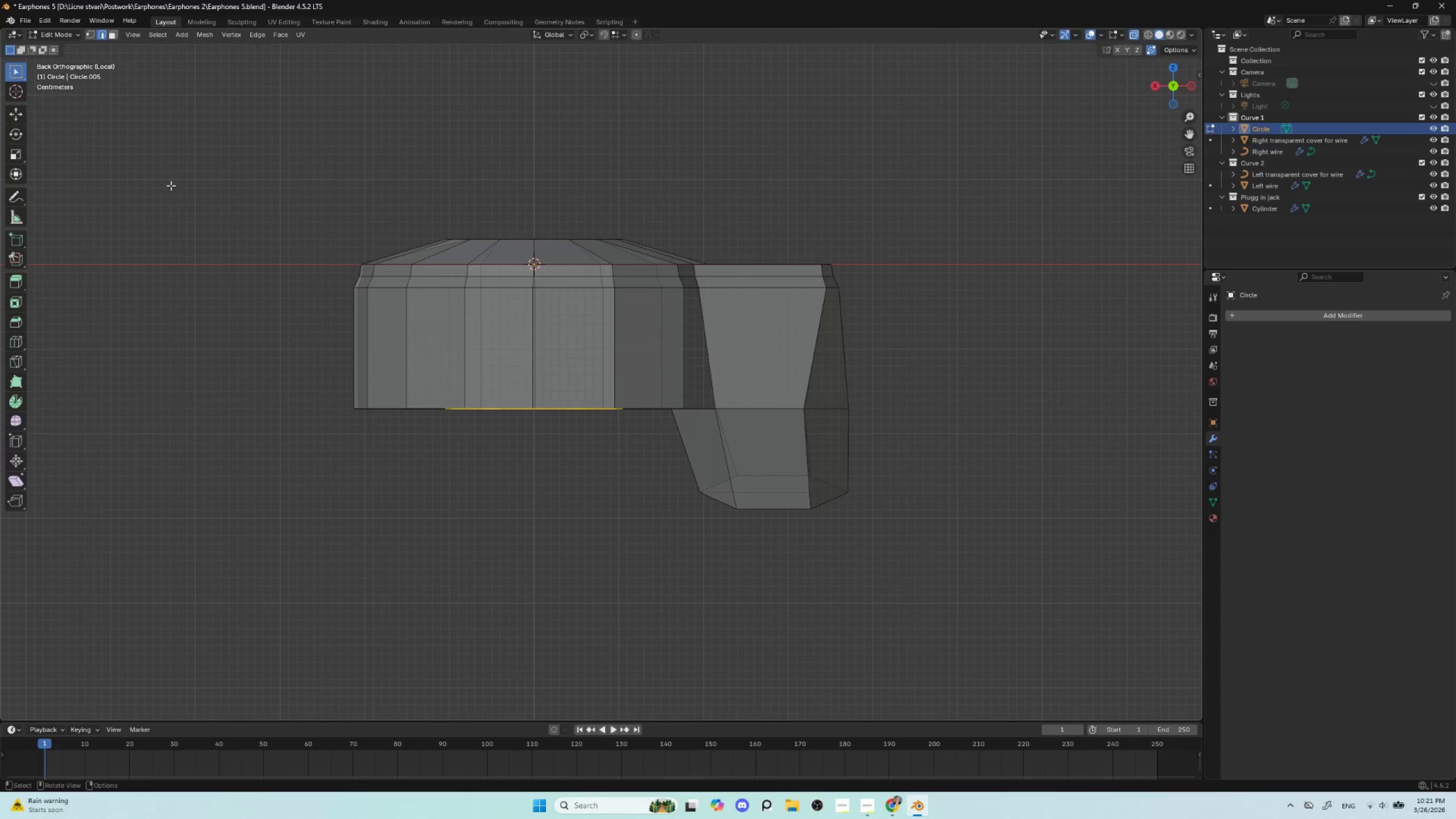 
left_click_drag(start_coordinate=[179, 166], to_coordinate=[996, 318])
 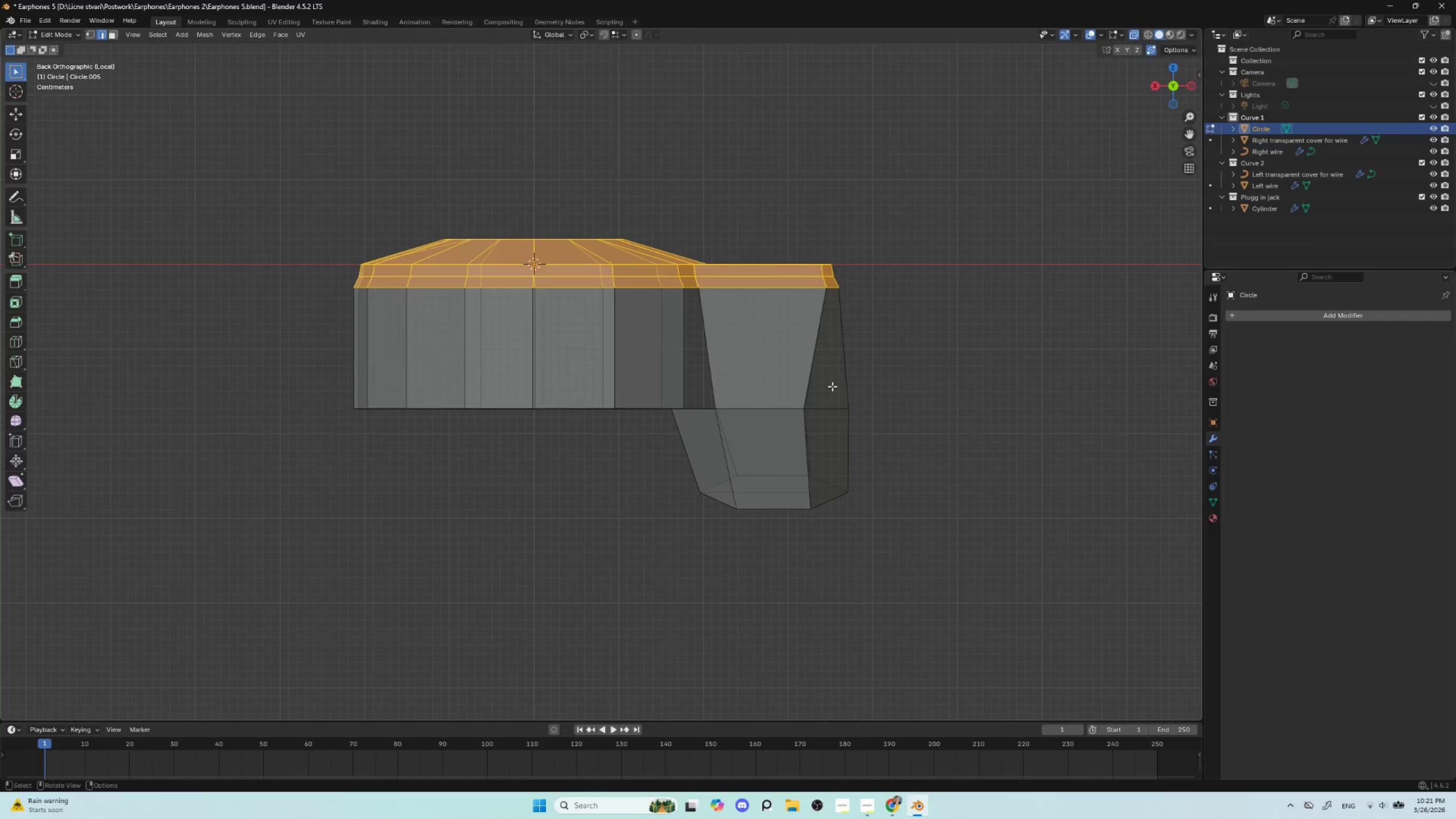 
scroll: coordinate [832, 387], scroll_direction: down, amount: 2.0
 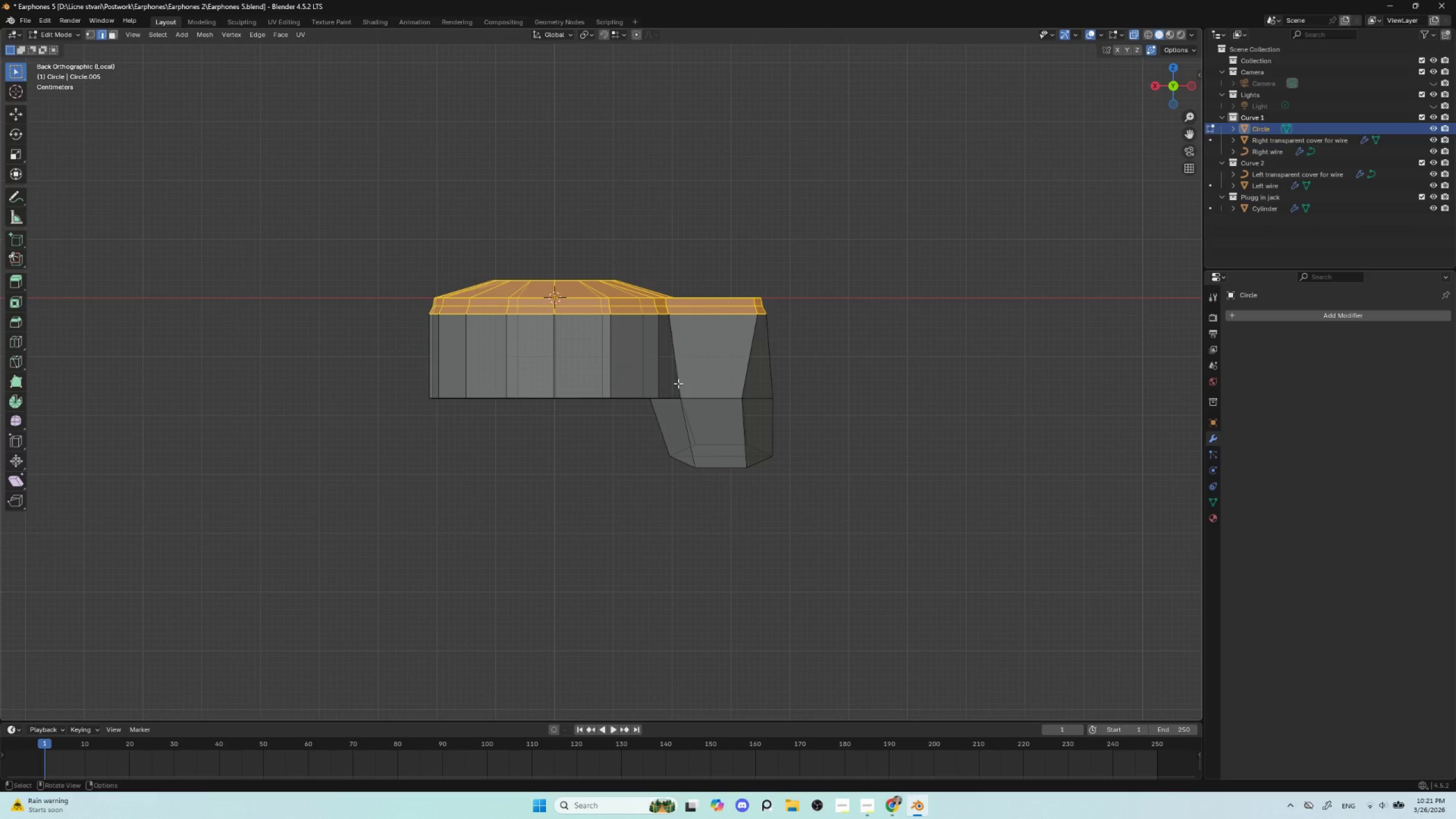 
type(gz)
 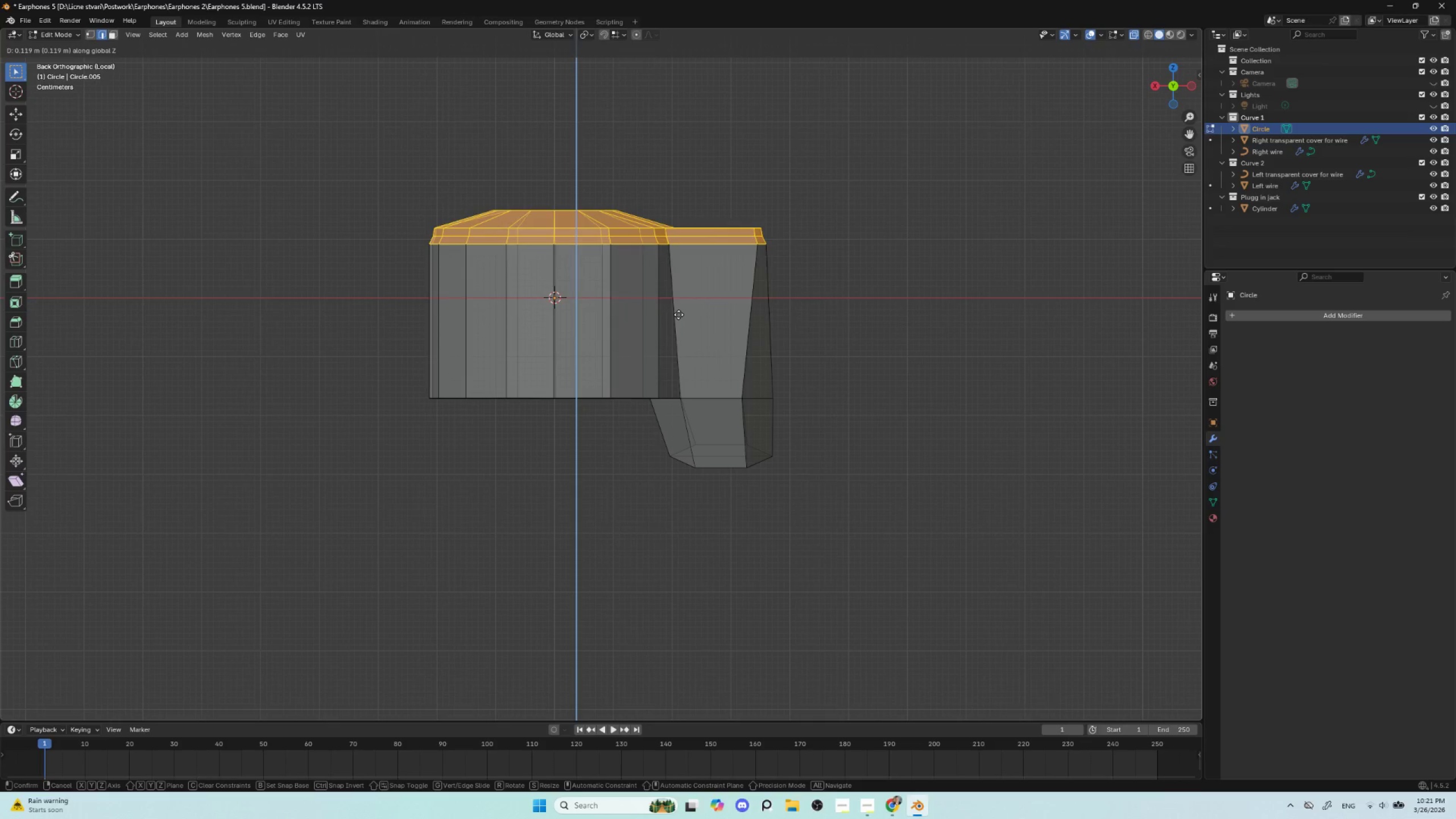 
left_click([678, 316])
 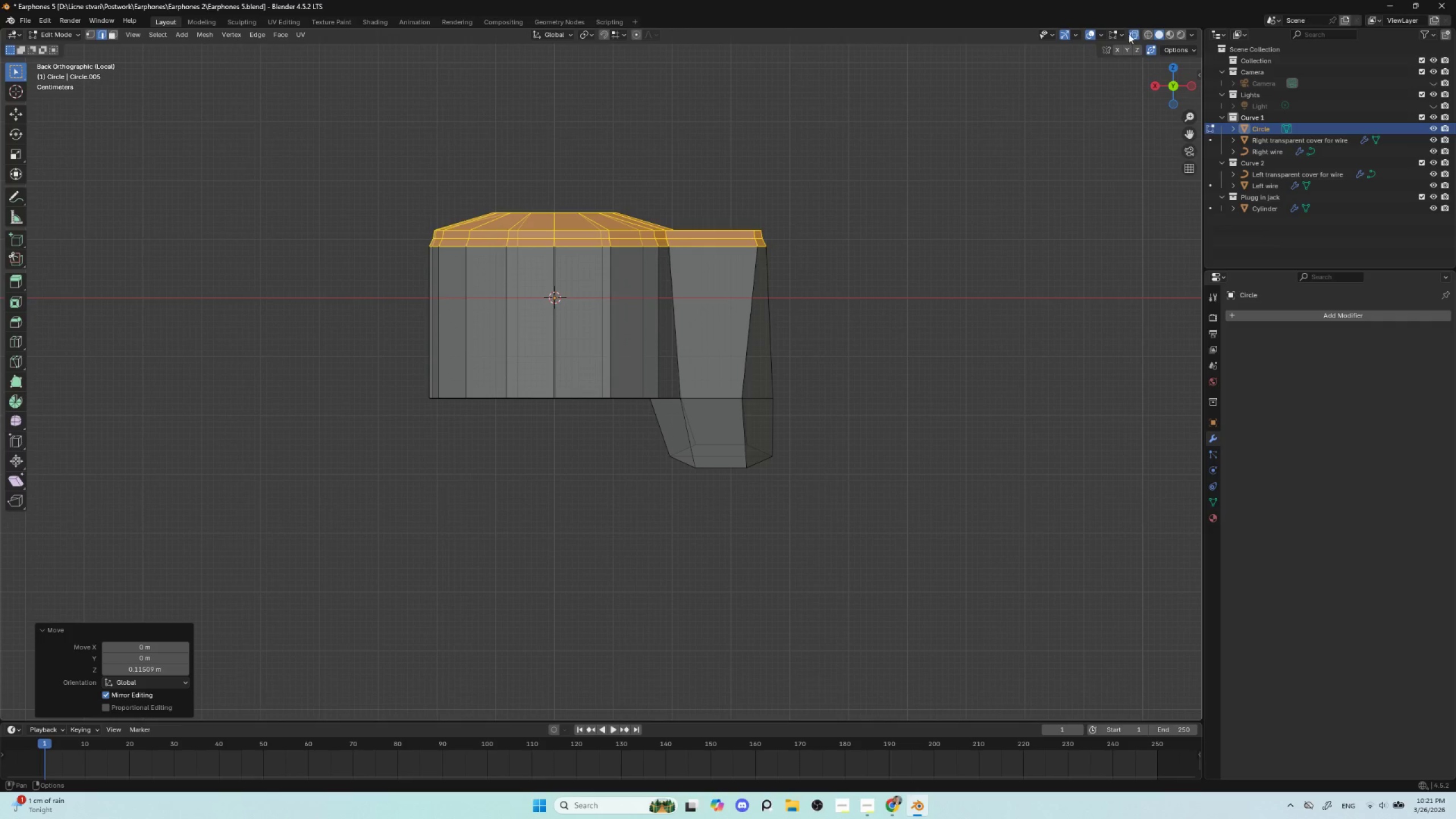 
left_click([1133, 33])
 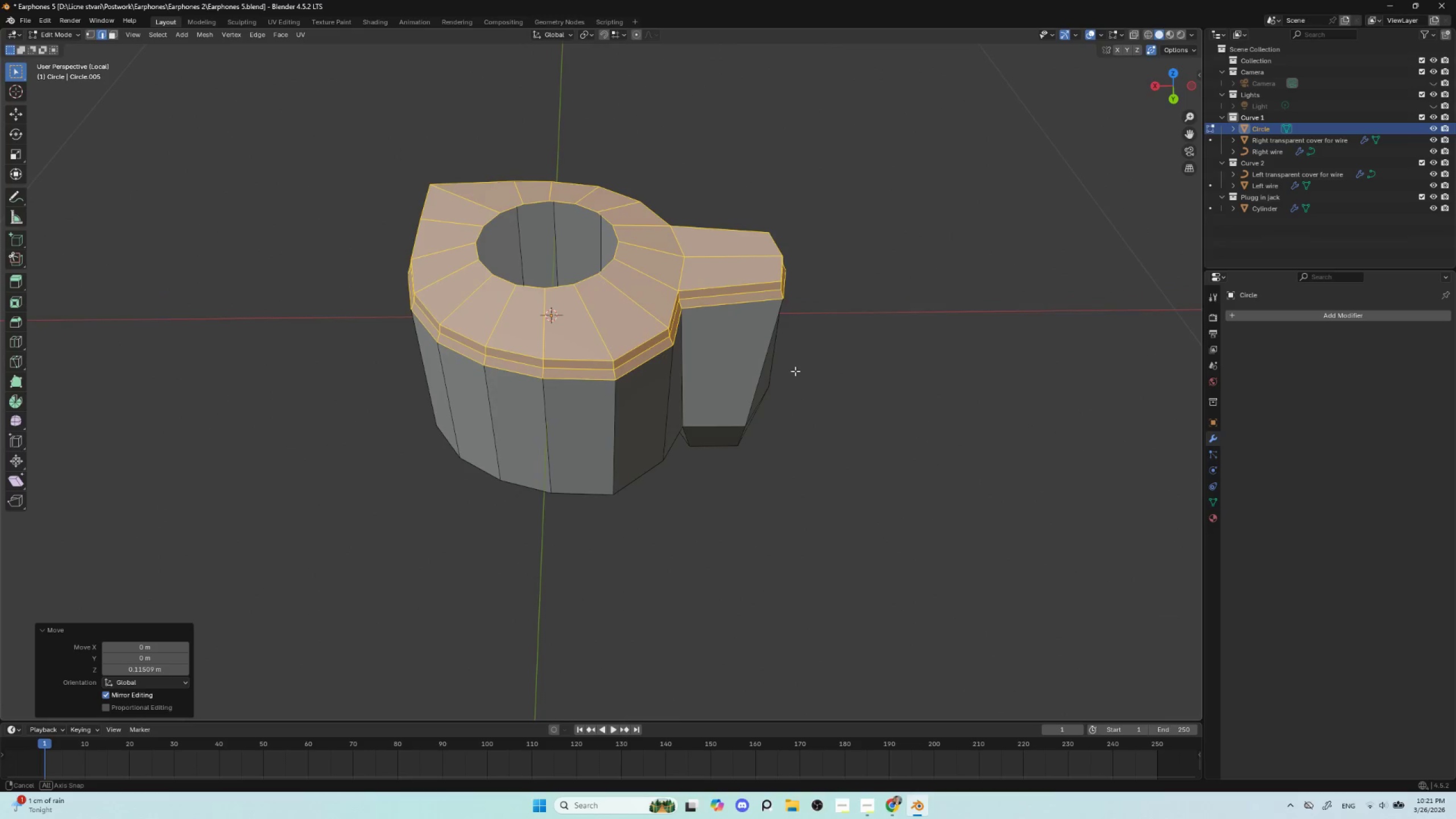 
key(Tab)
 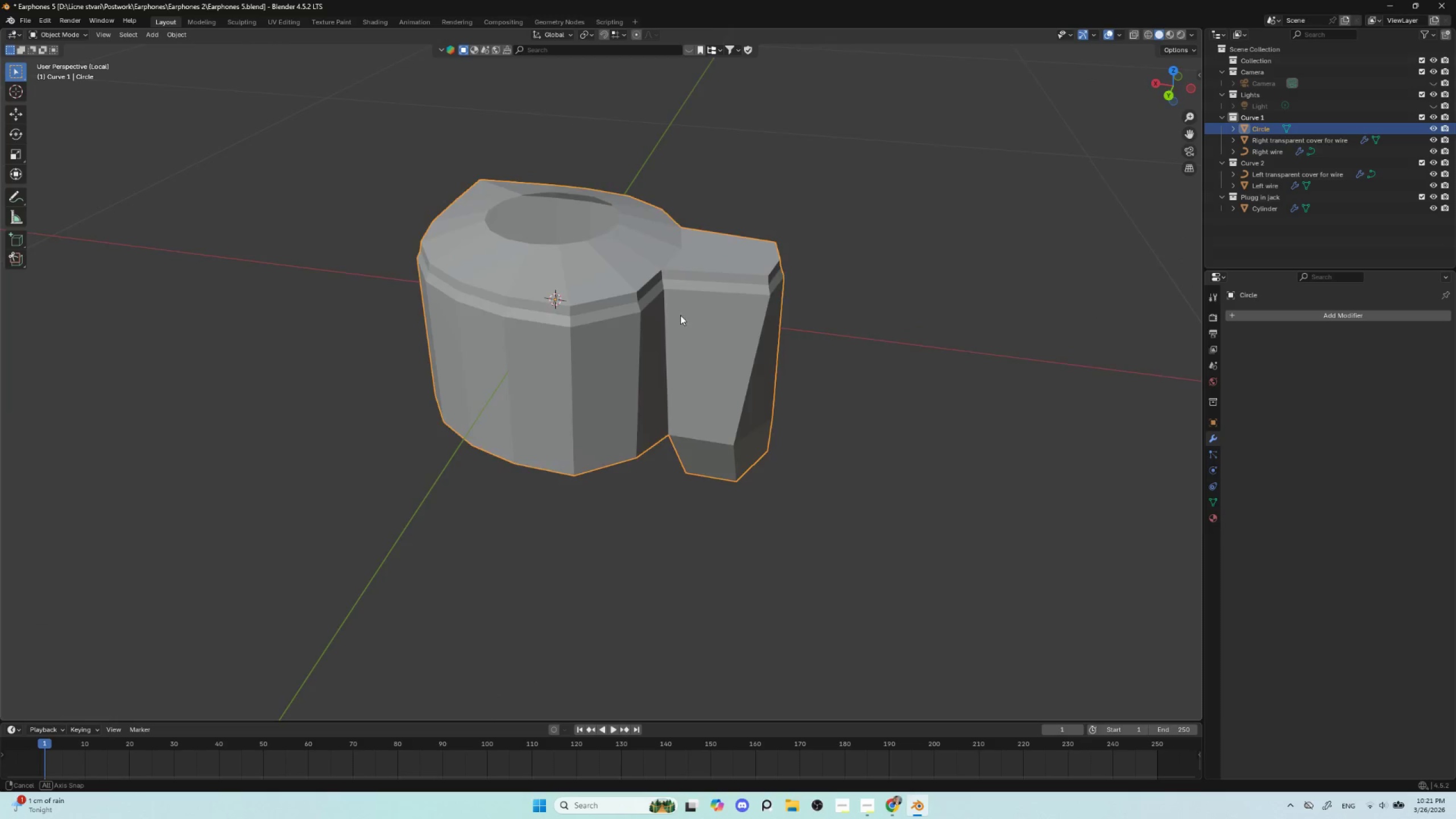 
key(Tab)
 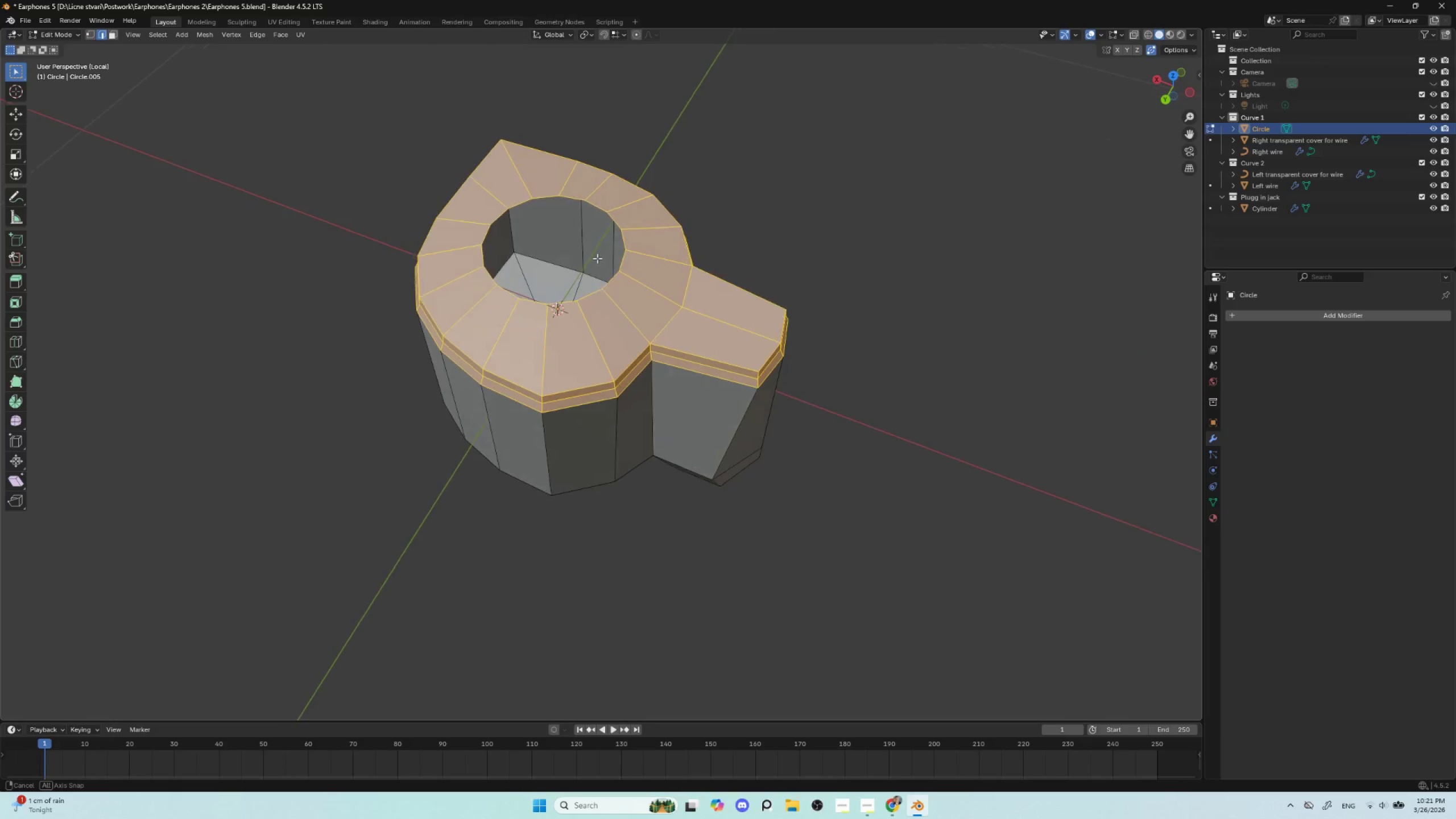 
hold_key(key=ShiftLeft, duration=0.47)
 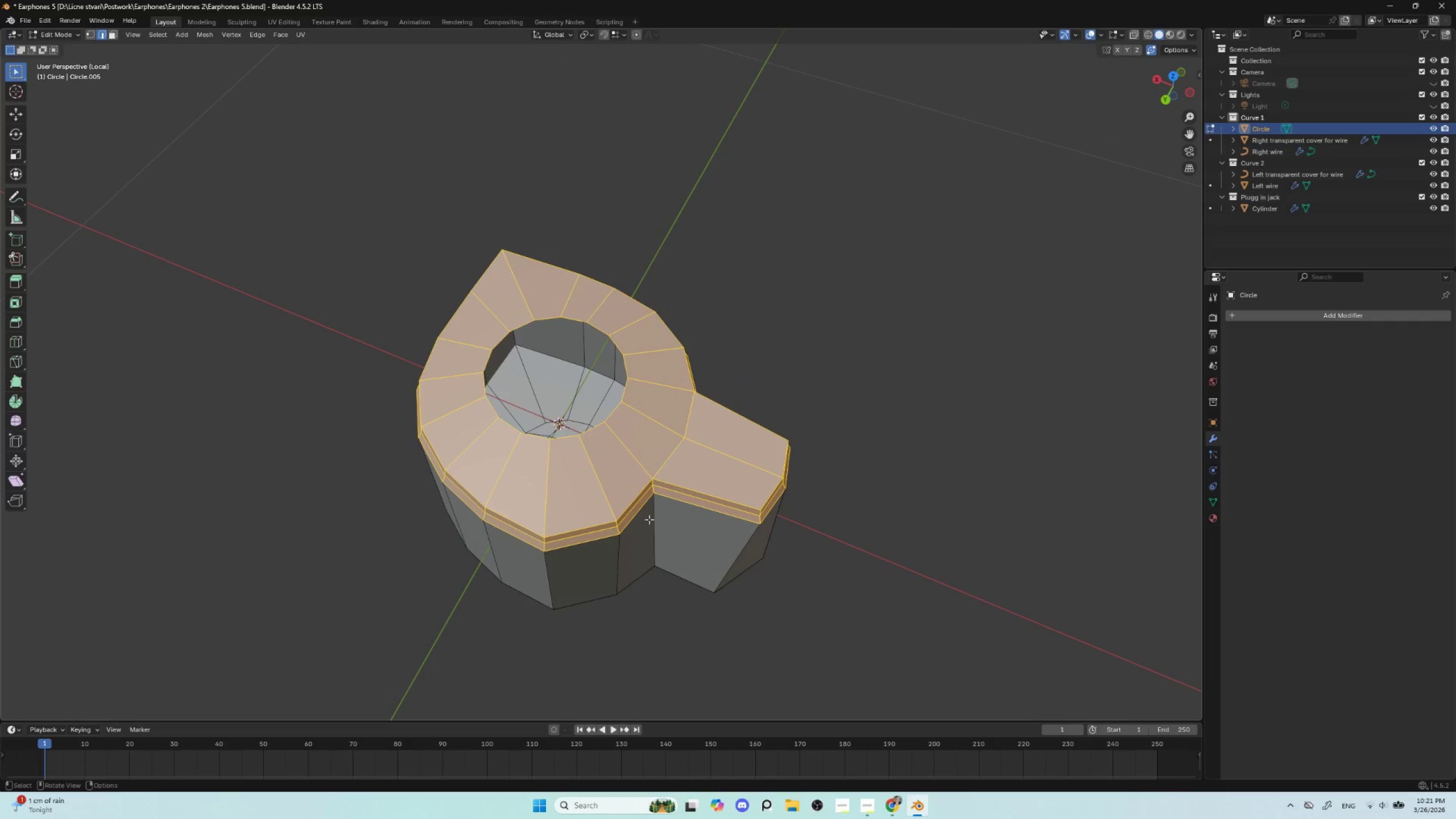 
wait(6.09)
 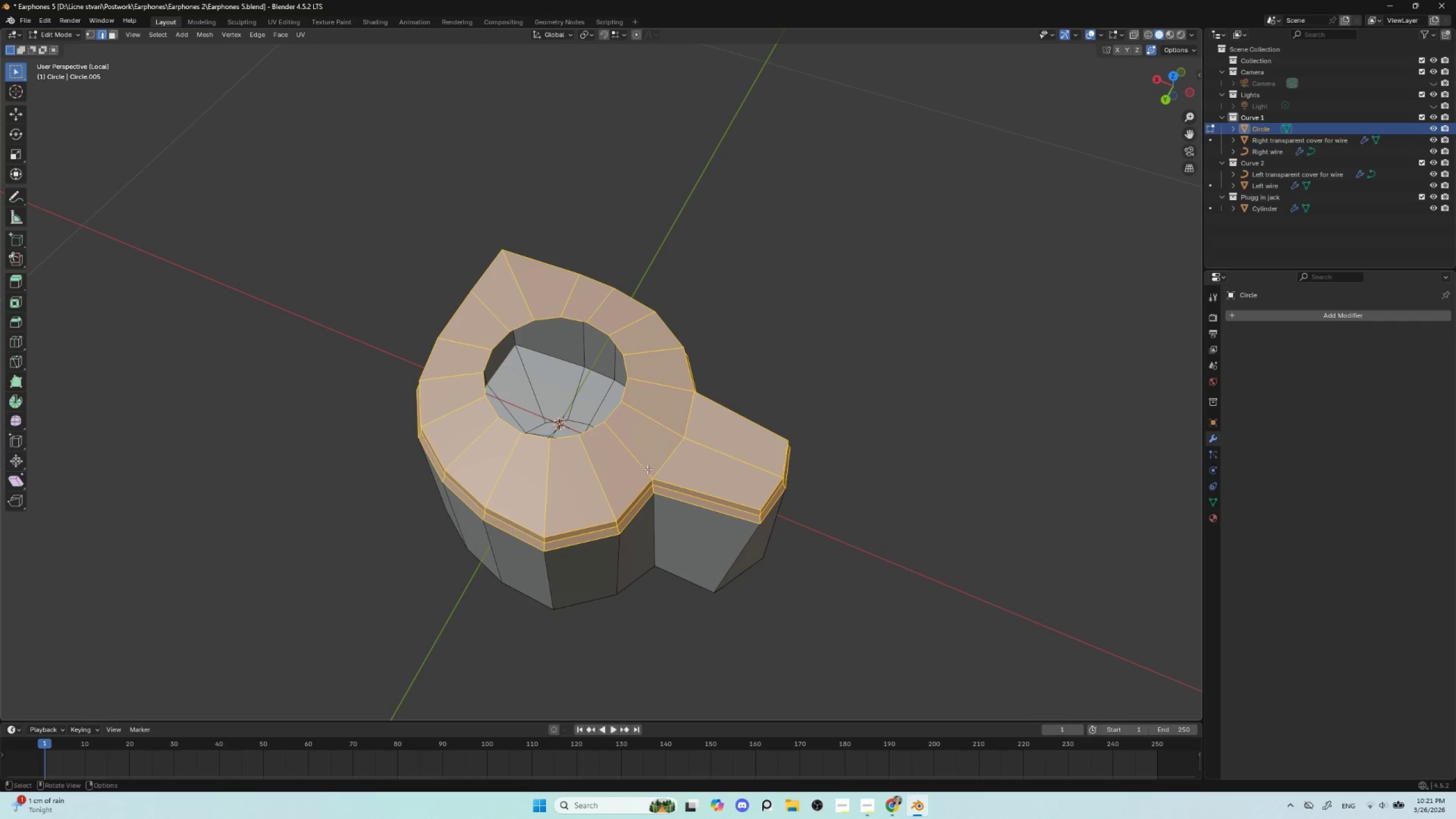 
hold_key(key=AltLeft, duration=0.59)
left_click([624, 387])
 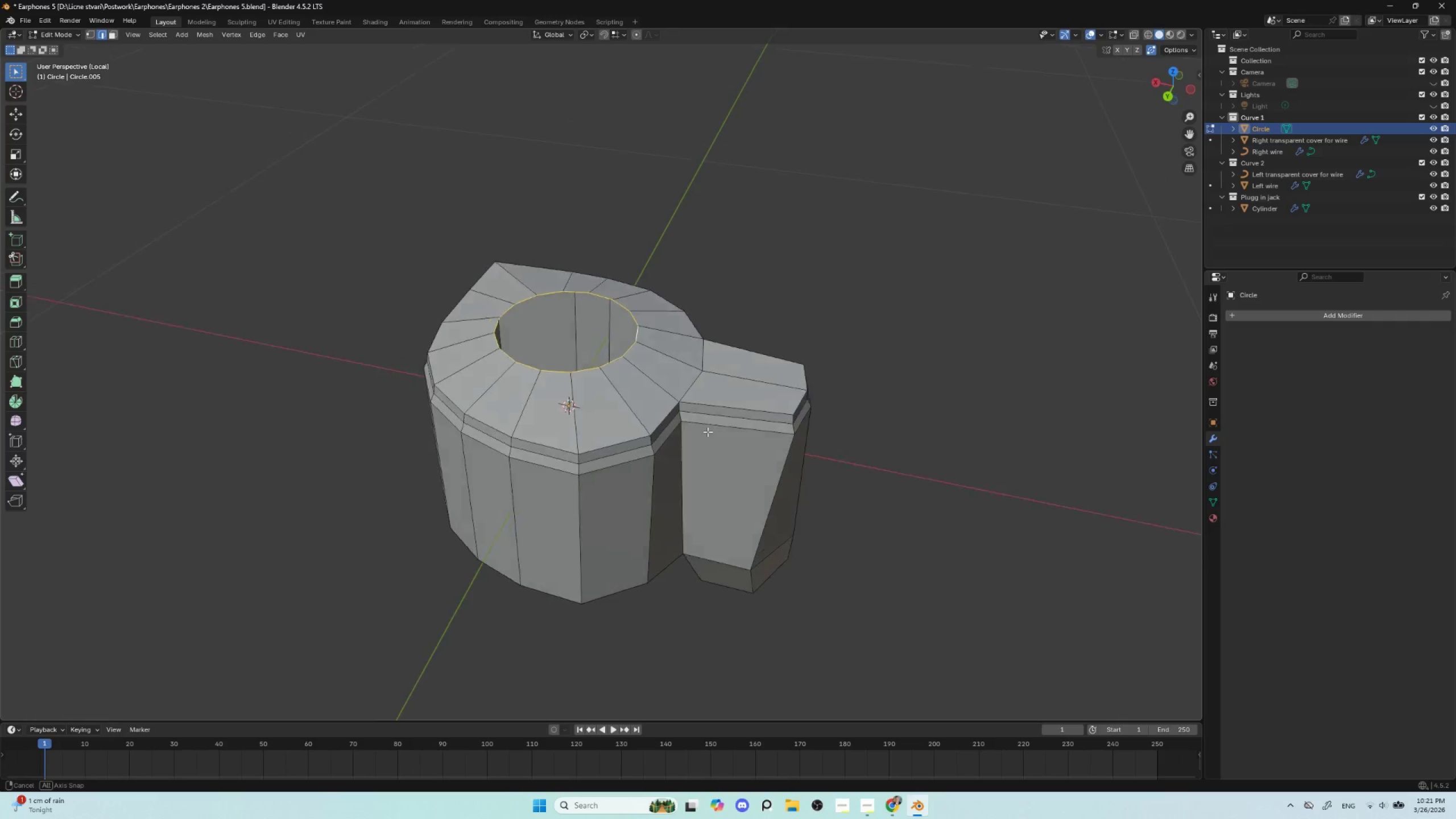 
type(ez)
 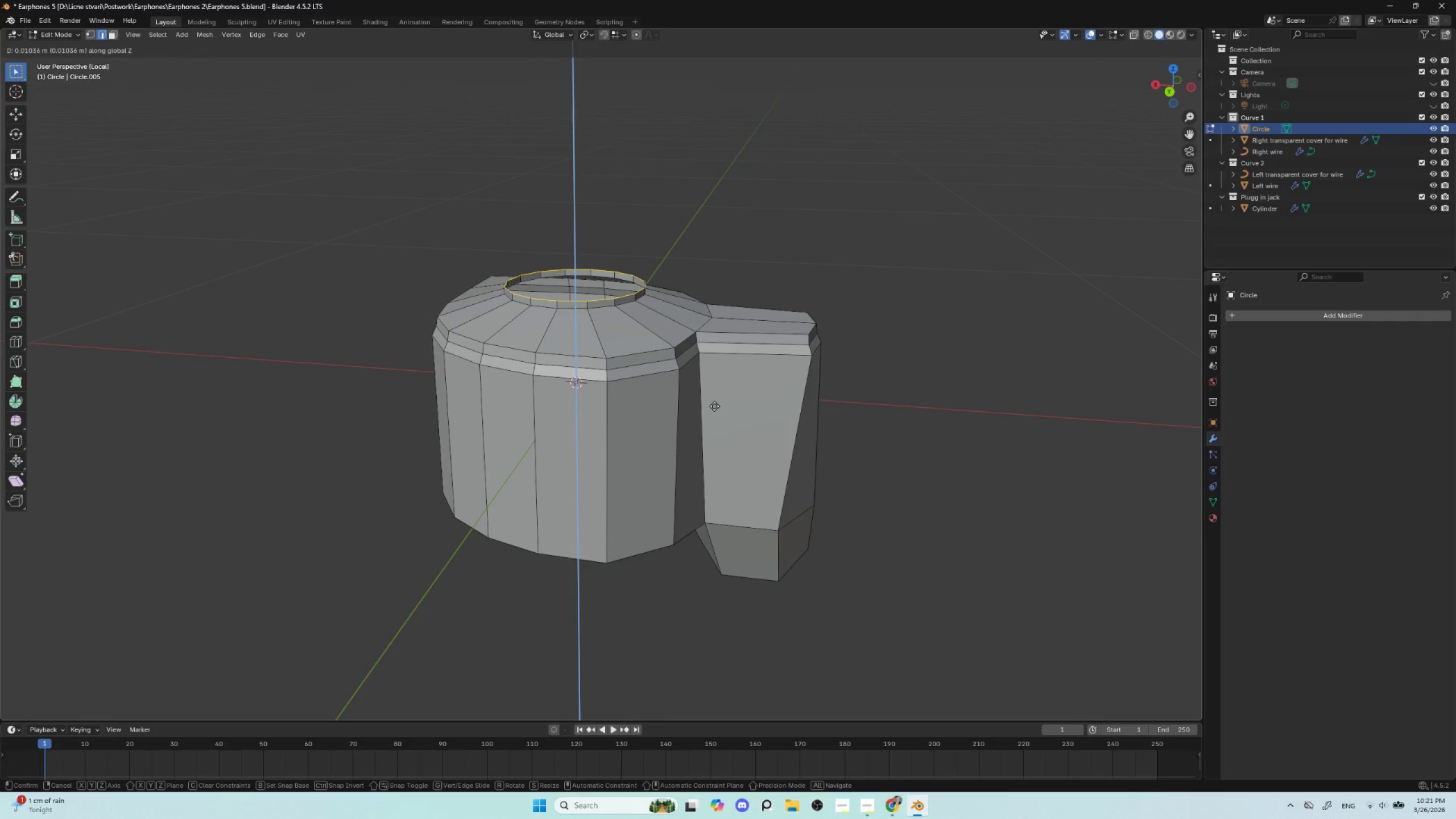 
left_click([715, 404])
 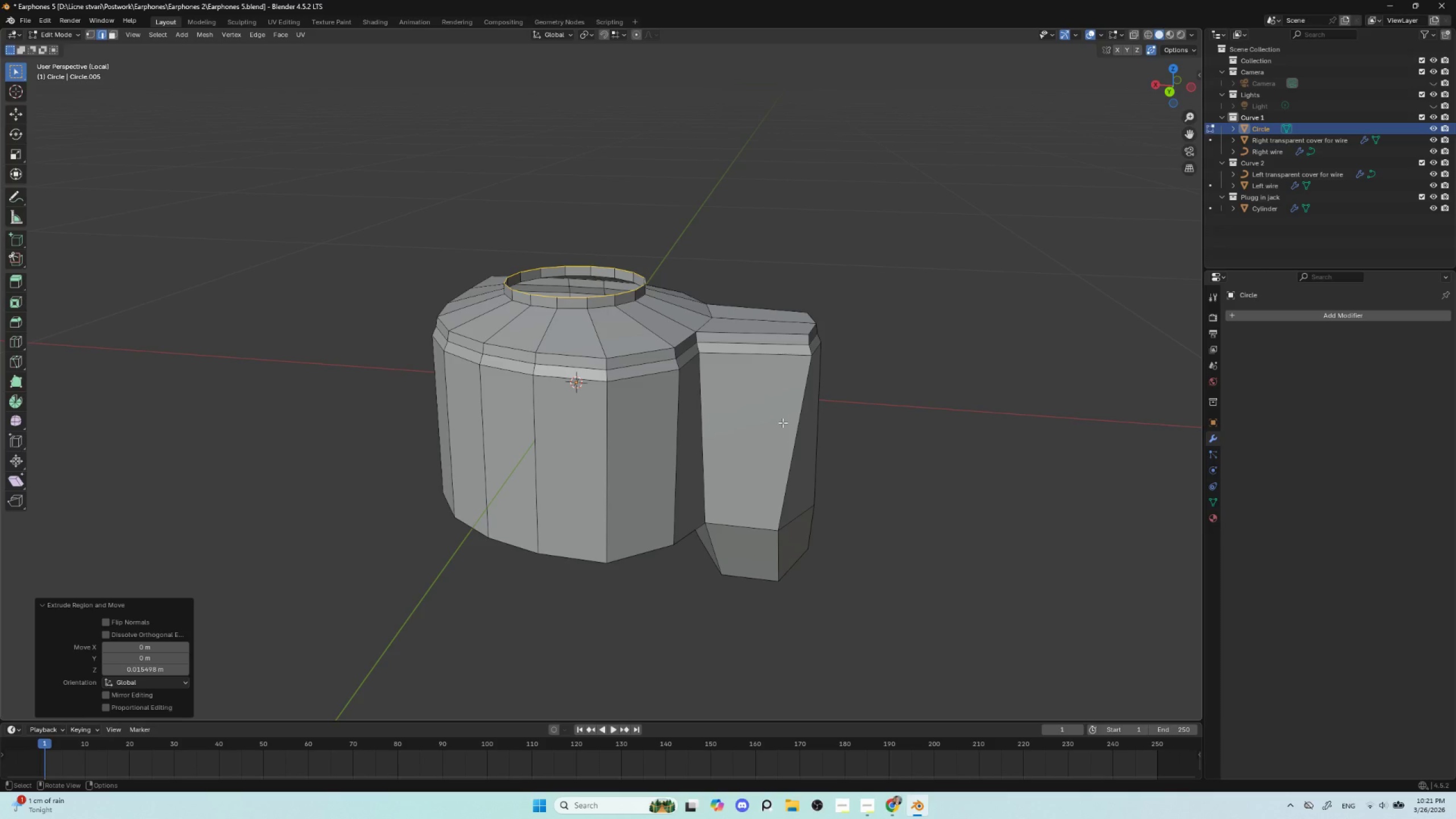 
wait(6.3)
 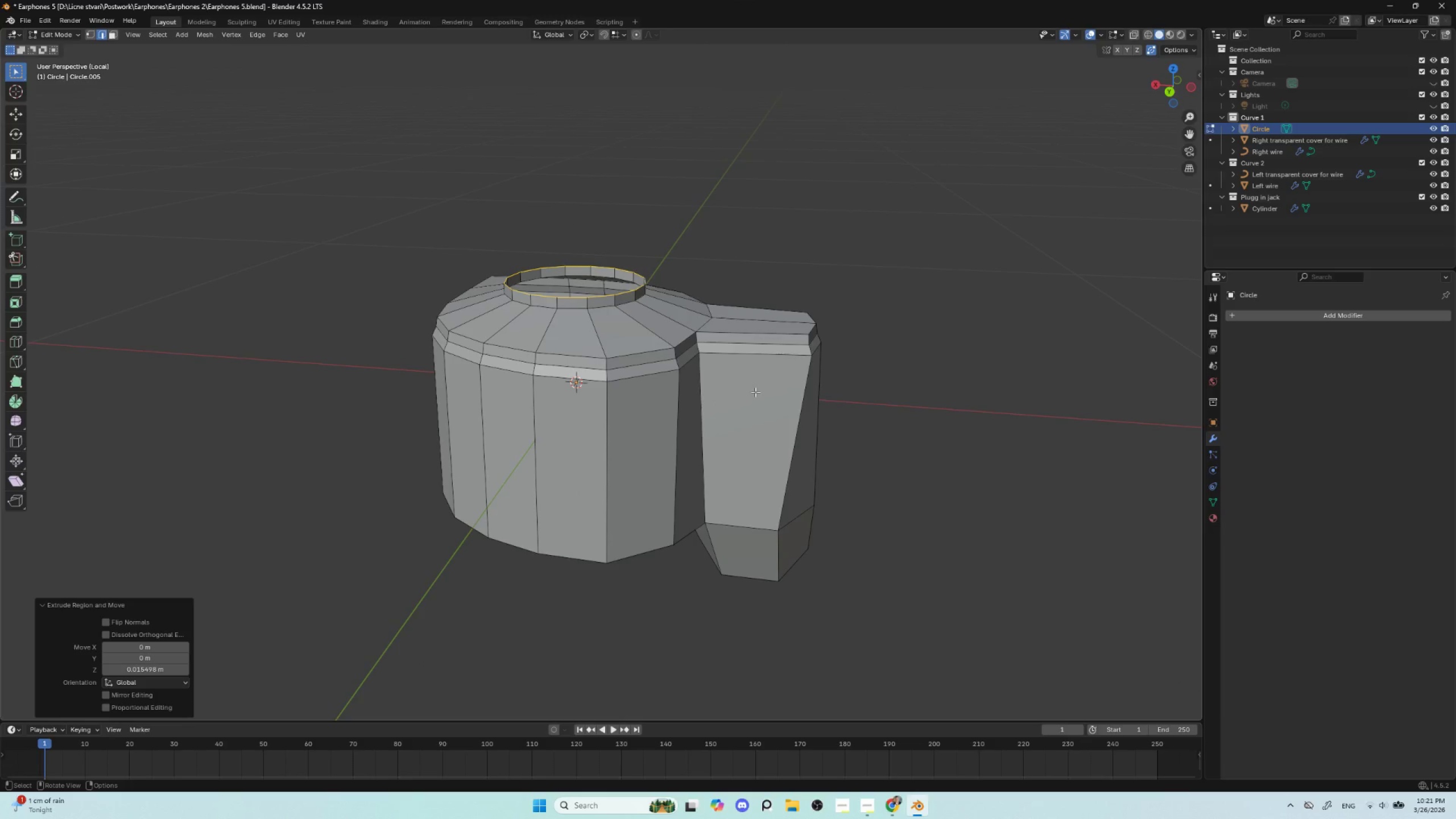 
key(S)
 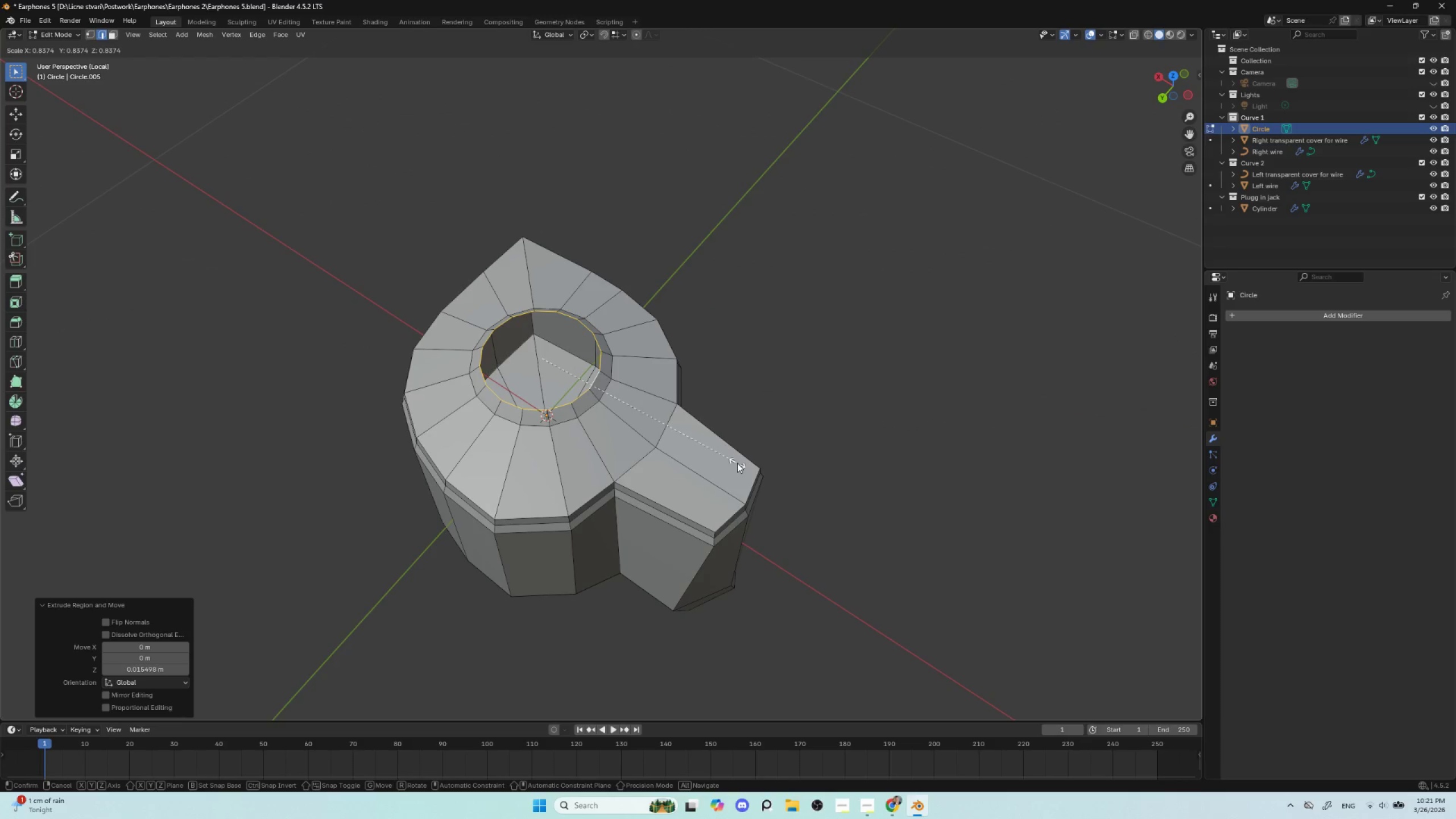 
left_click([737, 463])
 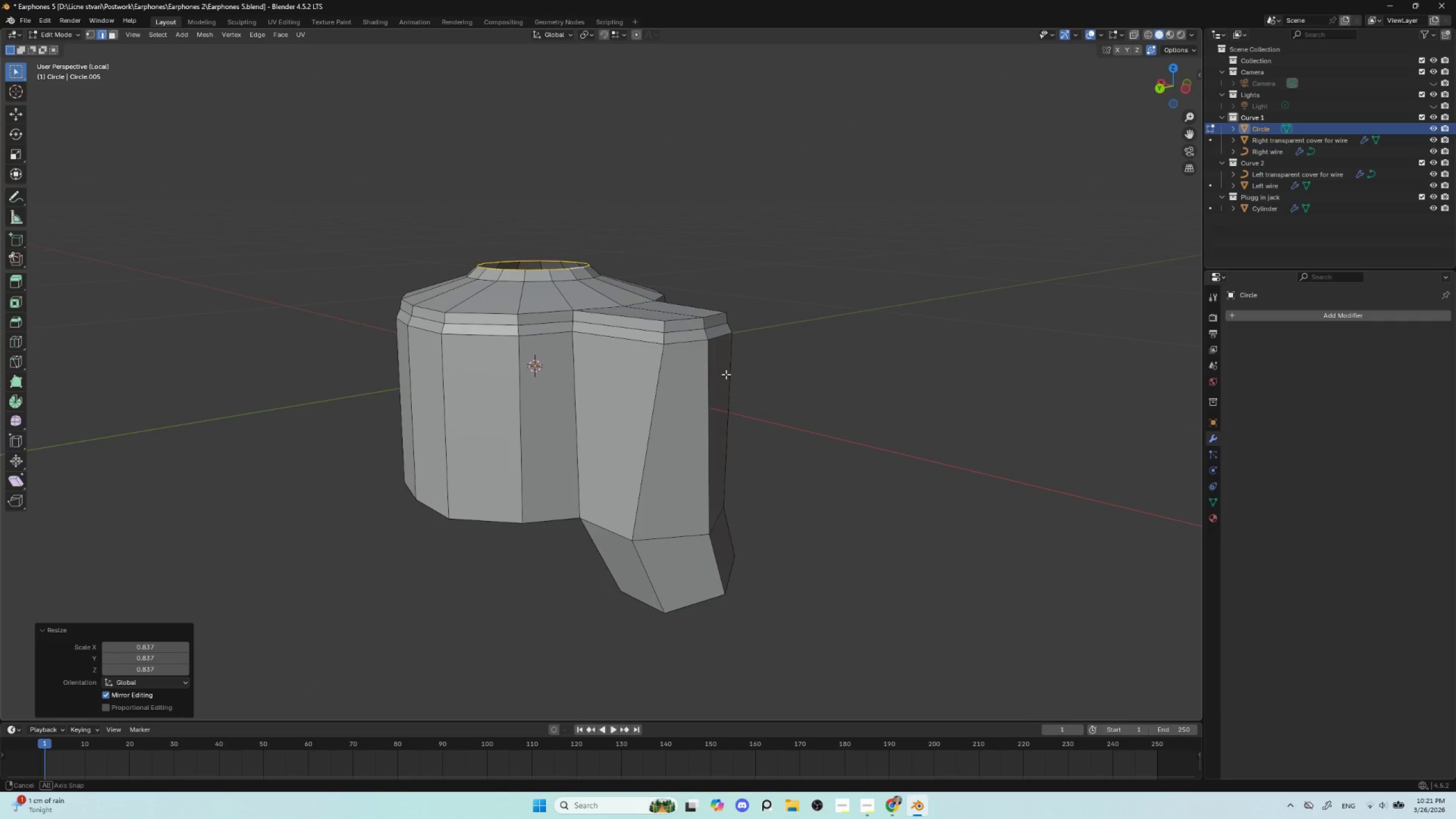 
hold_key(key=AltLeft, duration=0.72)
 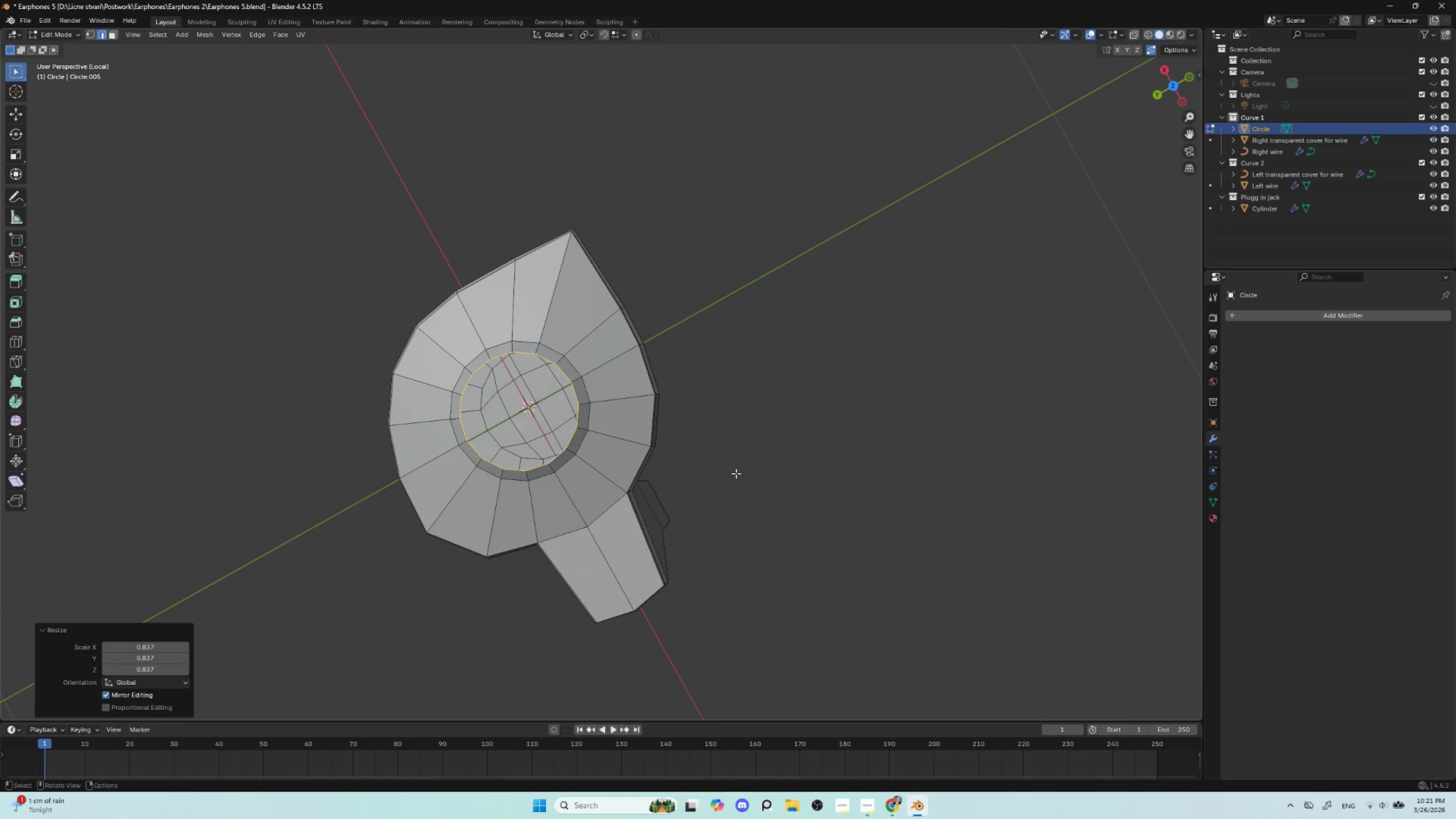 
key(S)
 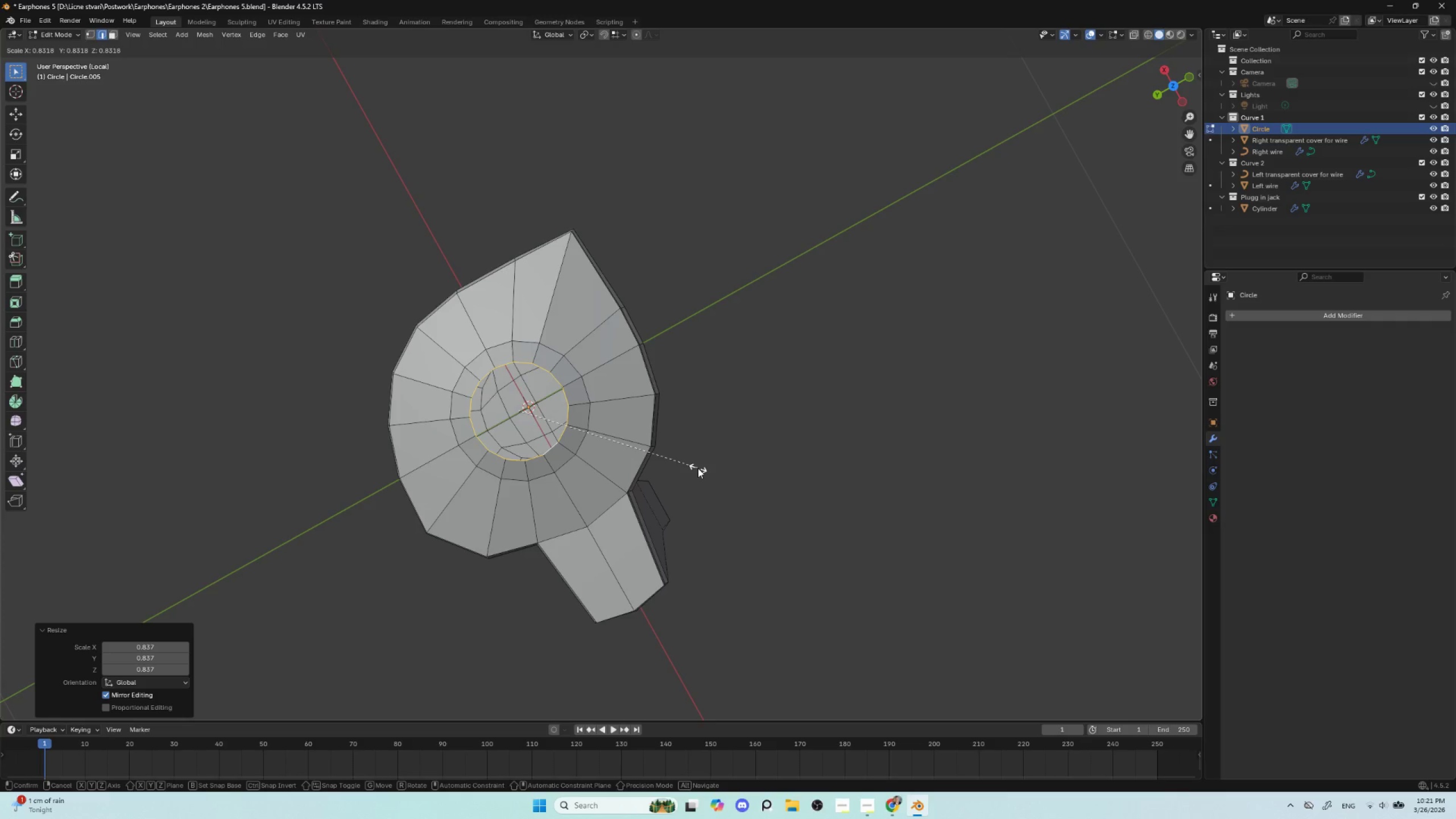 
left_click([698, 468])
 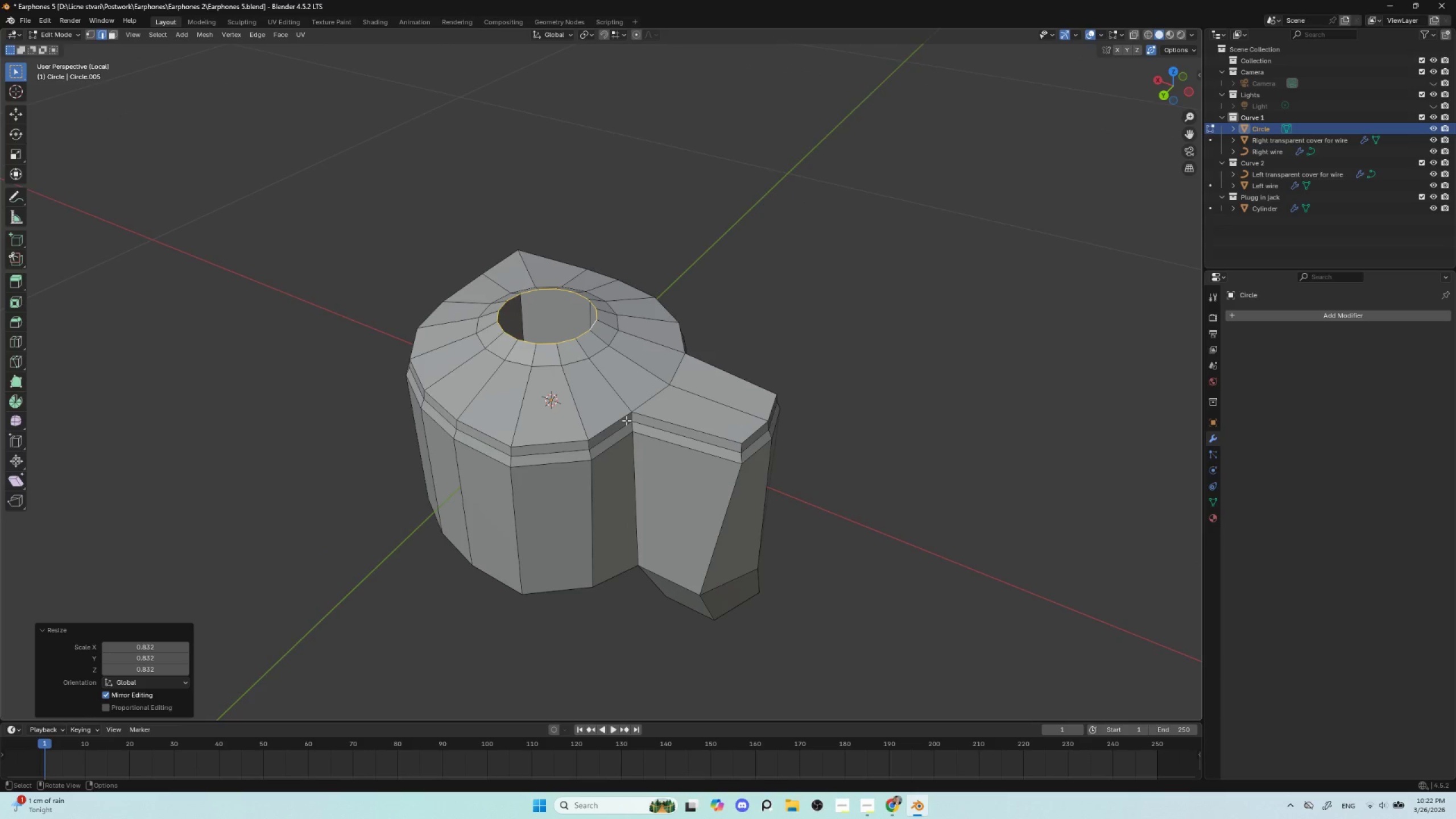 
key(F3)
 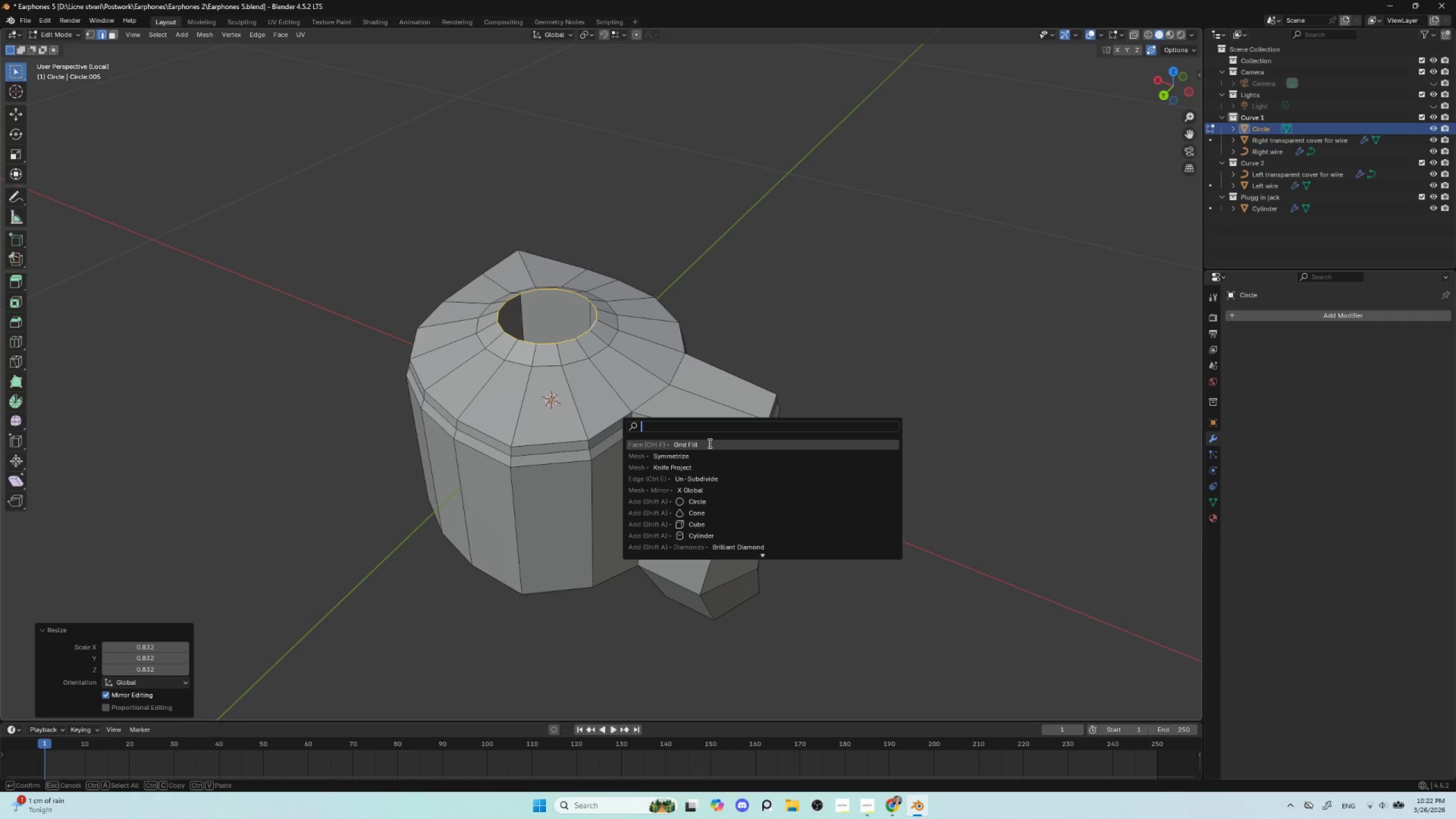 
key(Escape)
 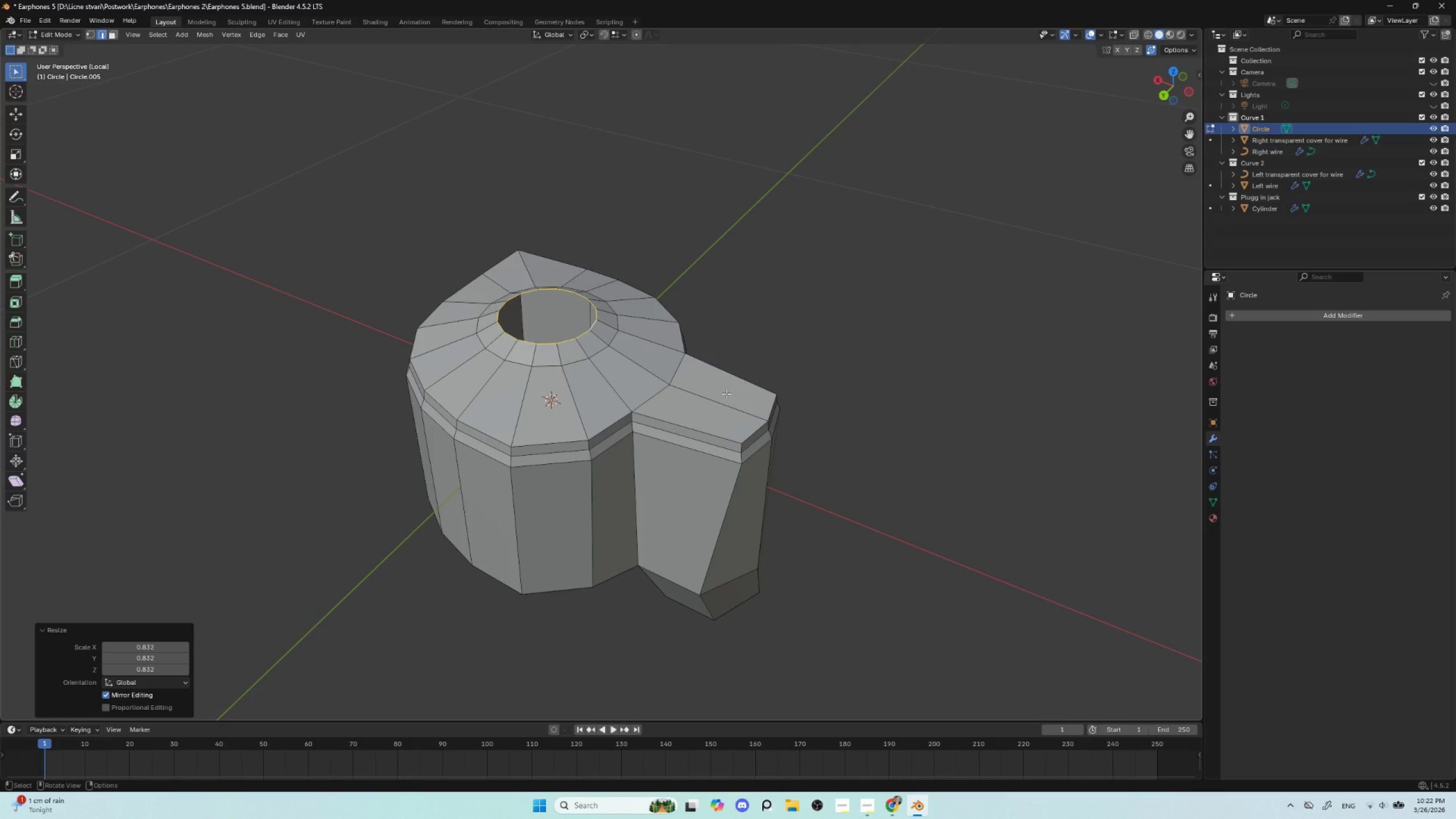 
type(fi)
 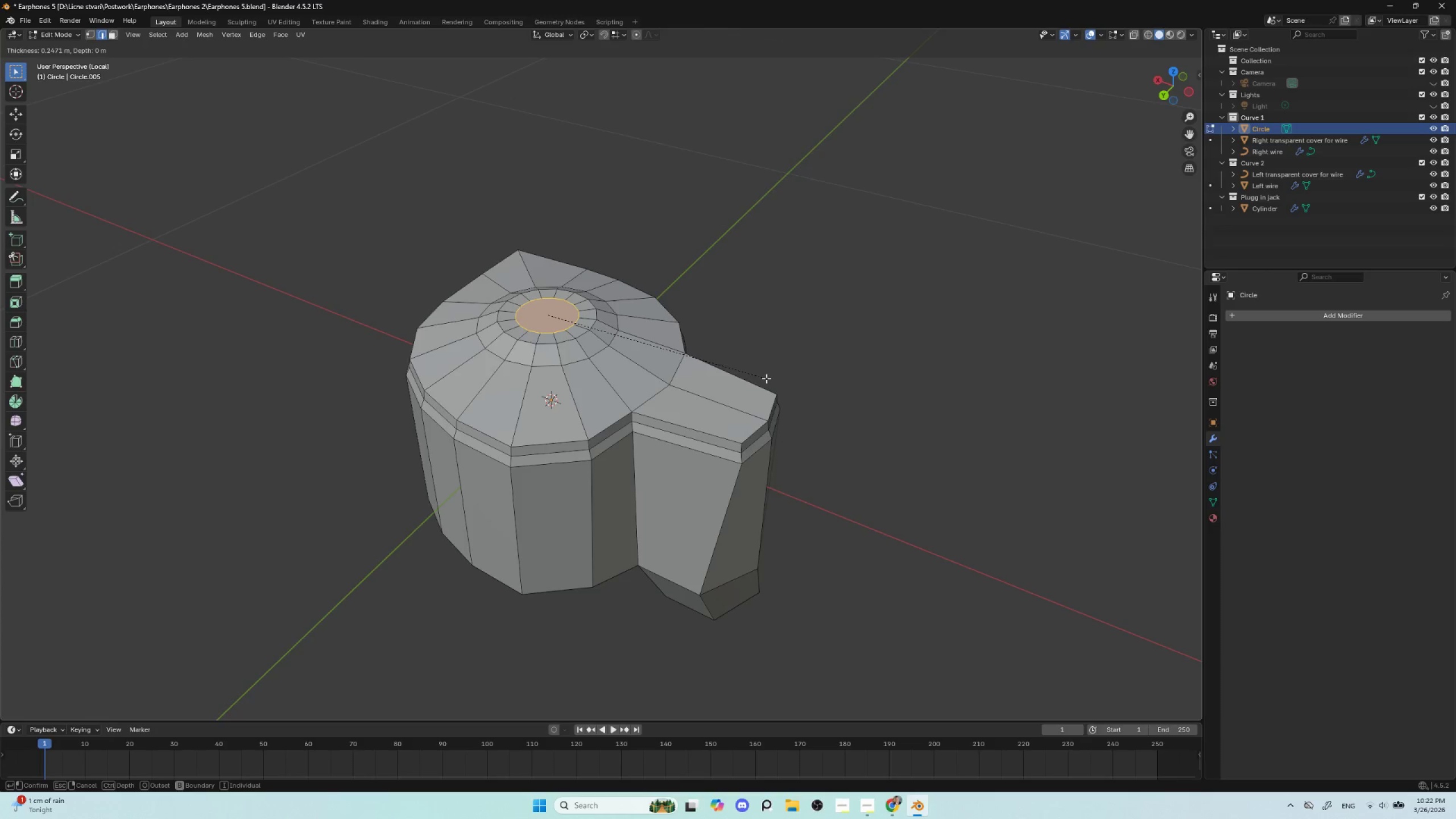 
left_click([766, 379])
 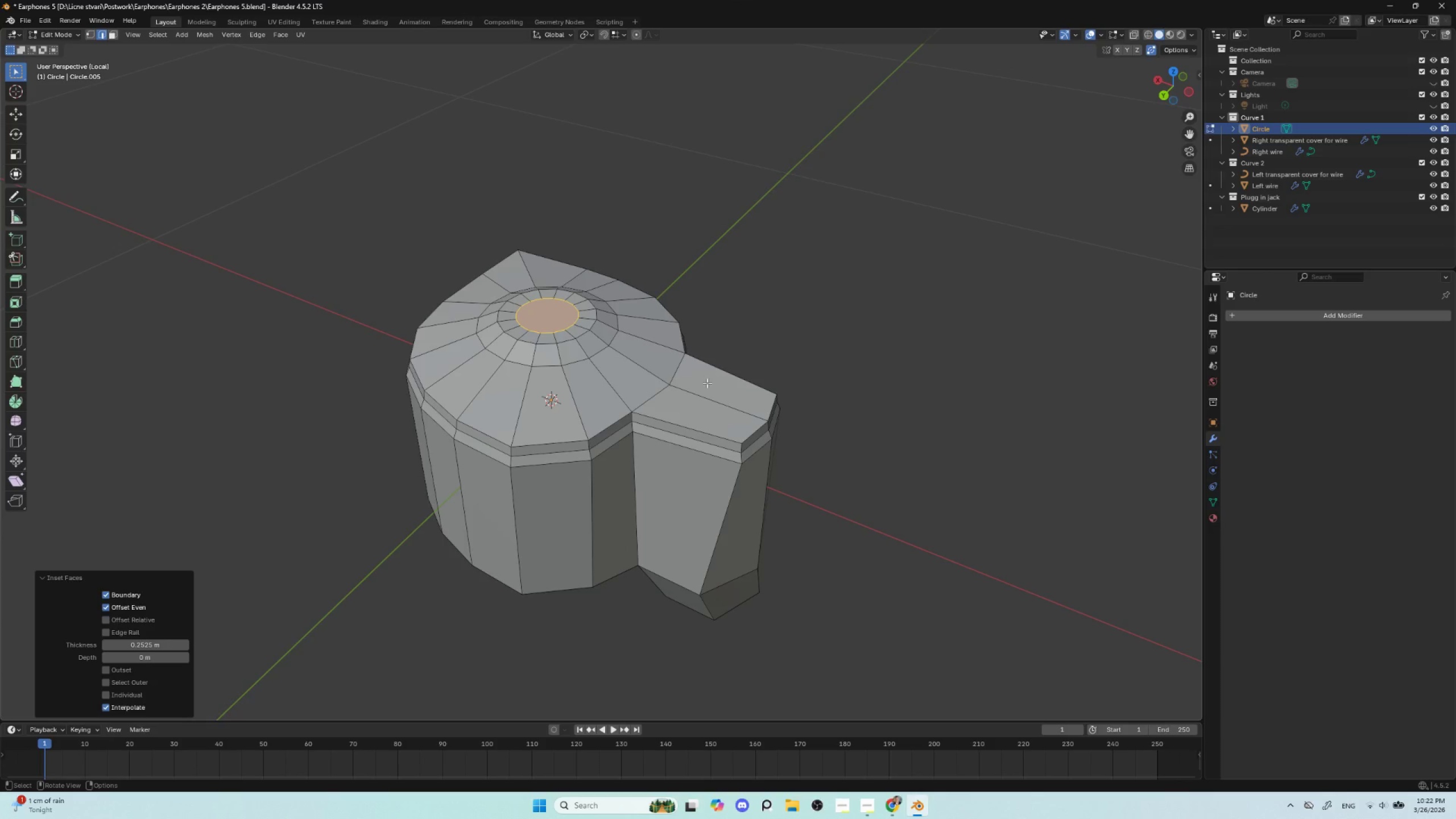 
key(Delete)
 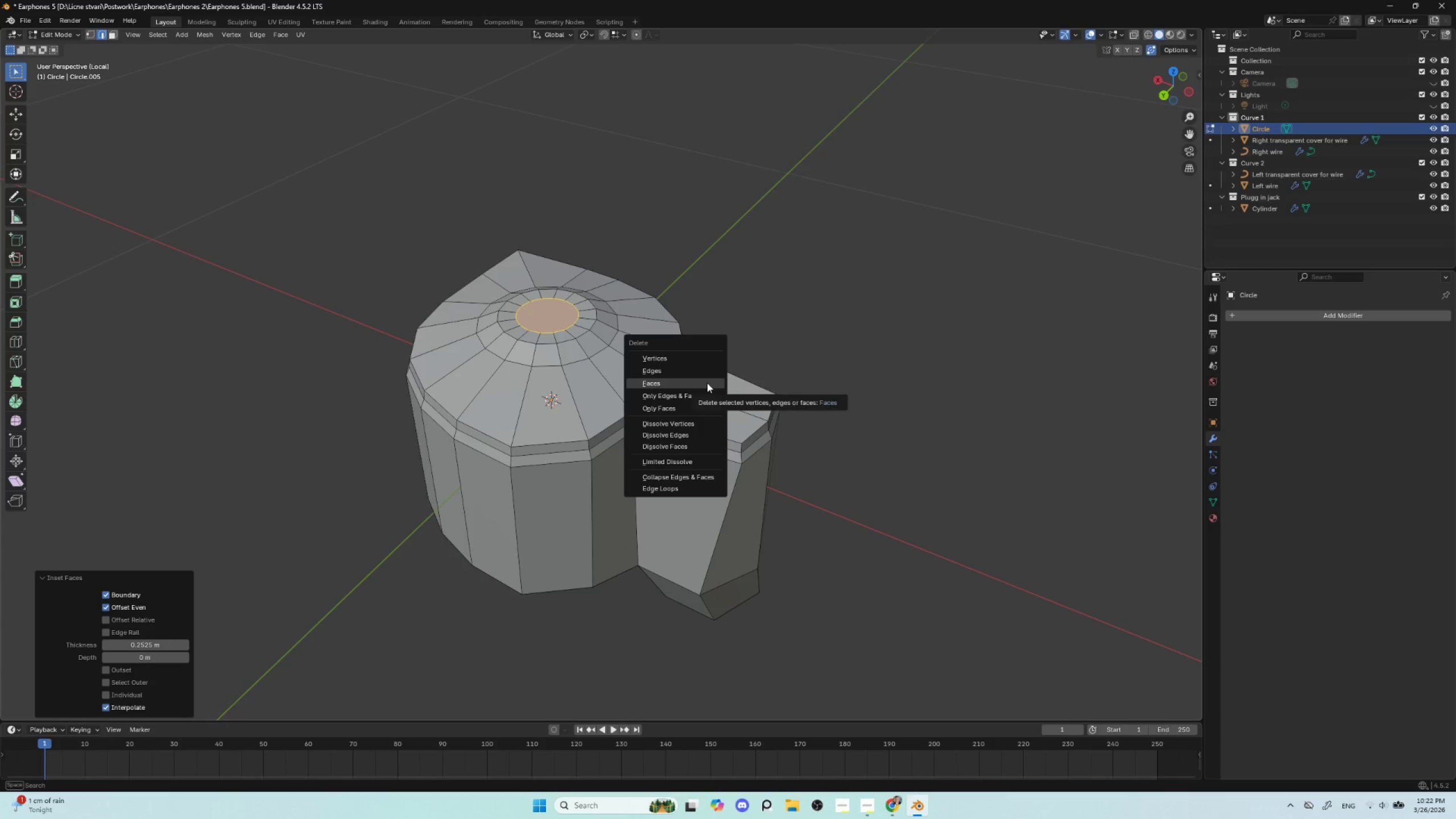 
left_click([707, 383])
 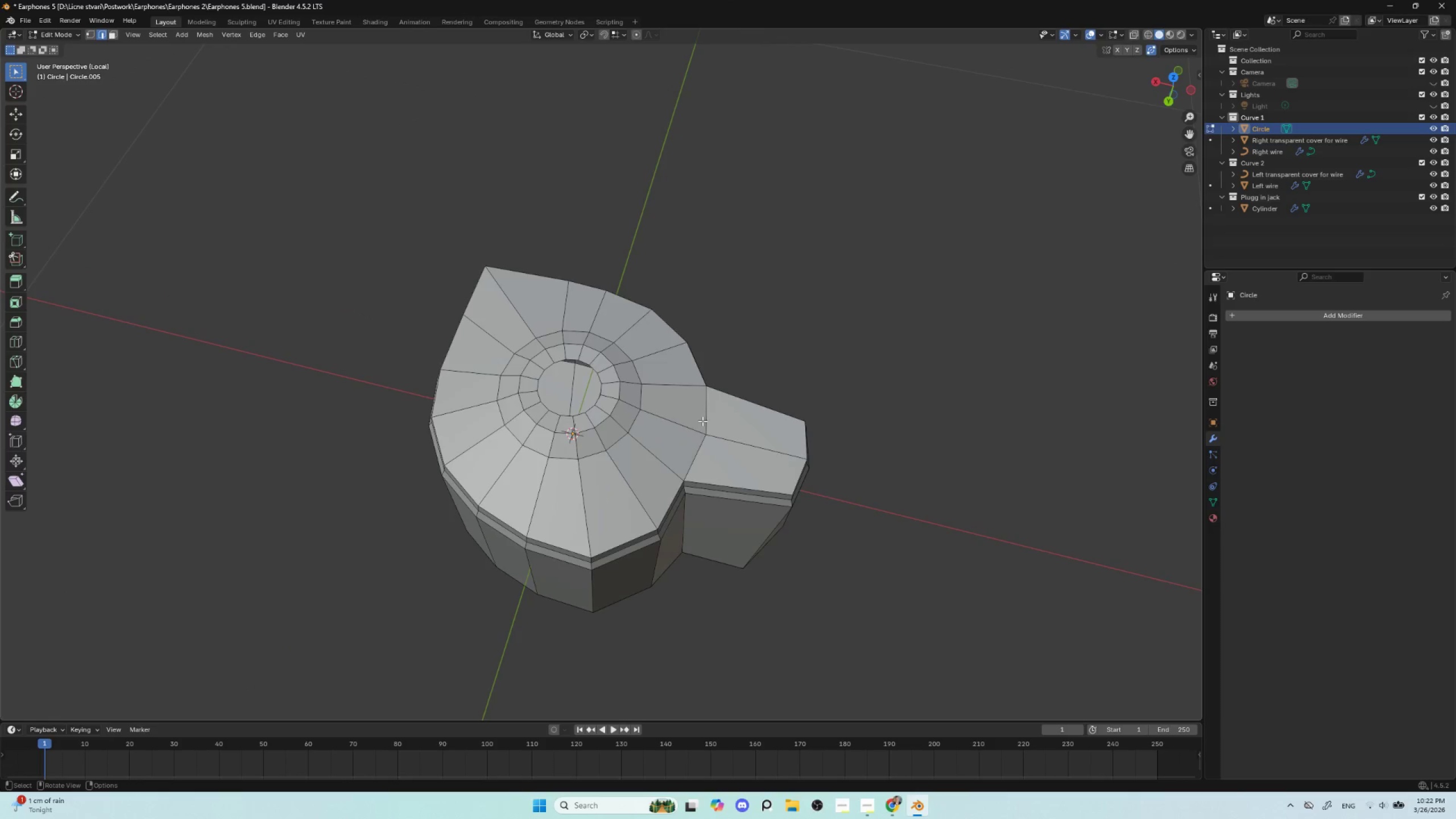 
hold_key(key=AltLeft, duration=1.38)
left_click([585, 361])
 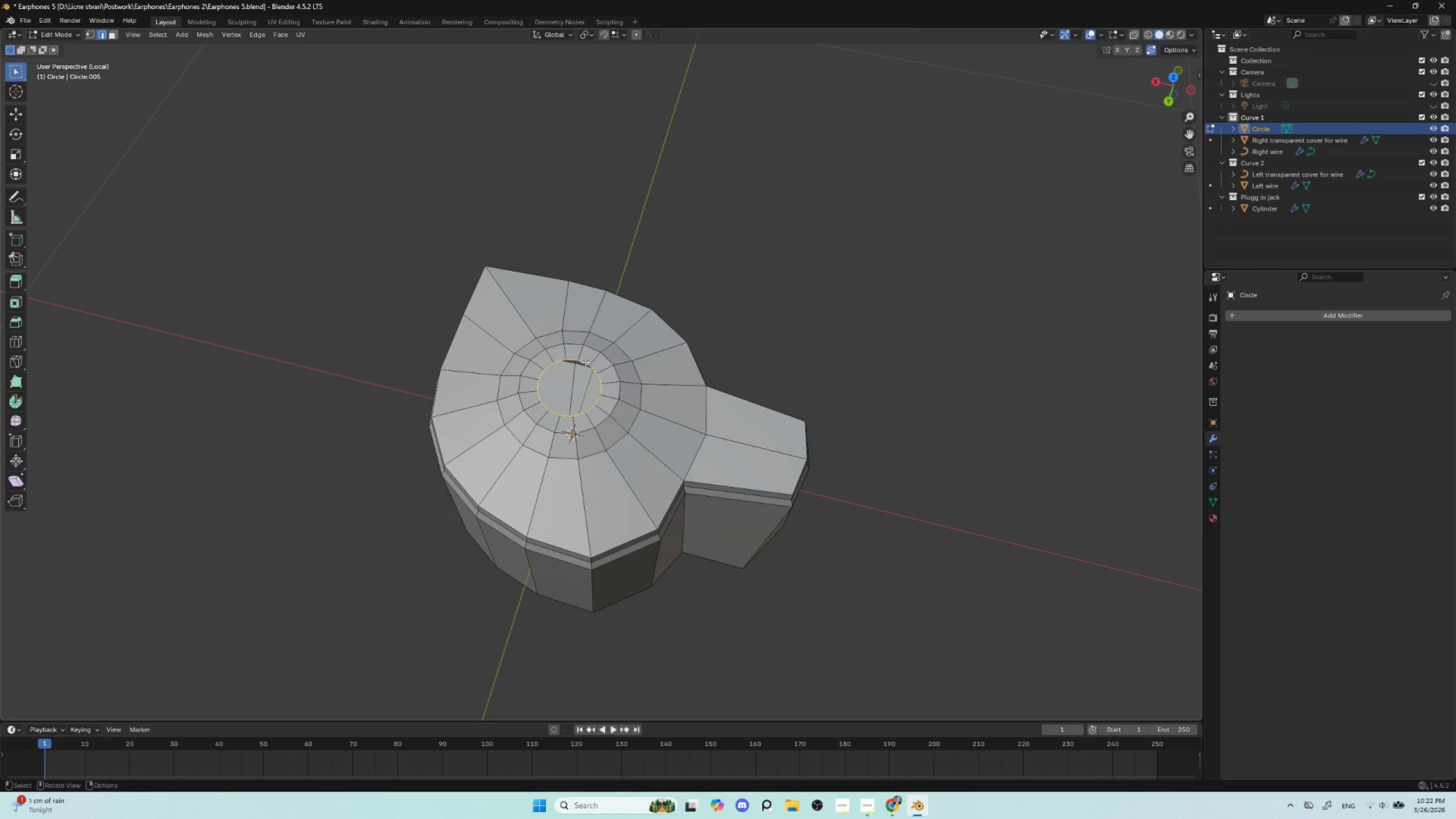 
key(F3)
 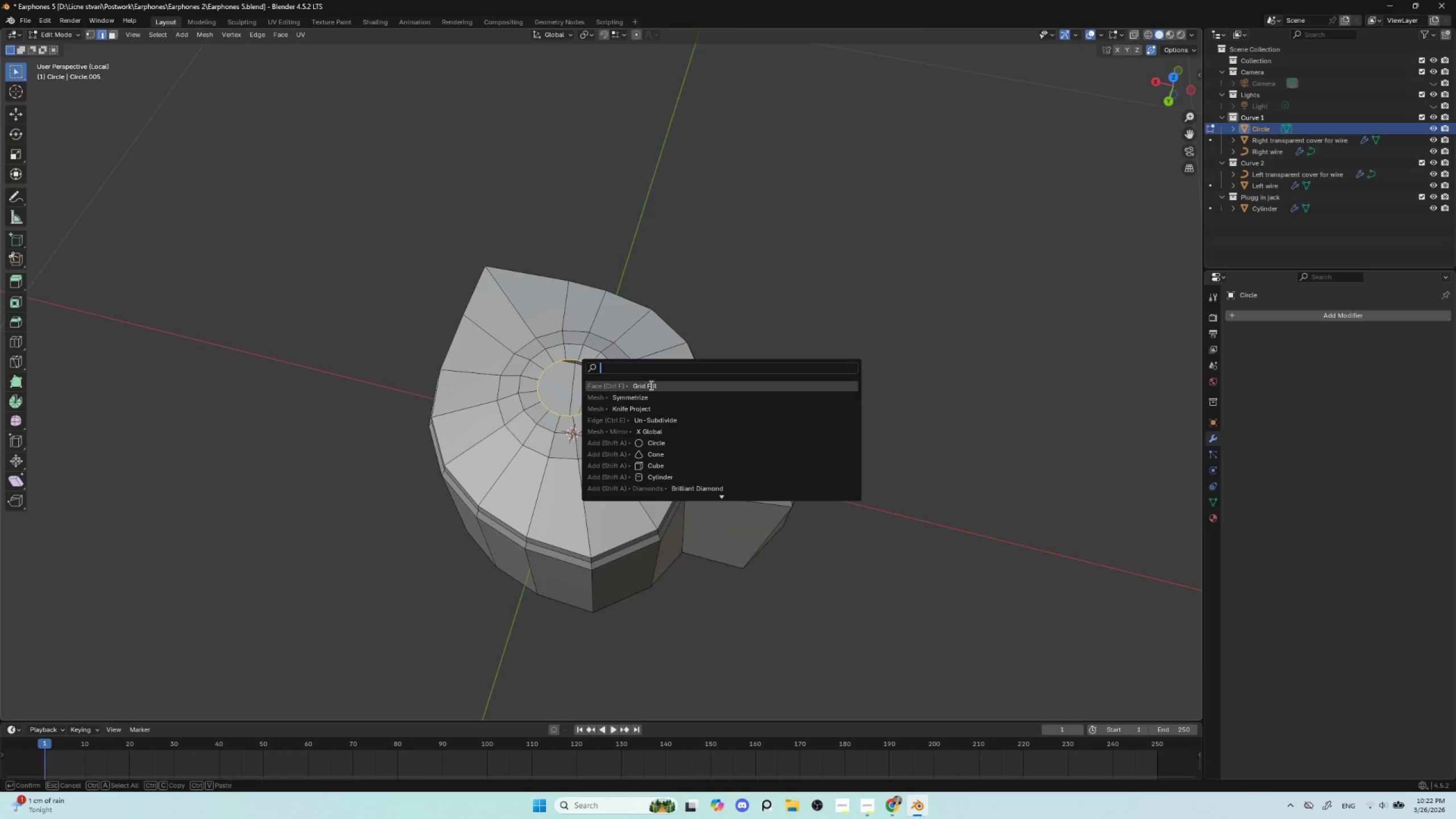 
left_click([651, 386])
 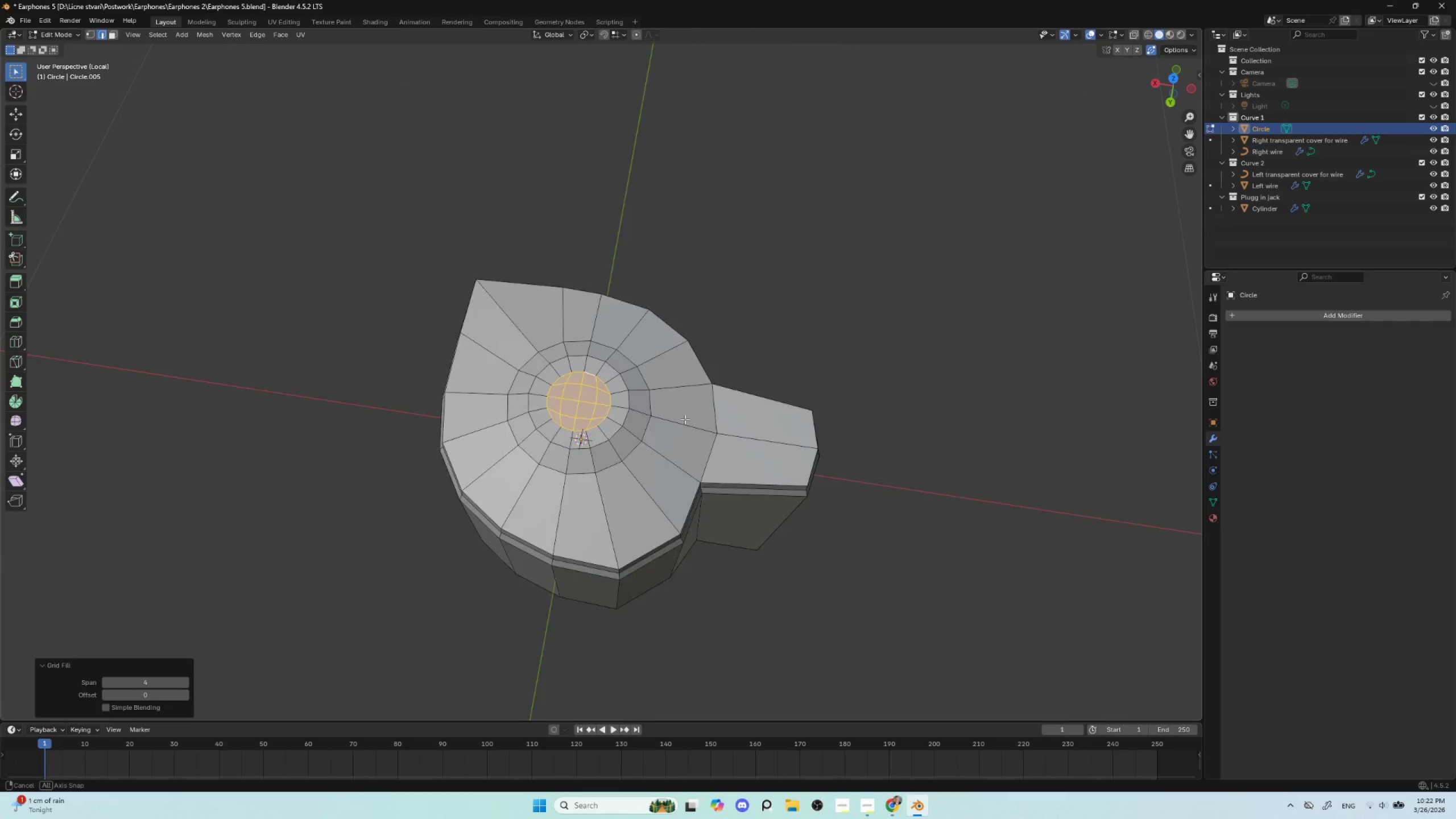 
hold_key(key=AltLeft, duration=0.53)
 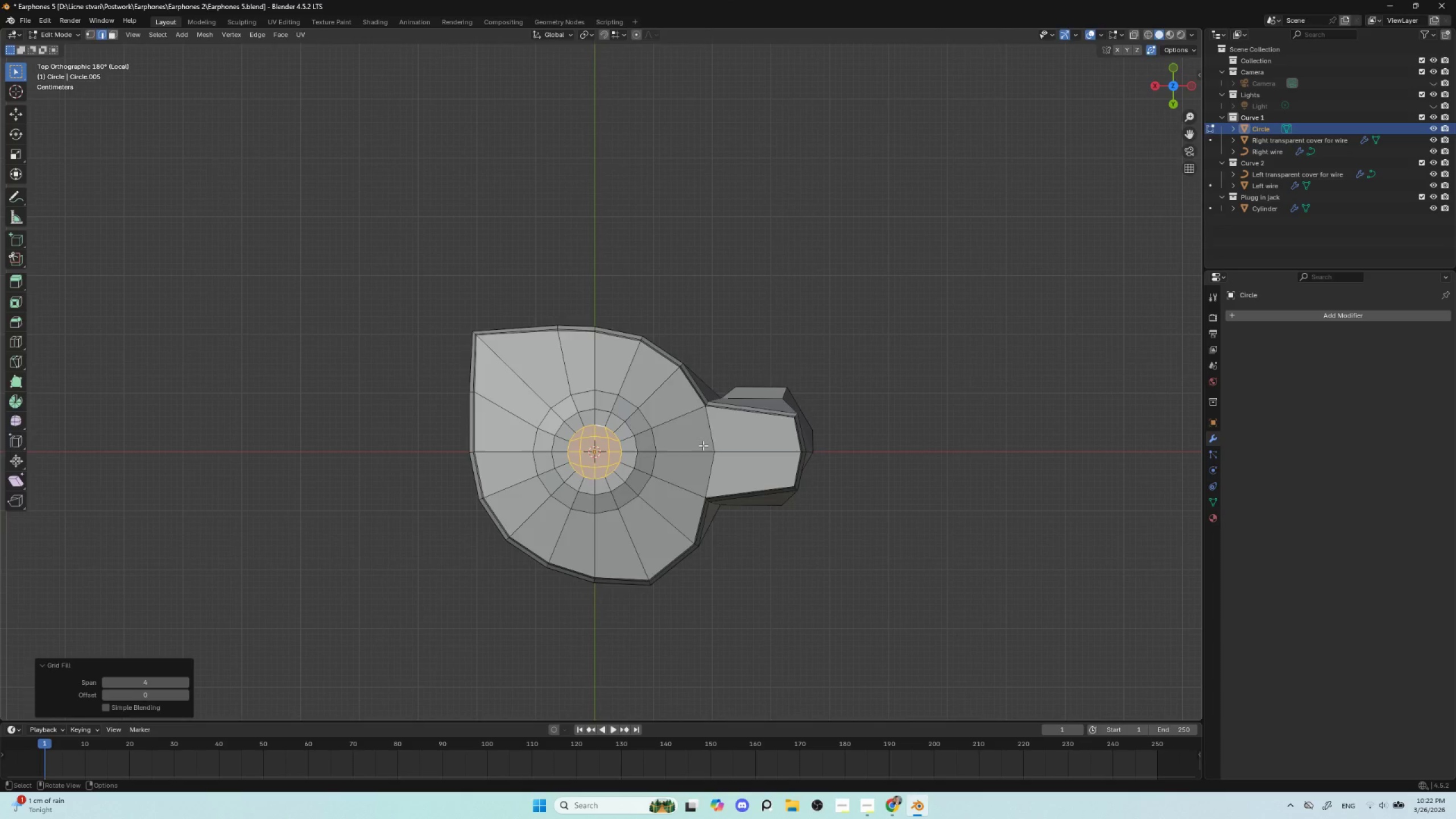 
key(Tab)
 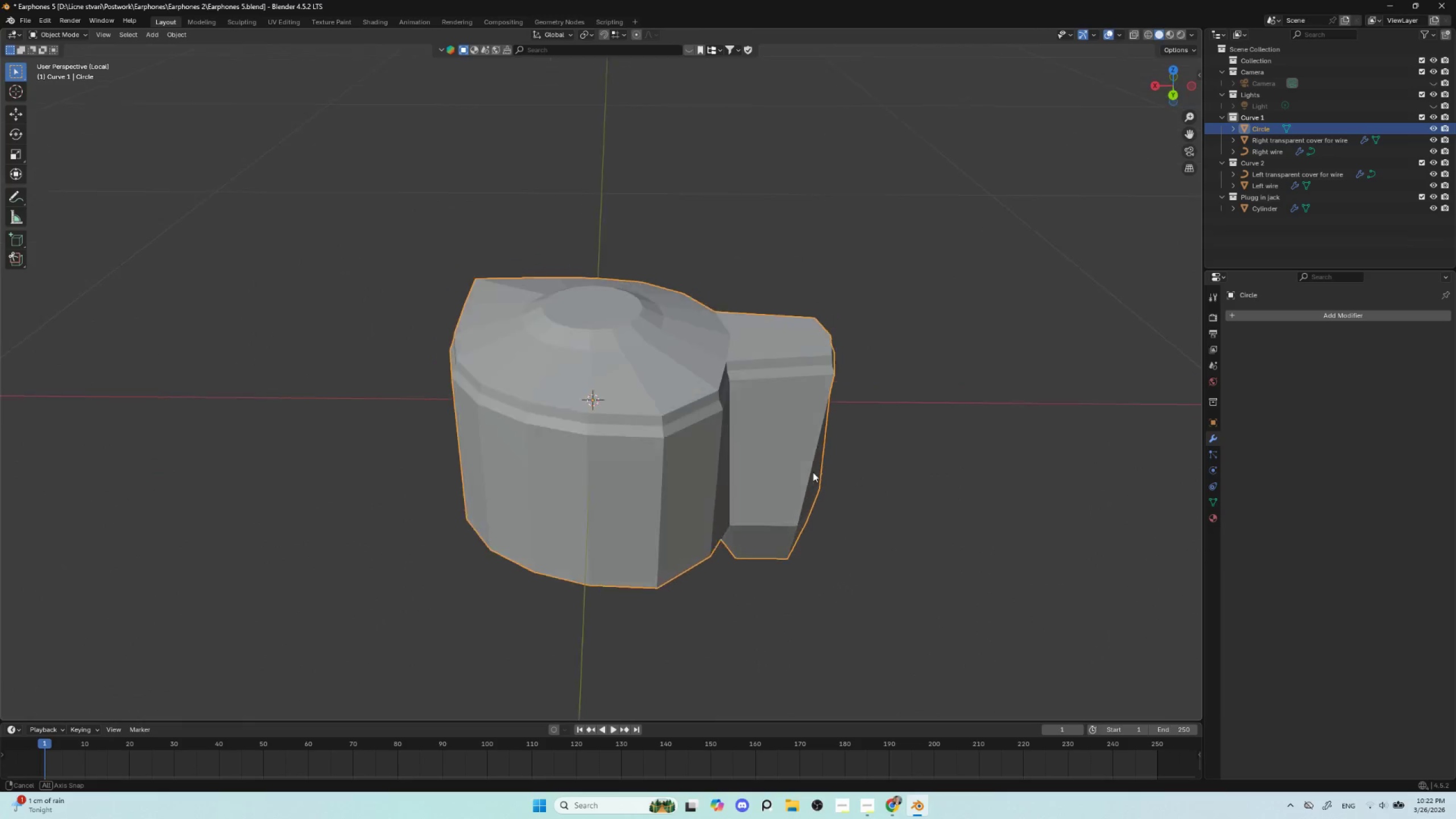 
scroll: coordinate [800, 485], scroll_direction: down, amount: 2.0
 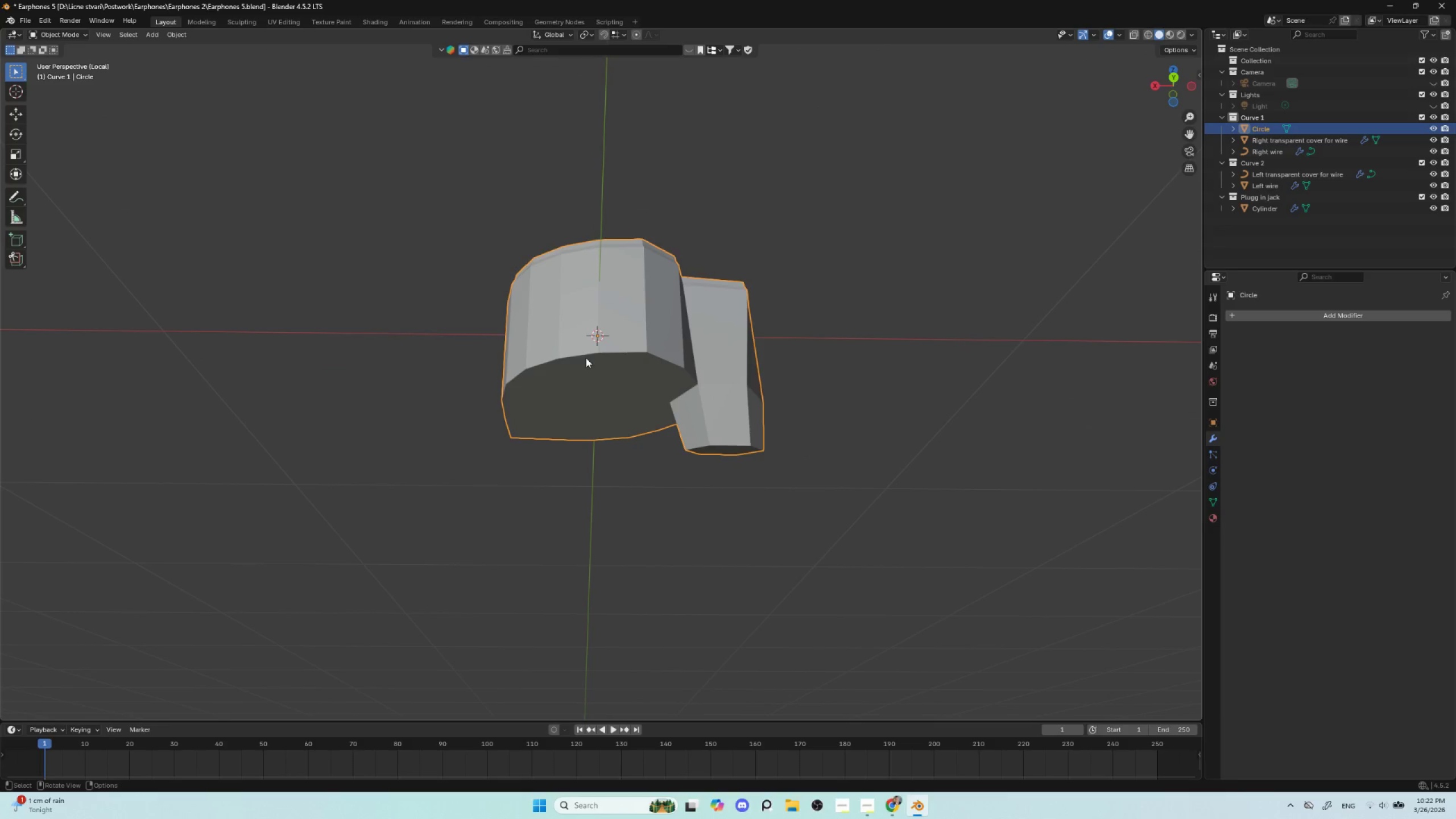 
key(Tab)
 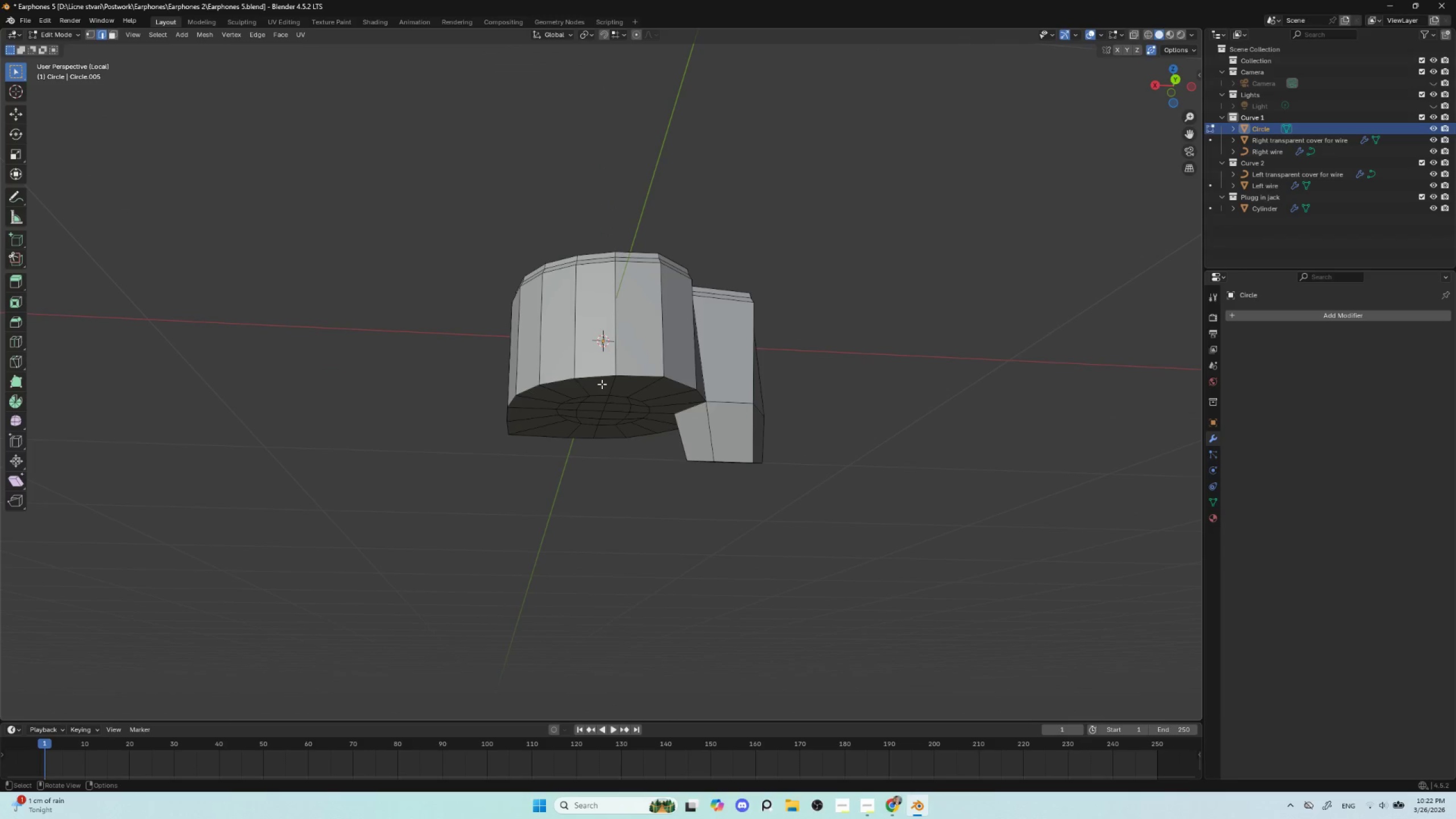 
hold_key(key=AltLeft, duration=0.47)
left_click([602, 377])
 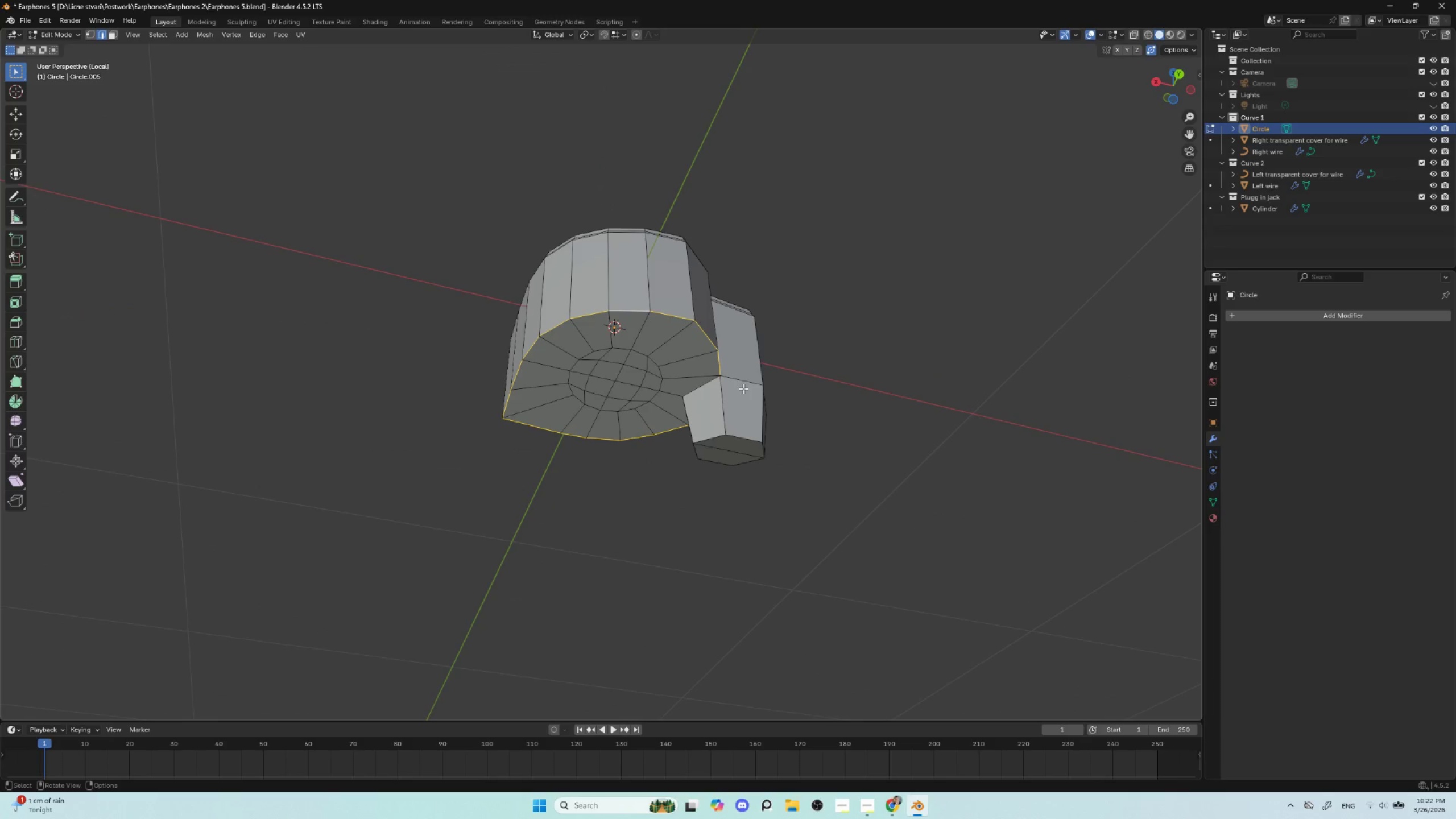 
scroll: coordinate [733, 417], scroll_direction: up, amount: 2.0
 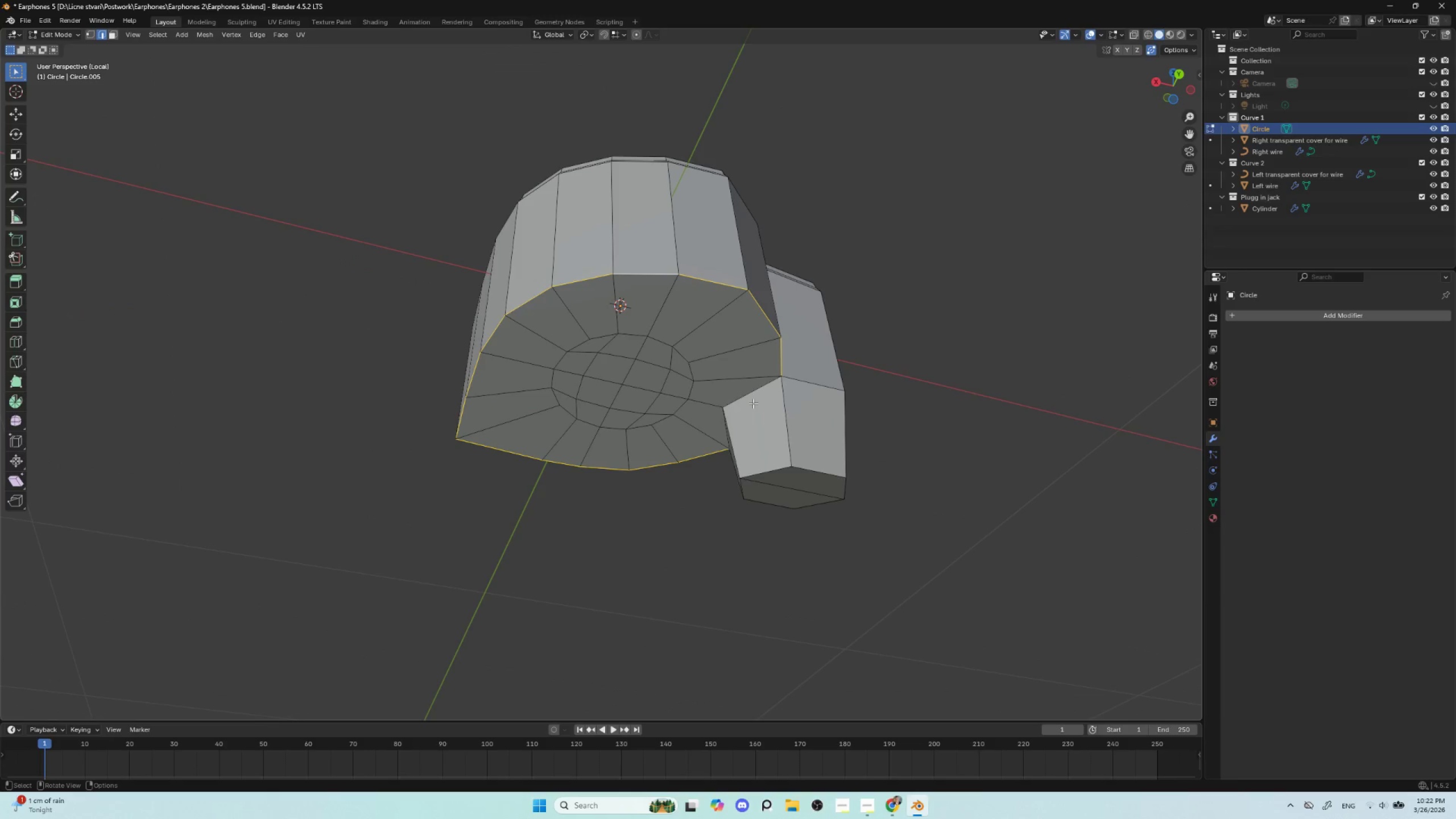 
hold_key(key=AltLeft, duration=0.7)
hold_key(key=ShiftLeft, duration=0.7)
left_click([755, 396])
 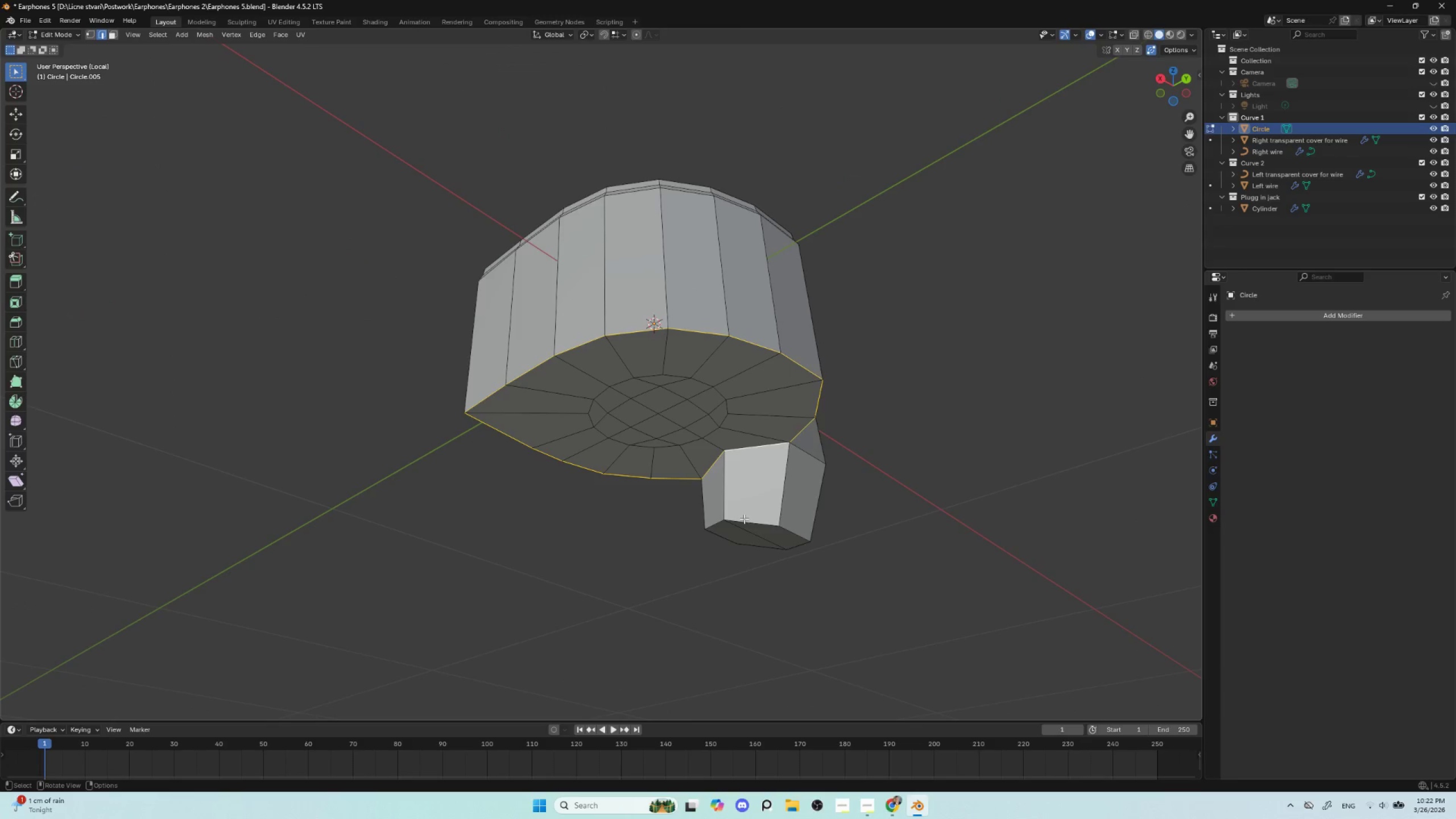 
key(Control+B)
 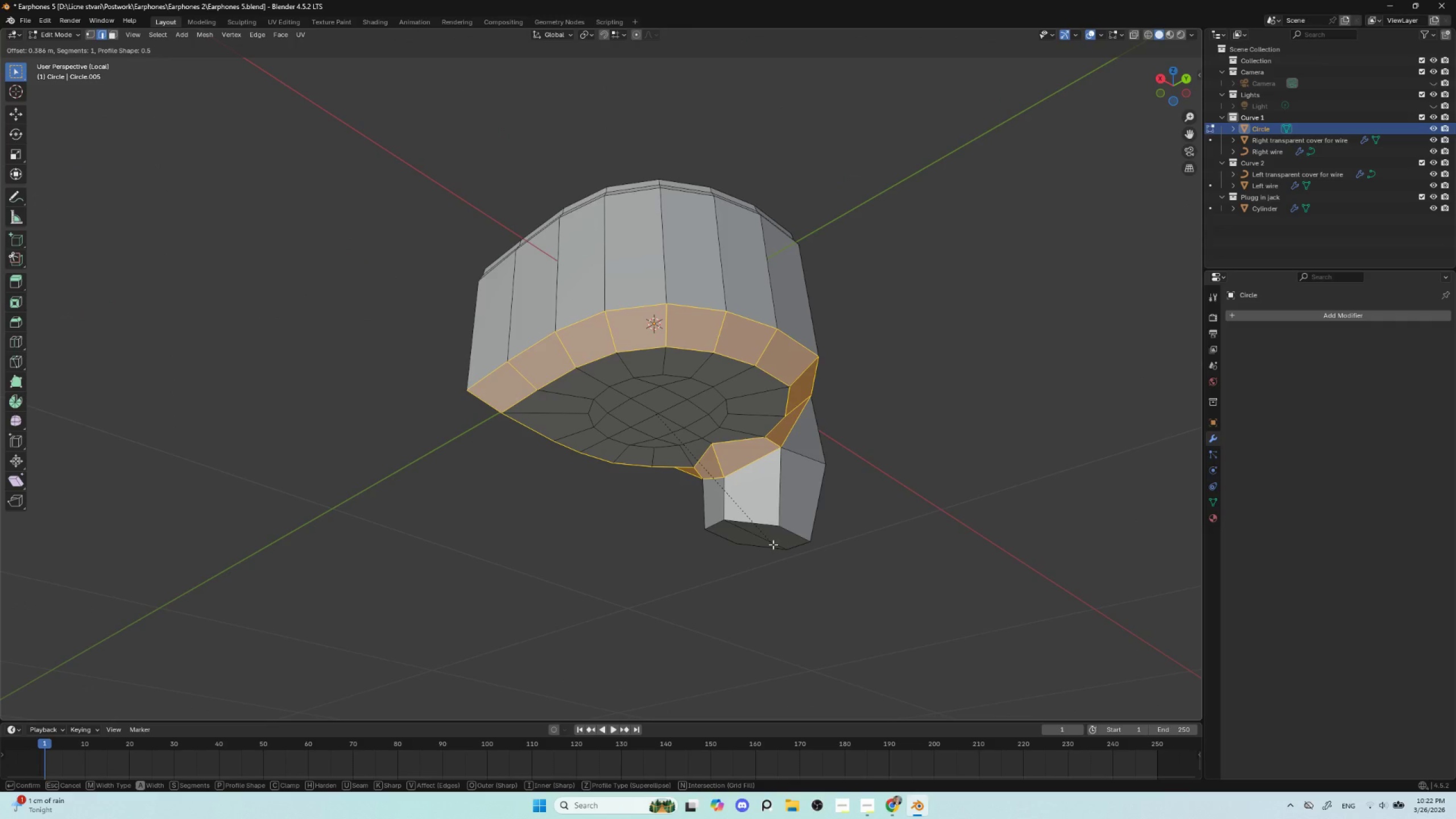 
scroll: coordinate [773, 544], scroll_direction: up, amount: 1.0
 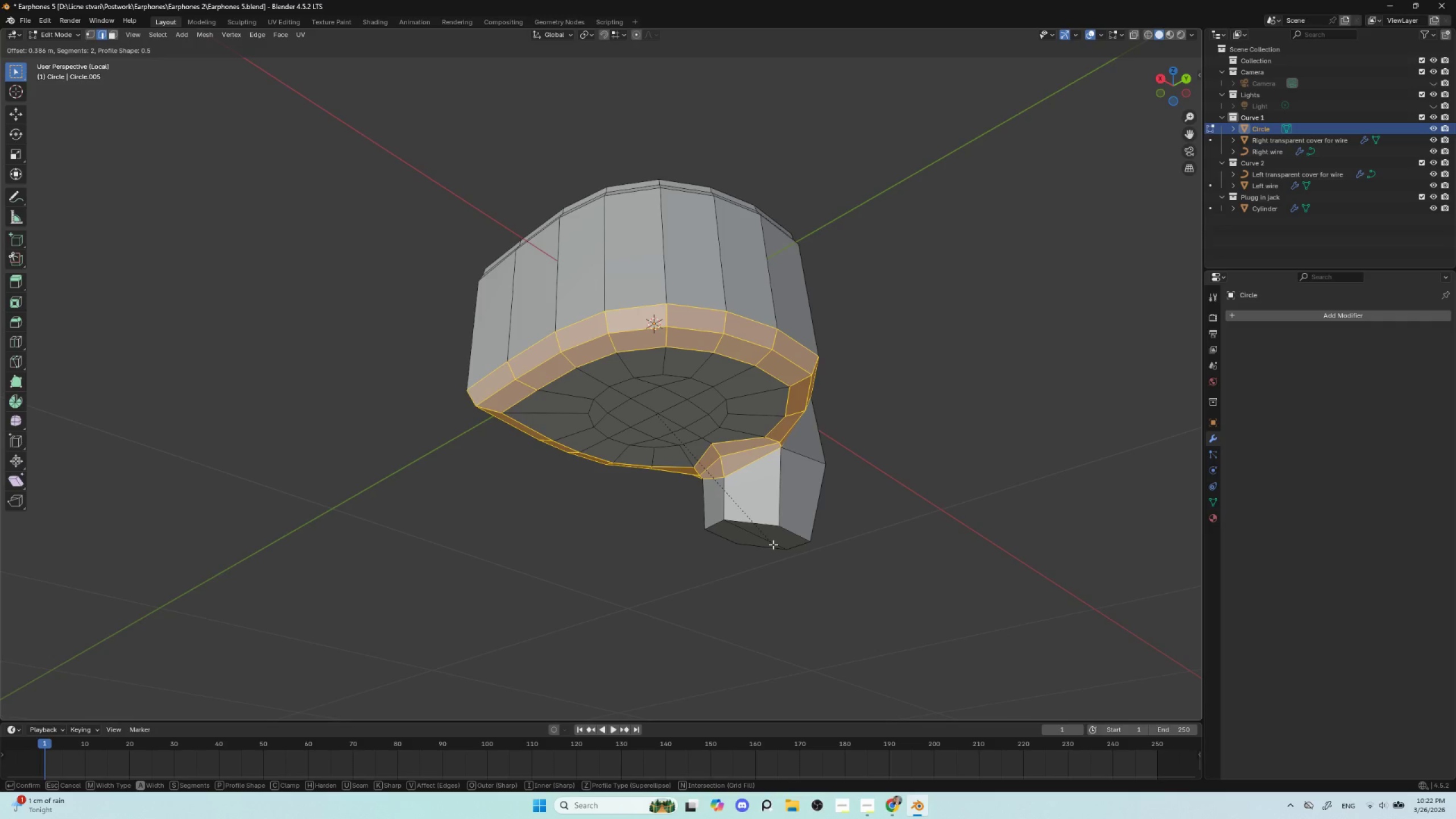 
key(Escape)
 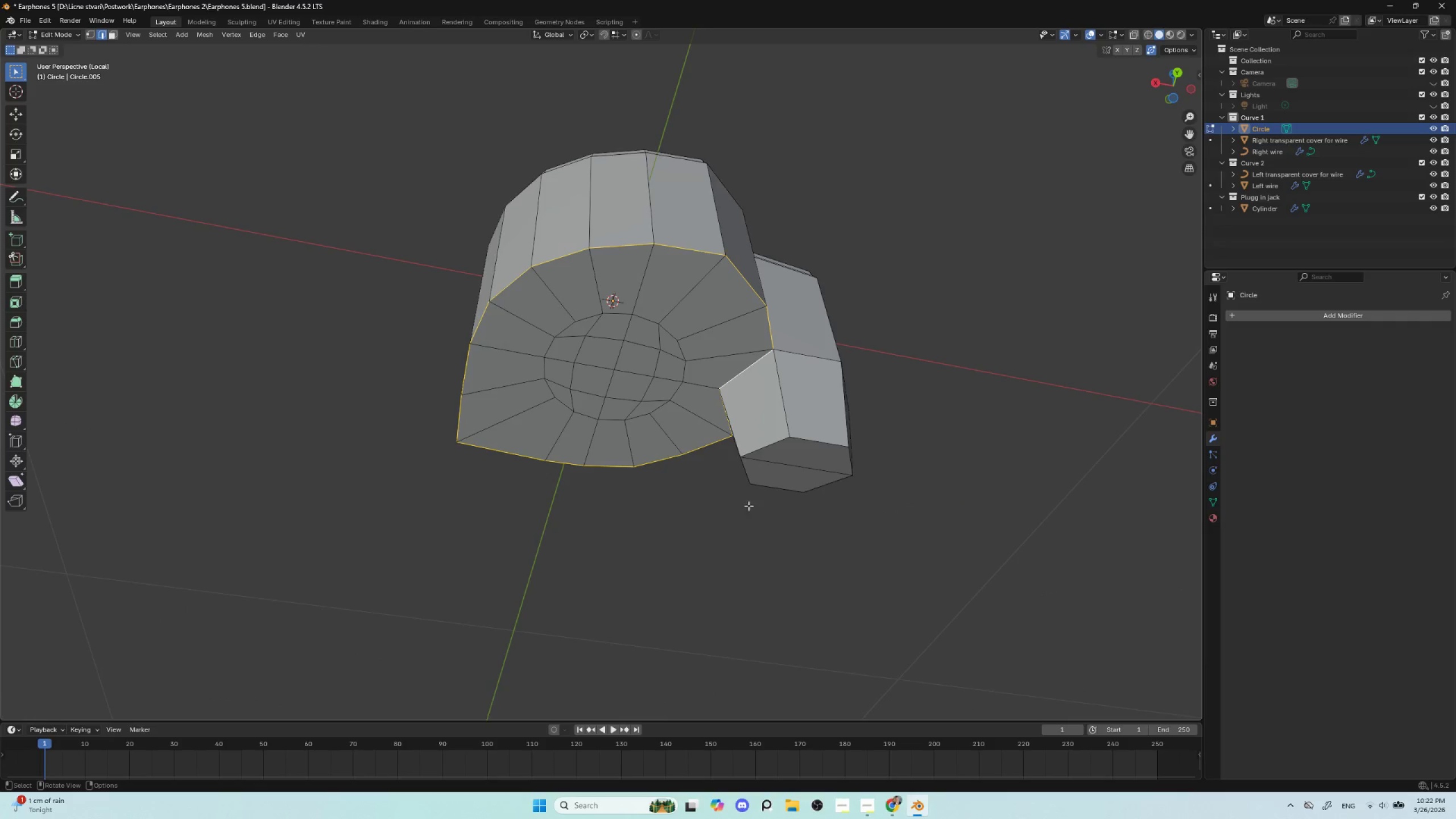 
key(Control+B)
 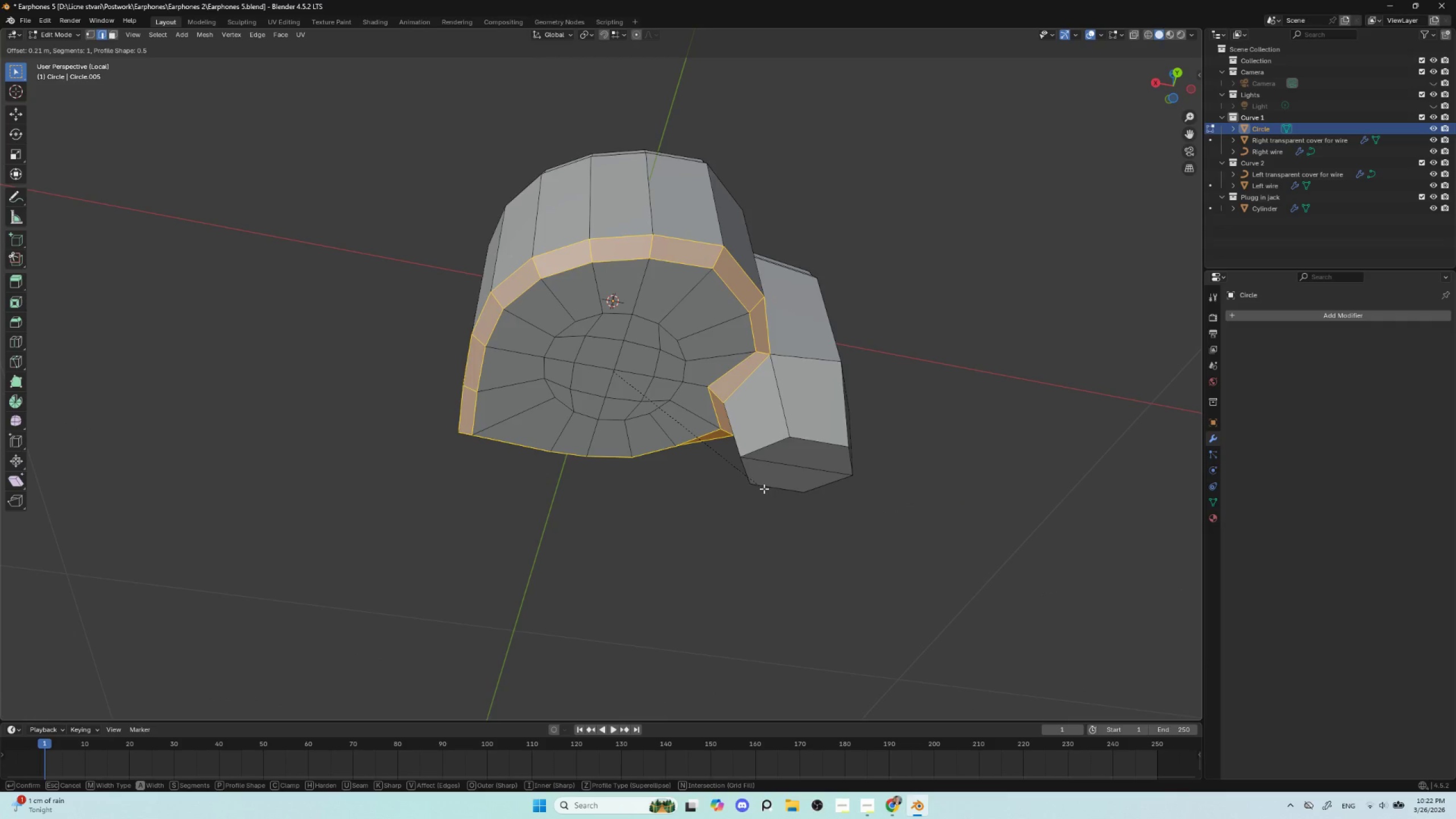 
key(Escape)
 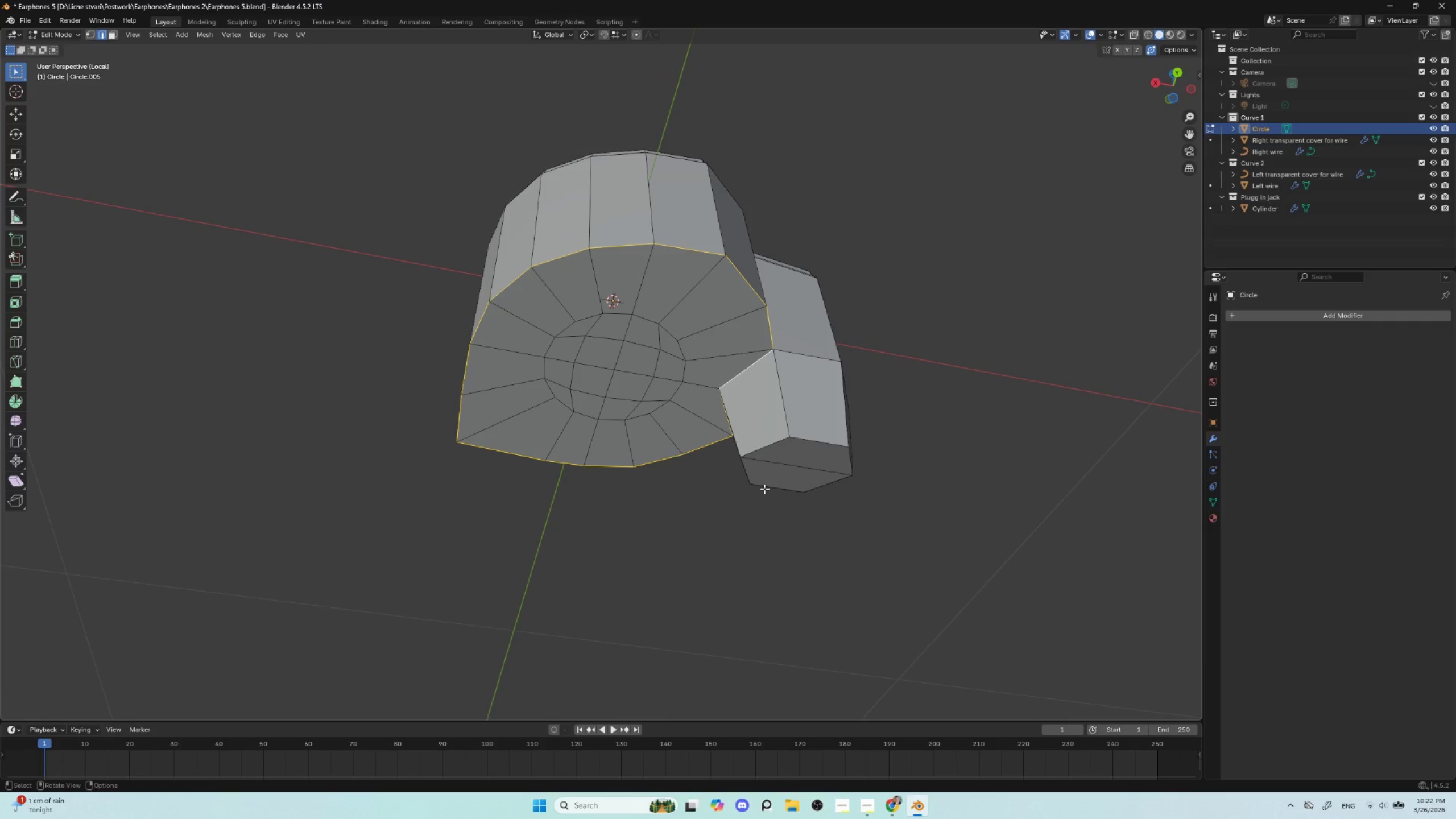 
key(Control+B)
 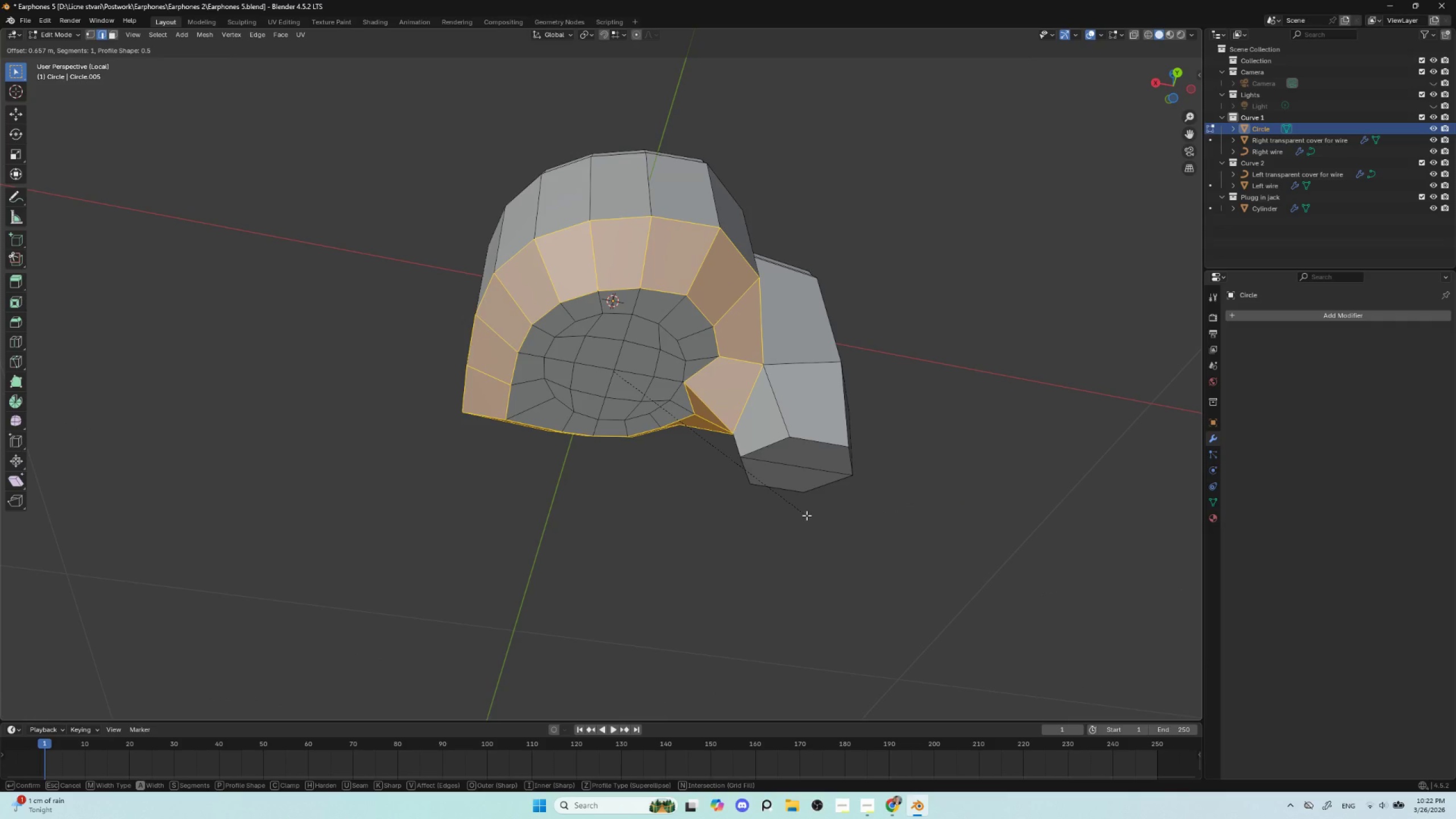 
wait(5.97)
 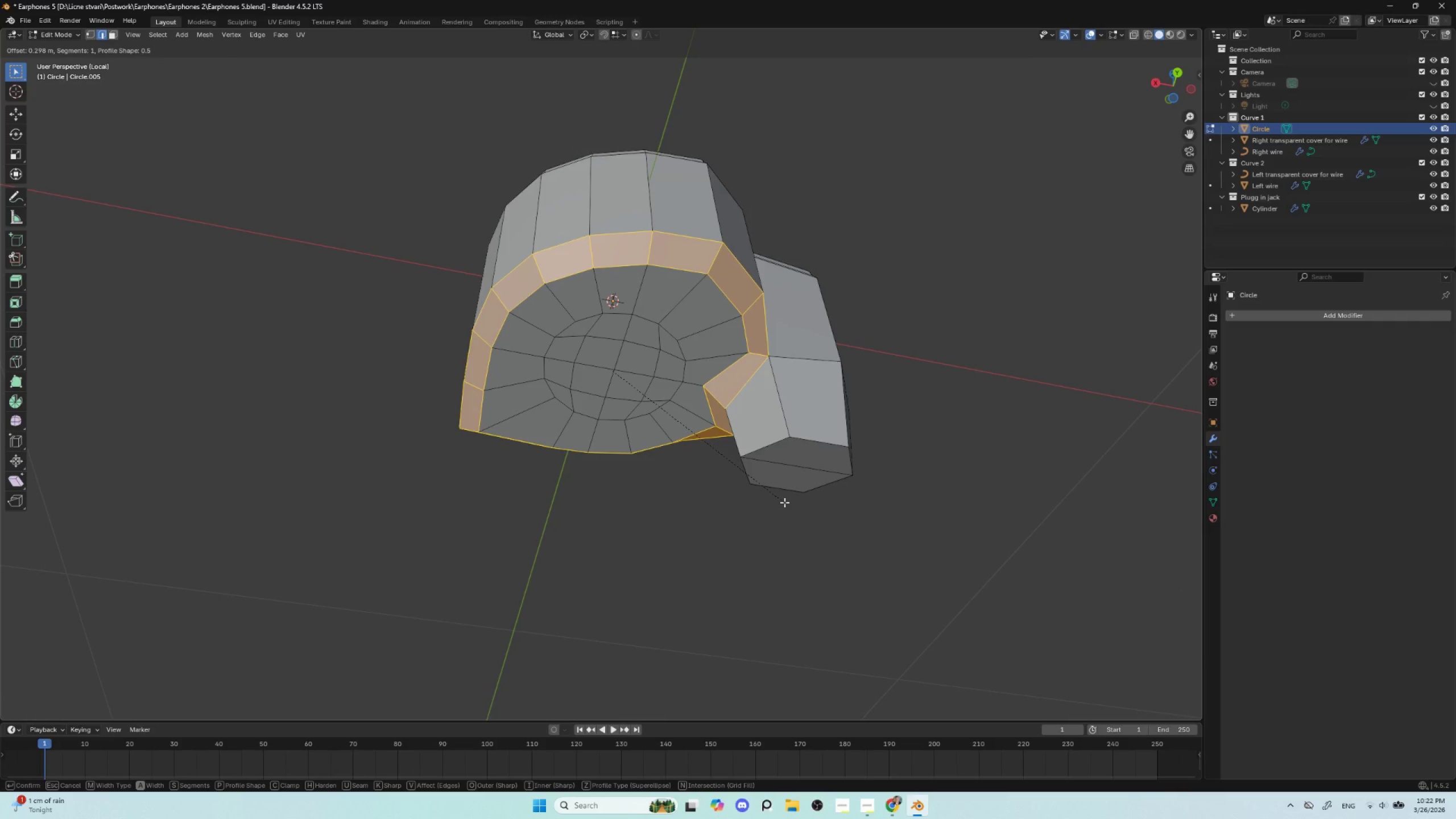 
scroll: coordinate [805, 510], scroll_direction: up, amount: 1.0
 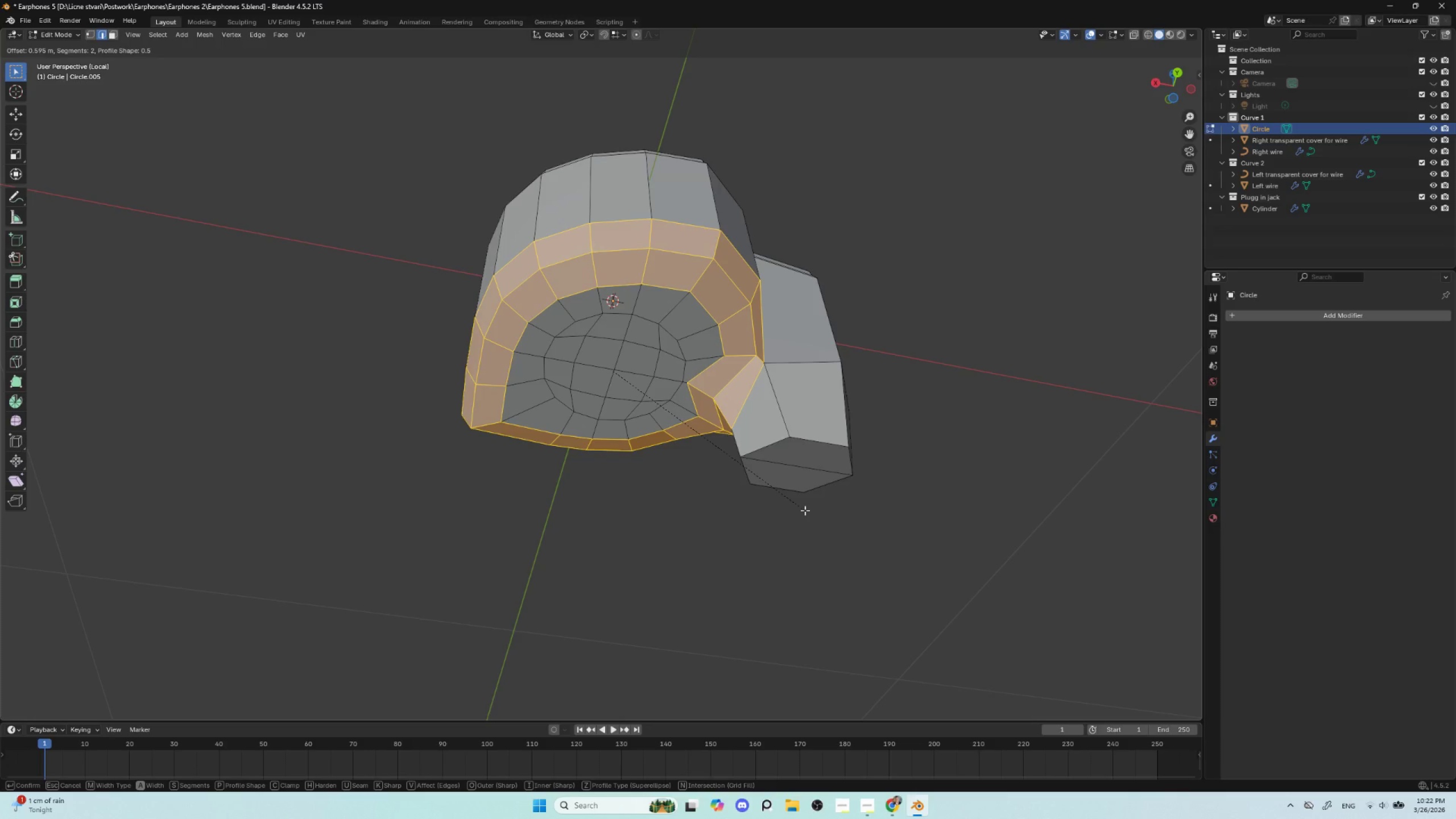 
left_click([805, 510])
 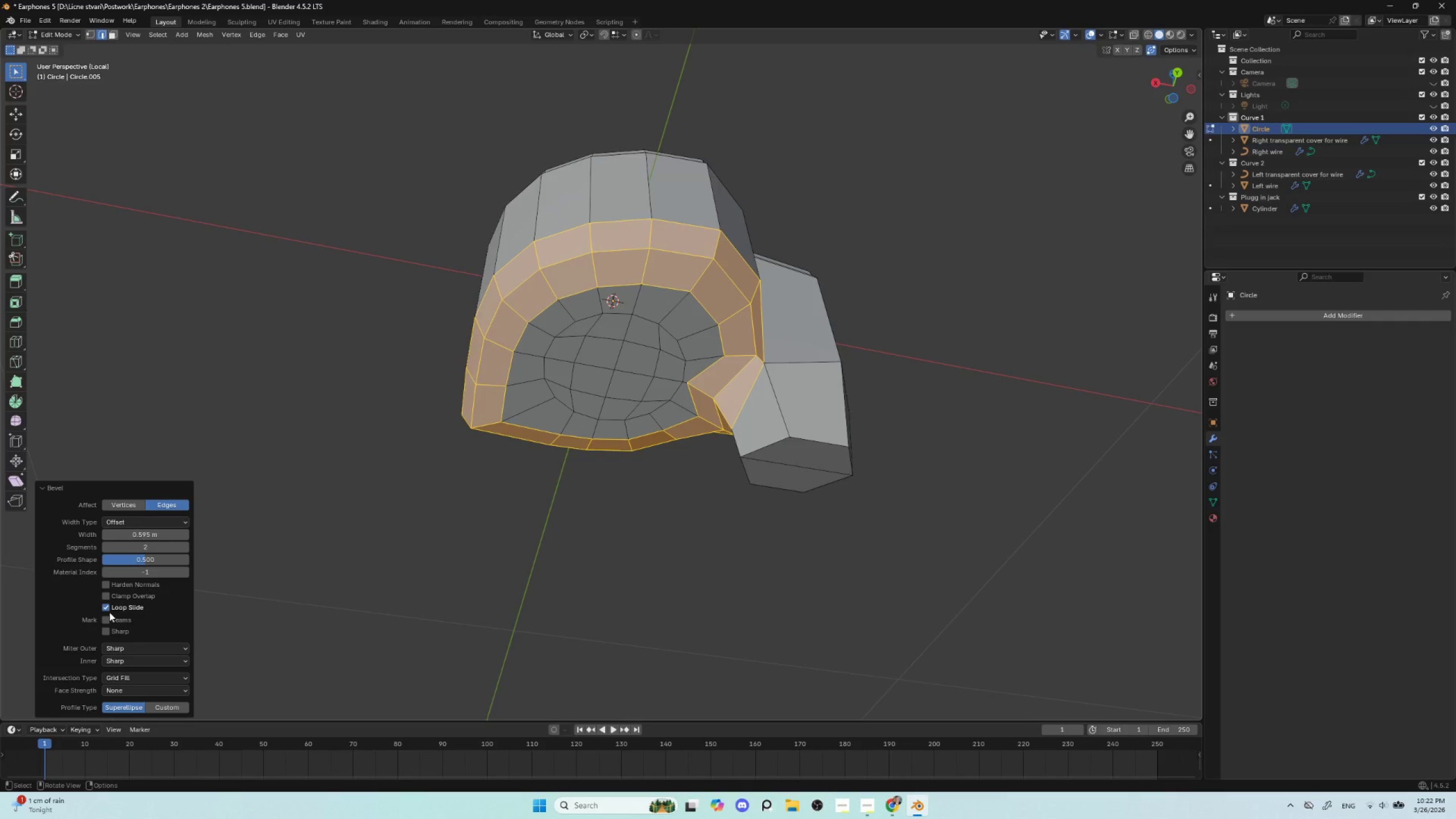 
wait(6.0)
 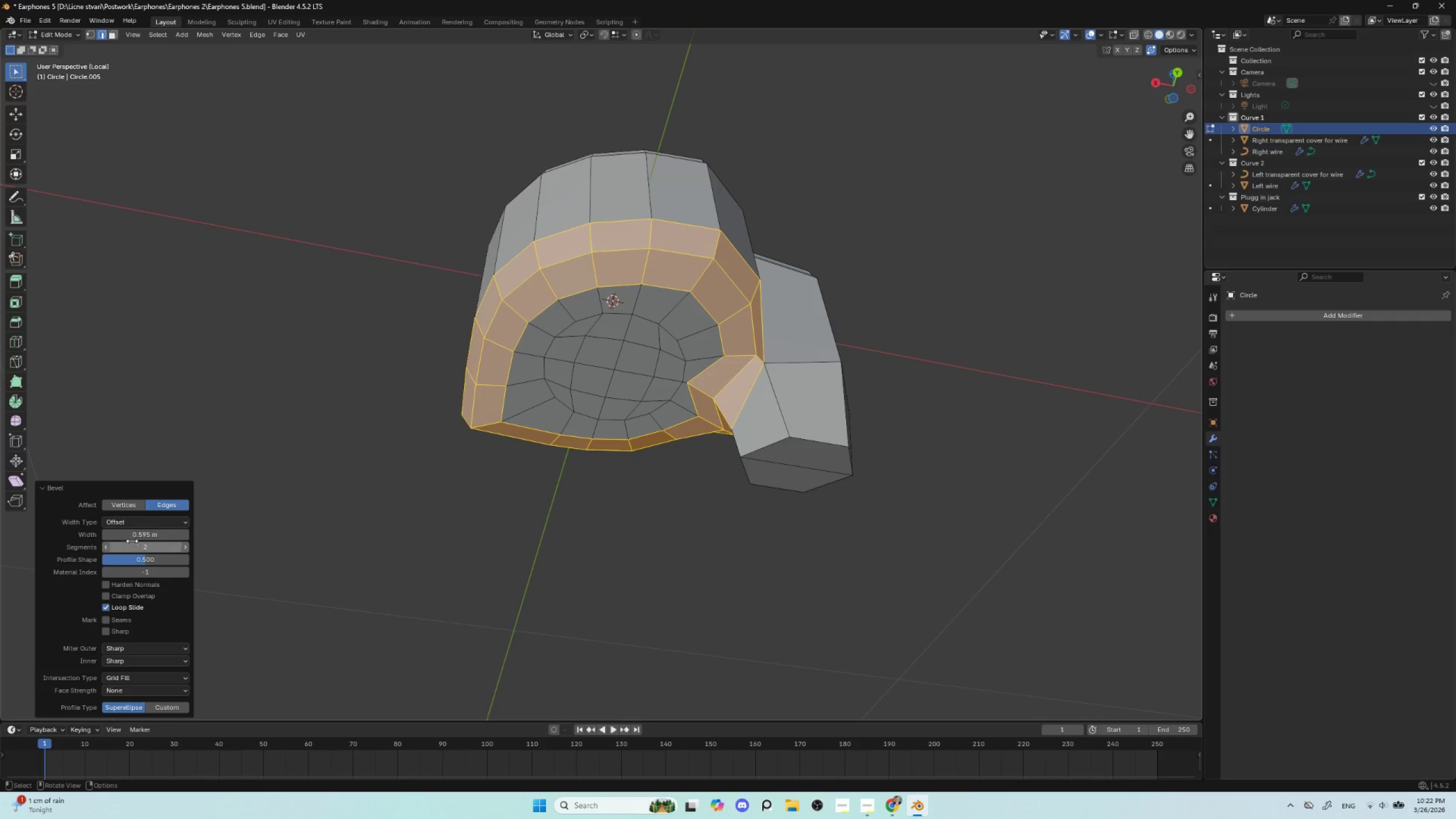 
left_click([107, 607])
 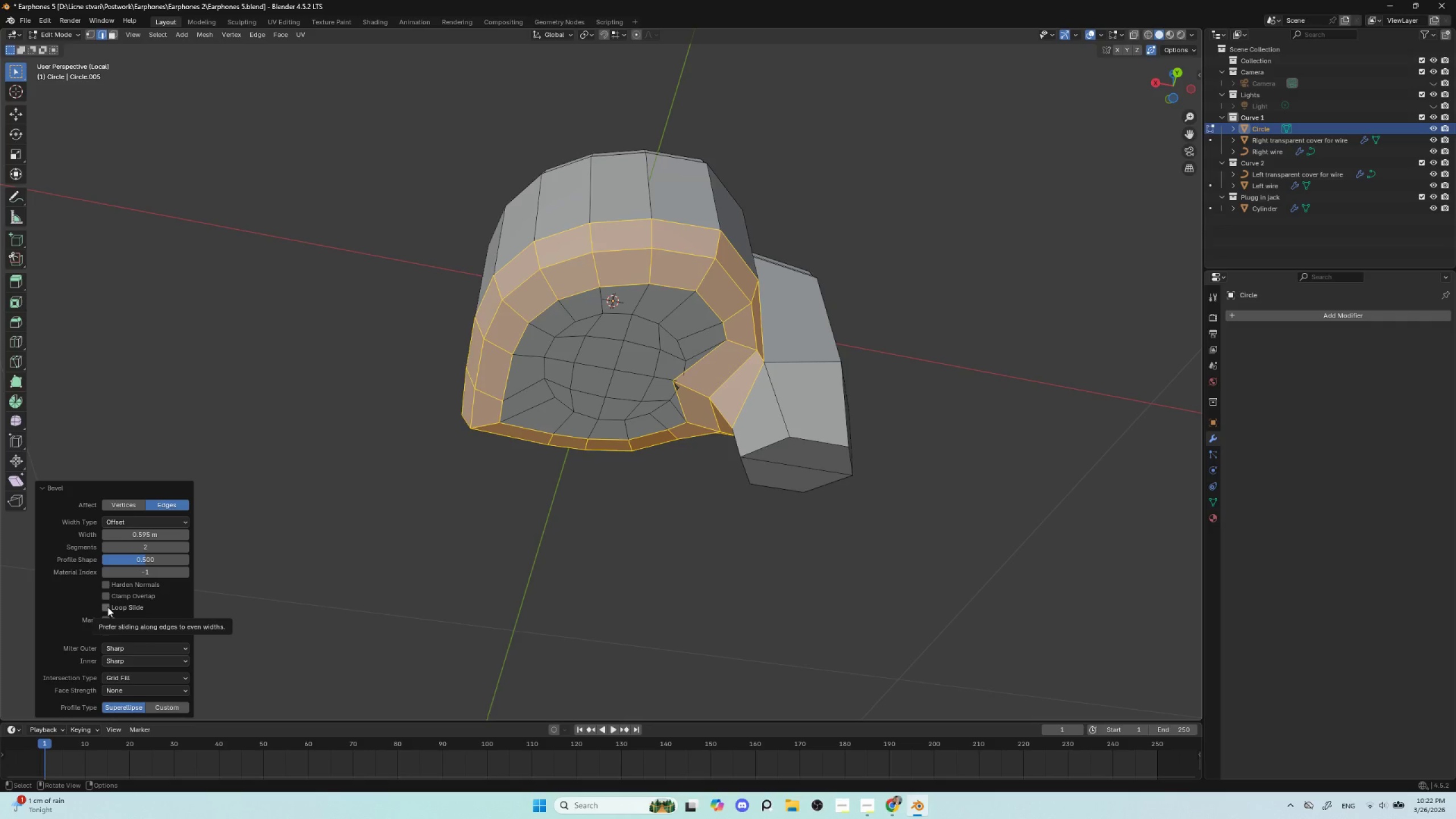 
left_click([107, 607])
 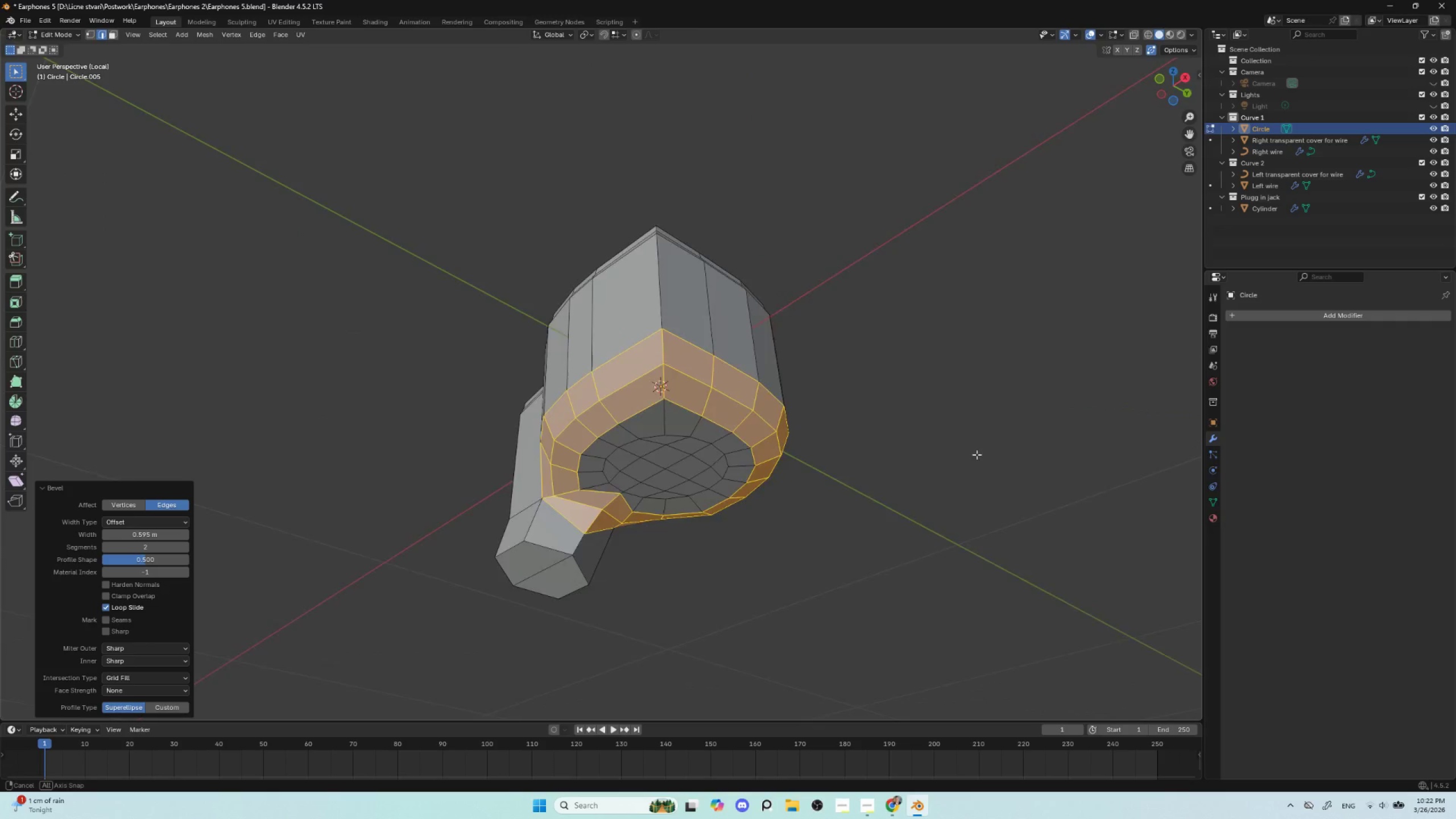 
scroll: coordinate [722, 568], scroll_direction: up, amount: 3.0
 